 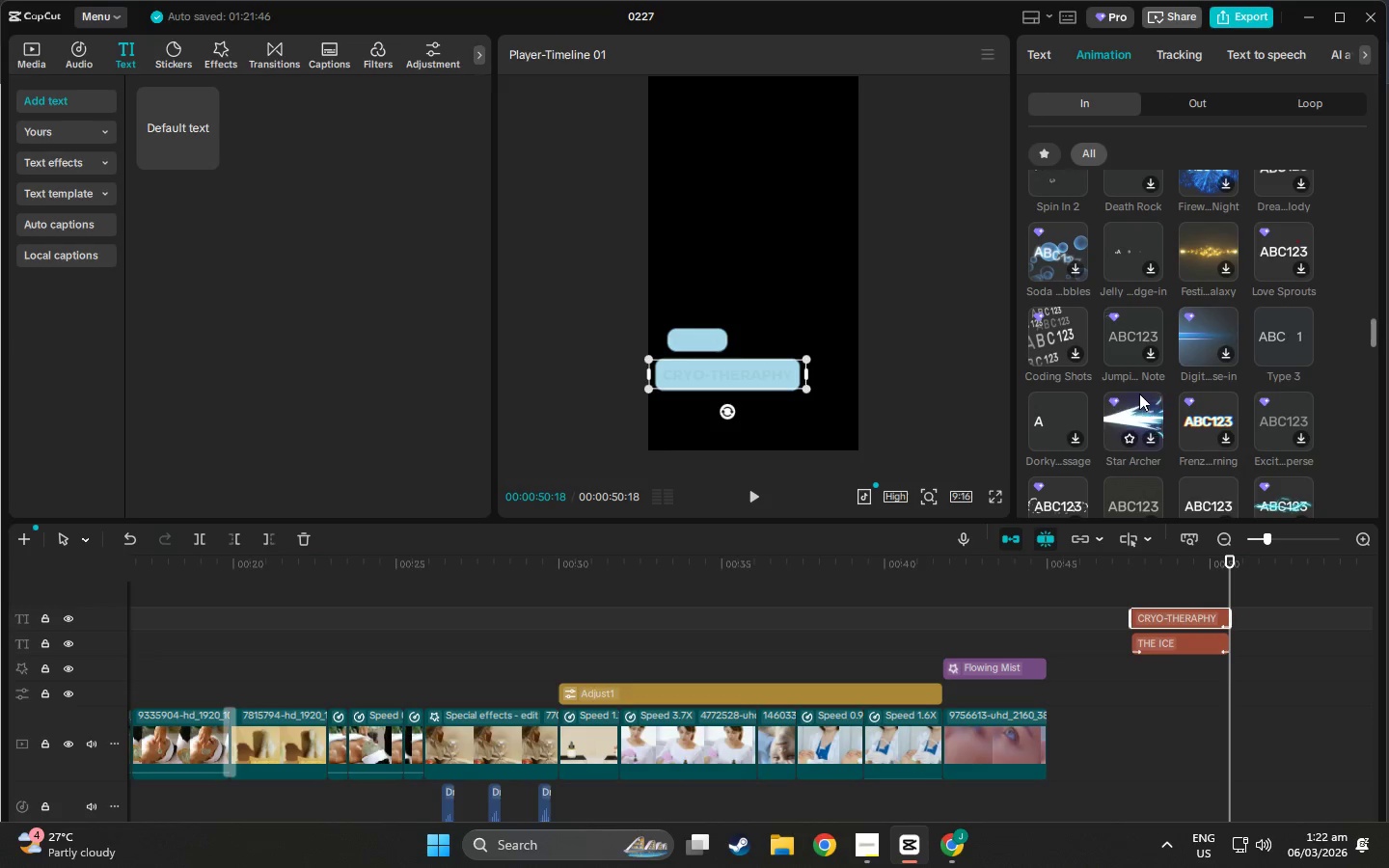 
scroll: coordinate [1108, 421], scroll_direction: down, amount: 4.0
 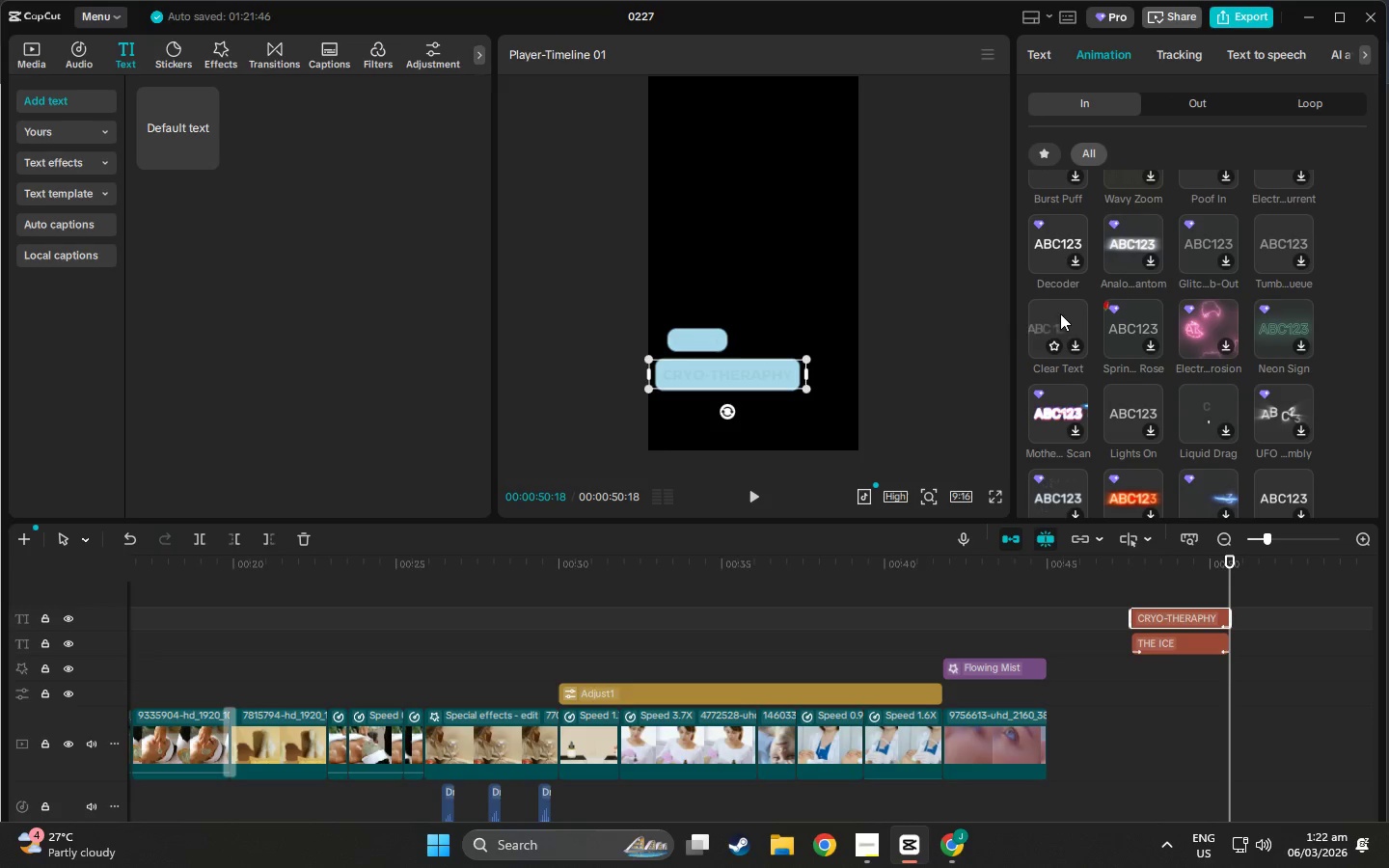 
mouse_move([1127, 401])
 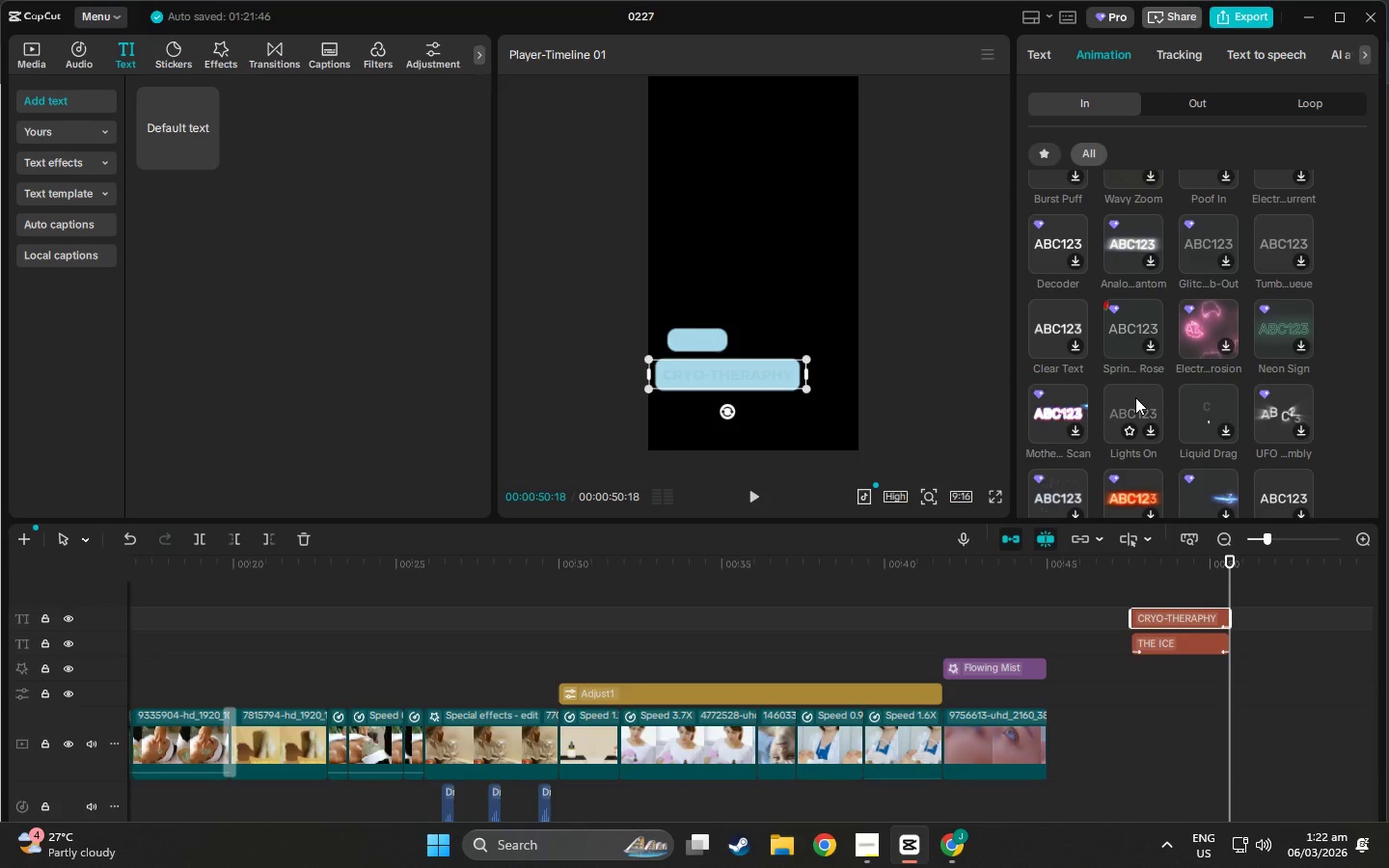 
scroll: coordinate [1248, 360], scroll_direction: up, amount: 8.0
 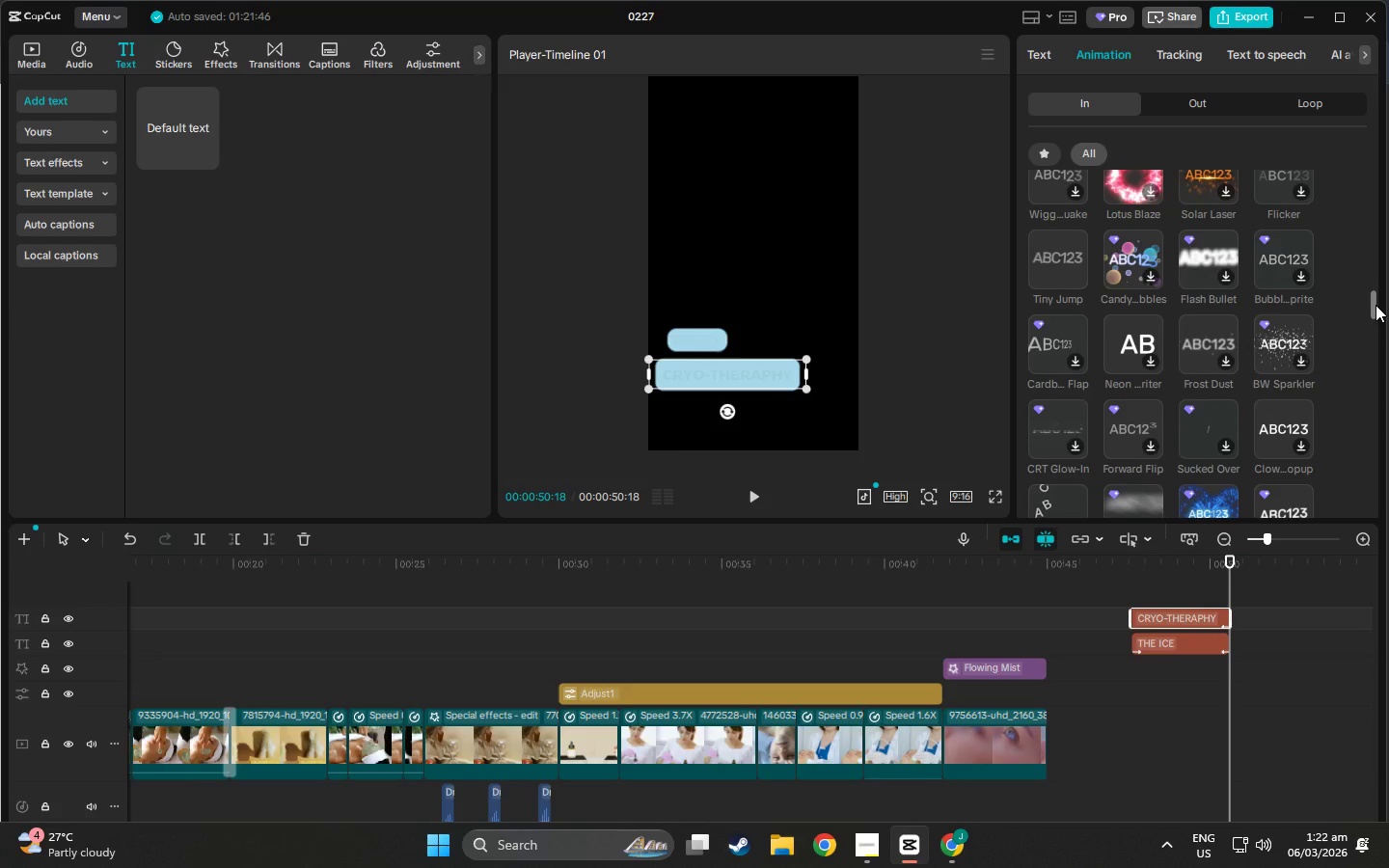 
left_click_drag(start_coordinate=[1375, 305], to_coordinate=[1378, 216])
 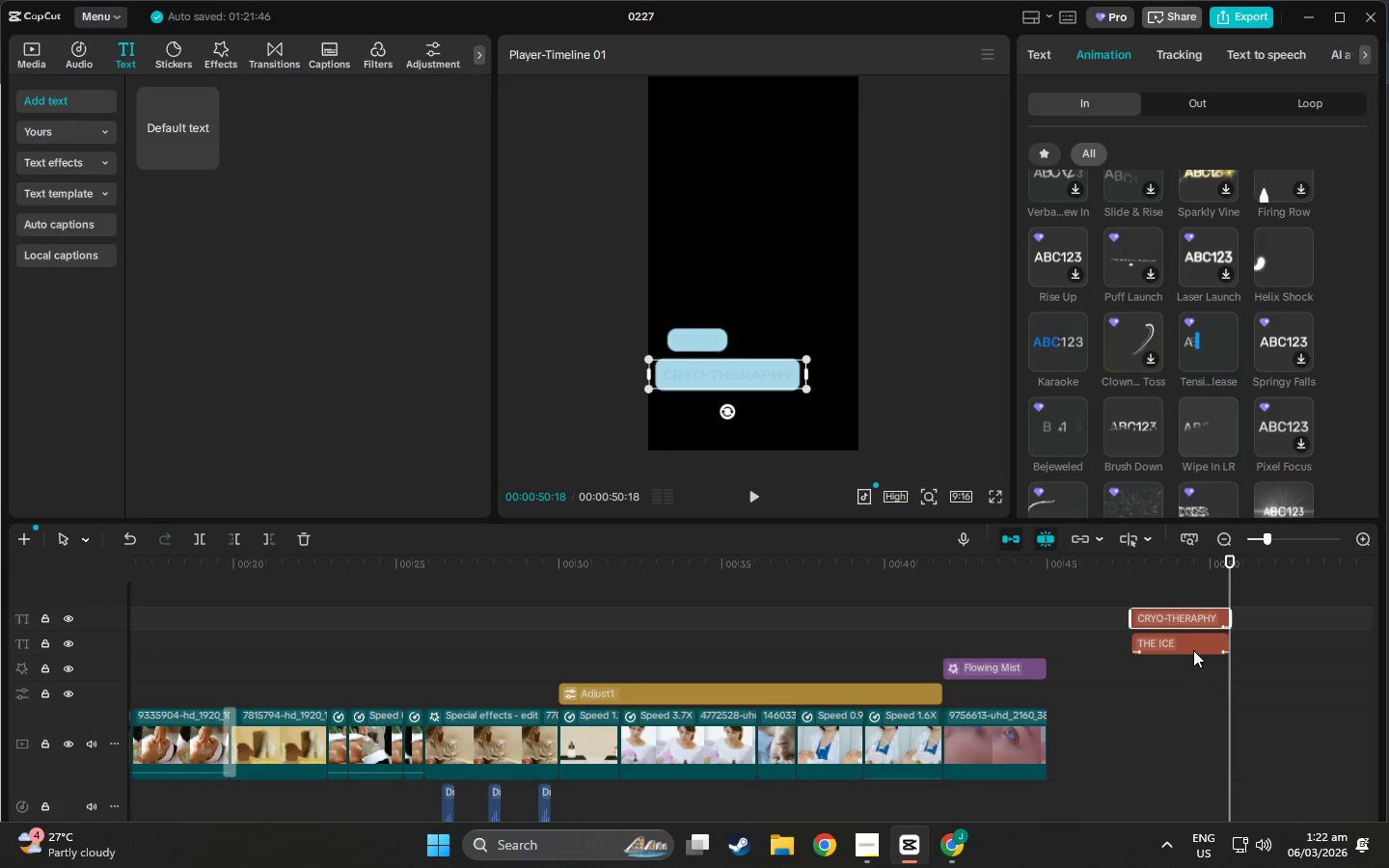 
left_click([1193, 650])
 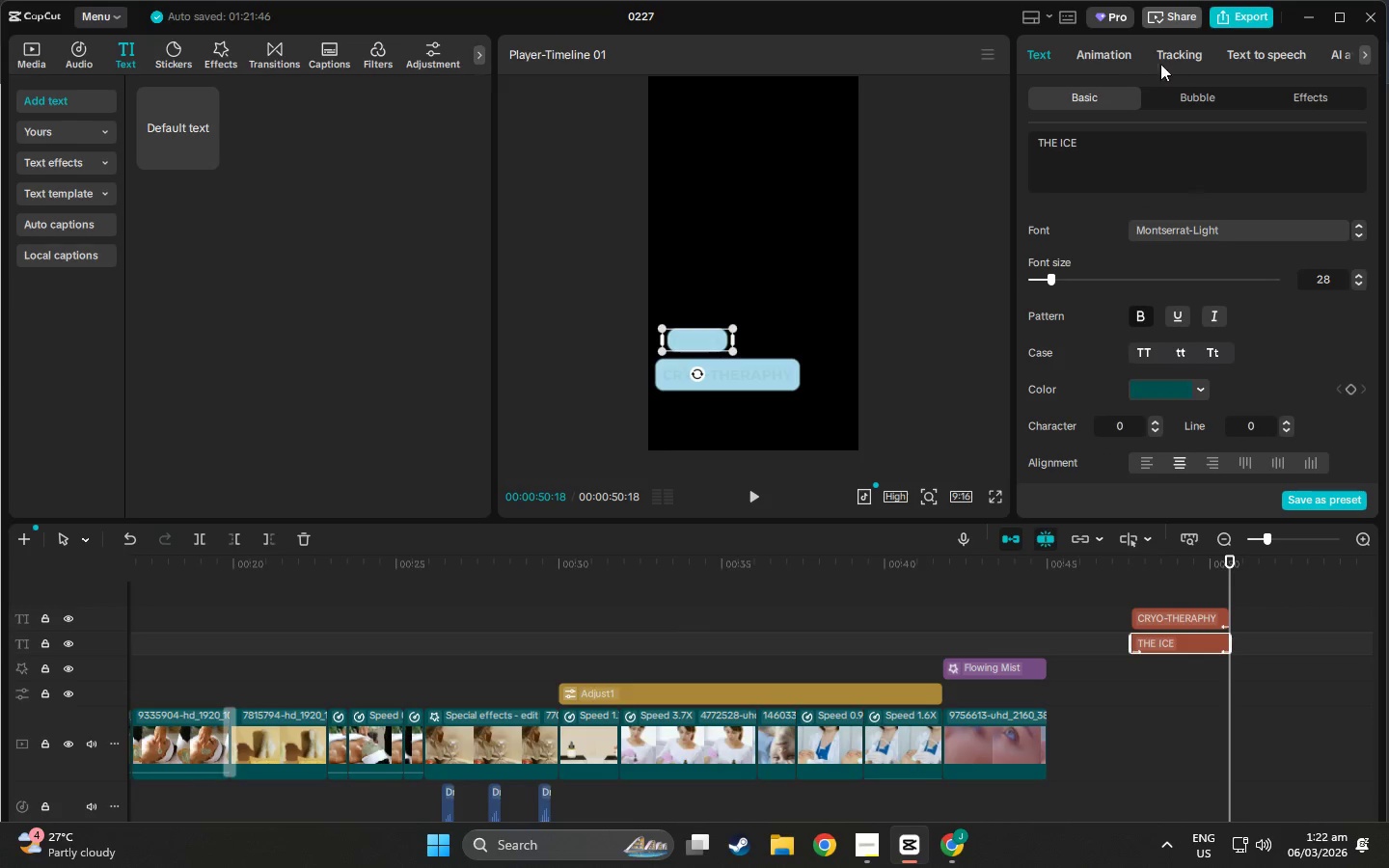 
left_click([1112, 51])
 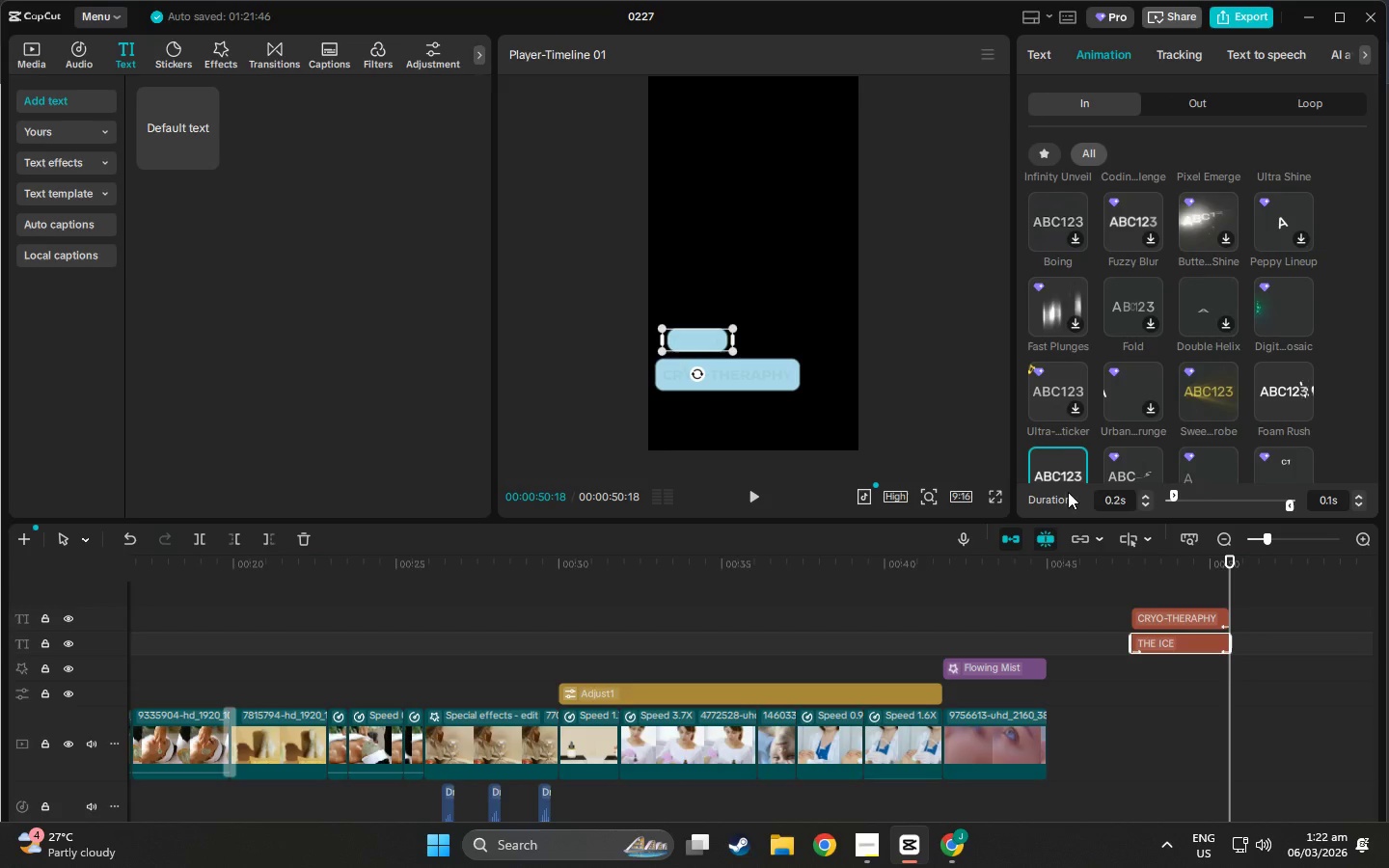 
scroll: coordinate [1049, 428], scroll_direction: down, amount: 2.0
 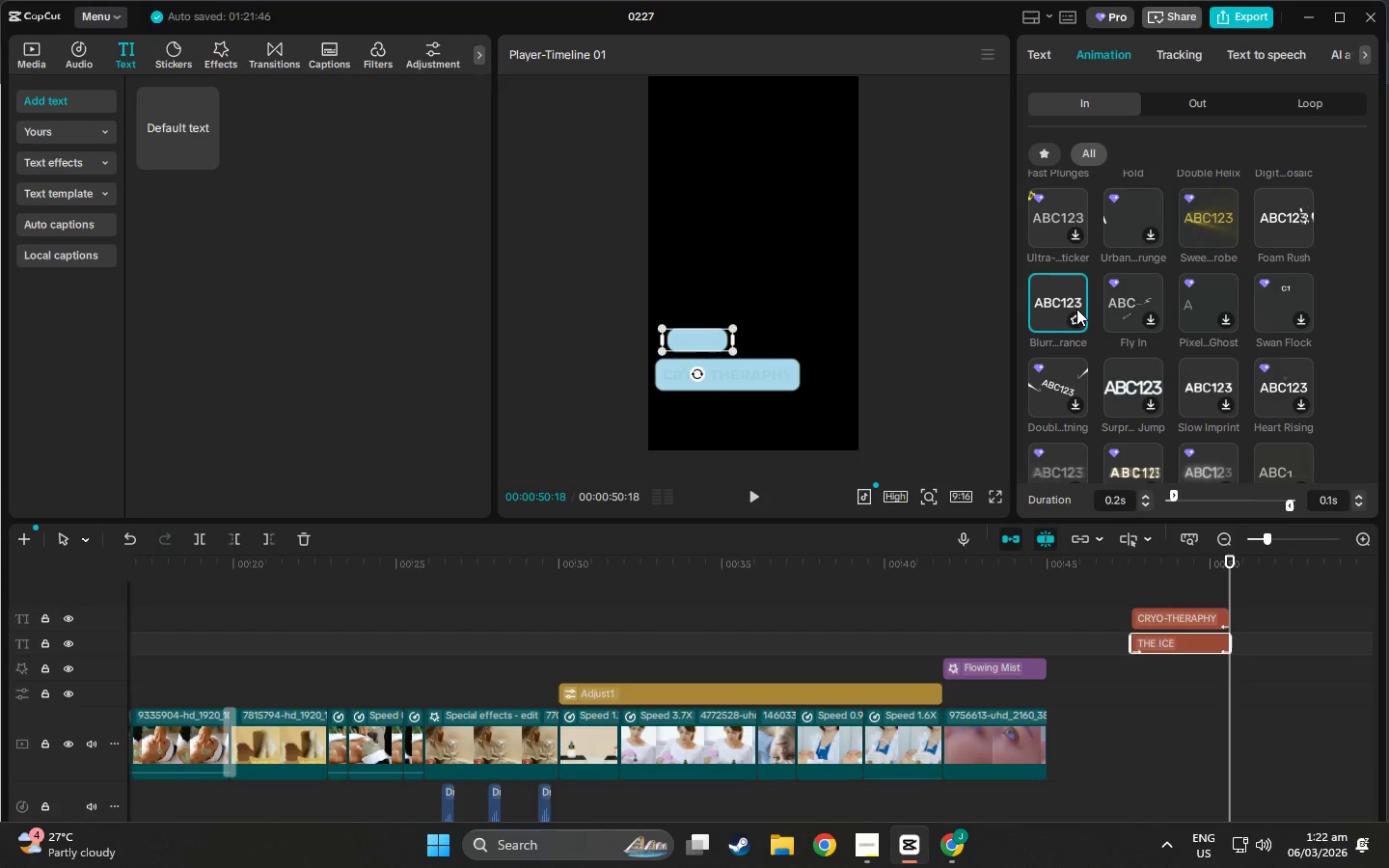 
left_click([1076, 316])
 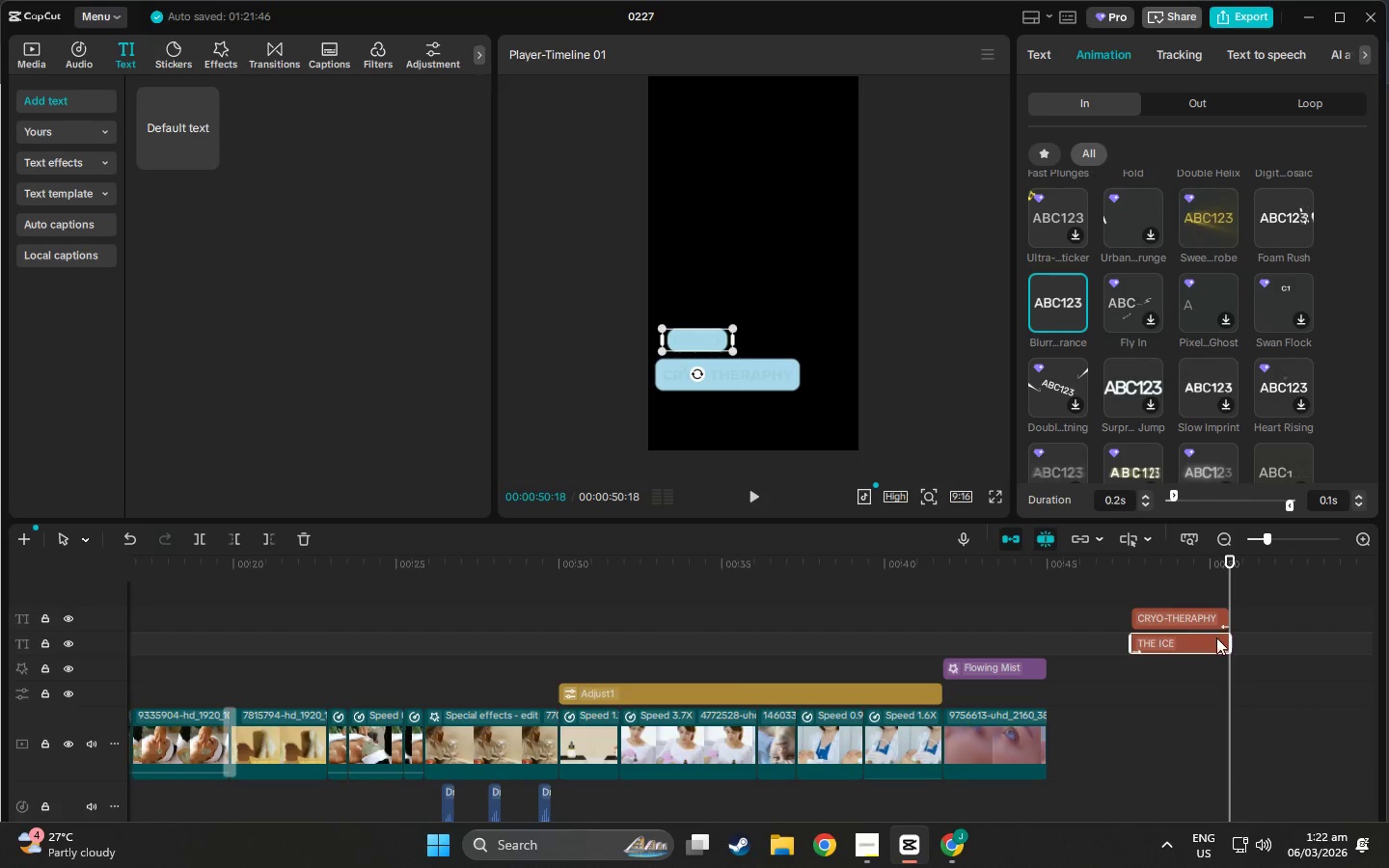 
left_click([1181, 616])
 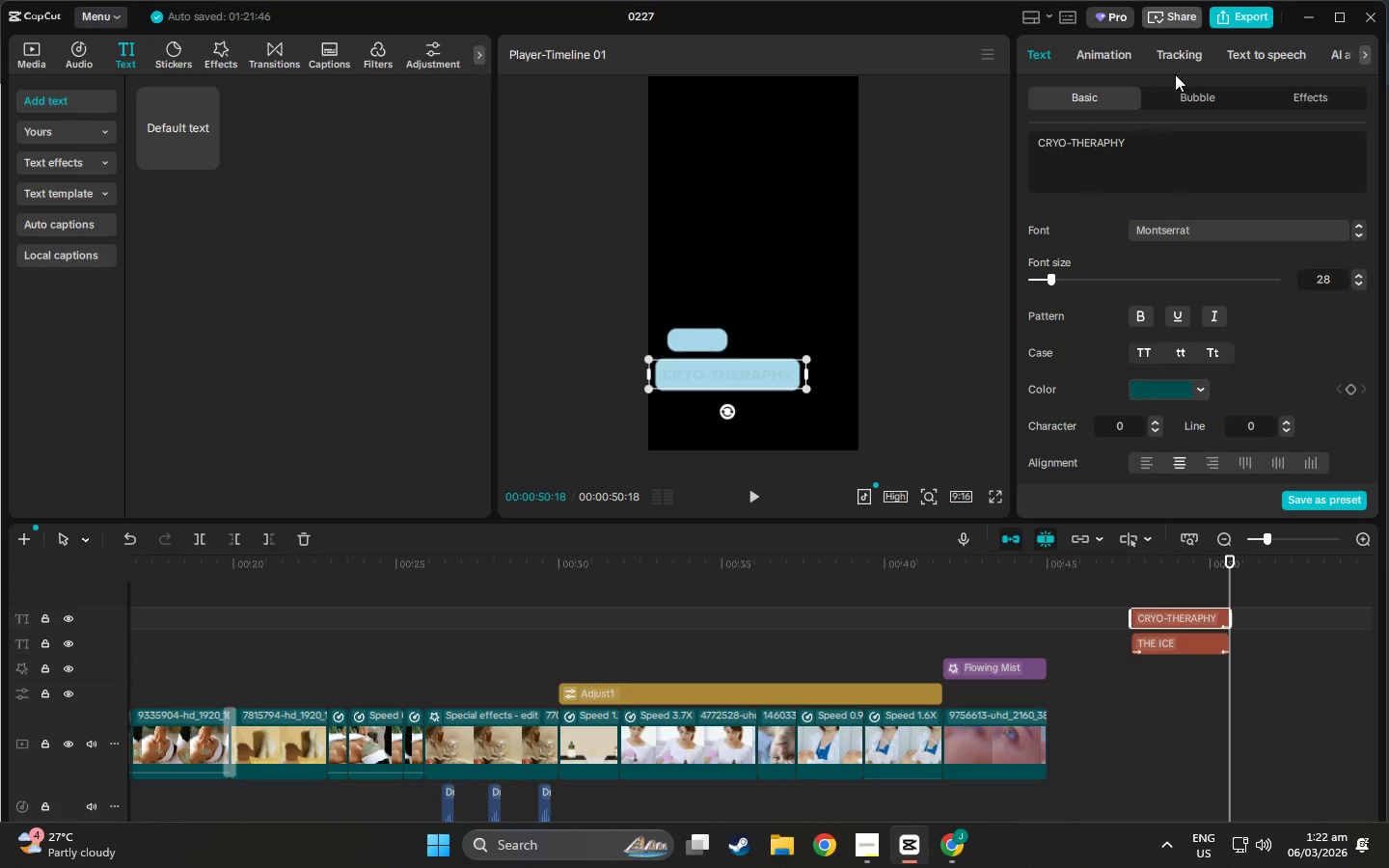 
left_click([1113, 62])
 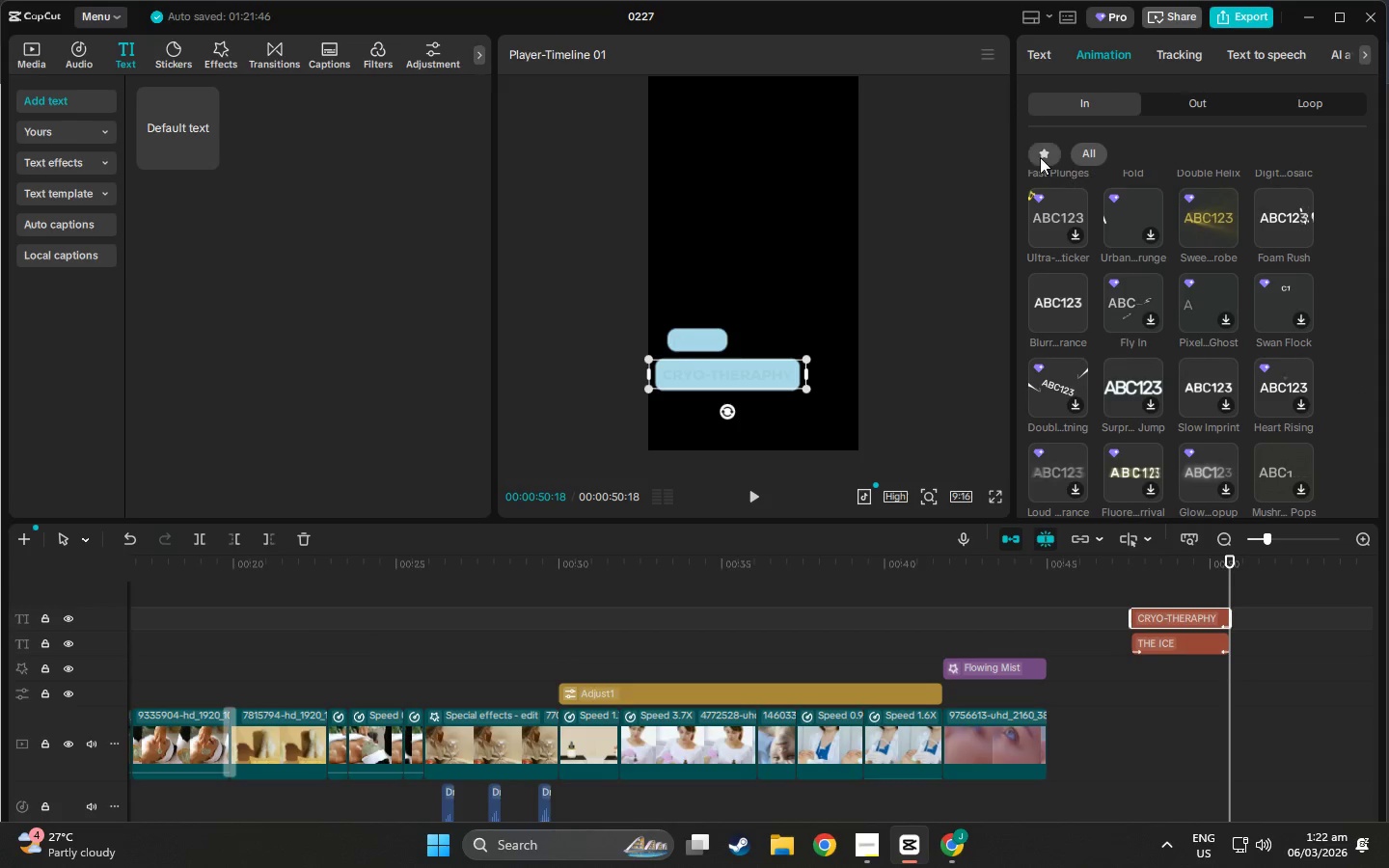 
left_click([1040, 157])
 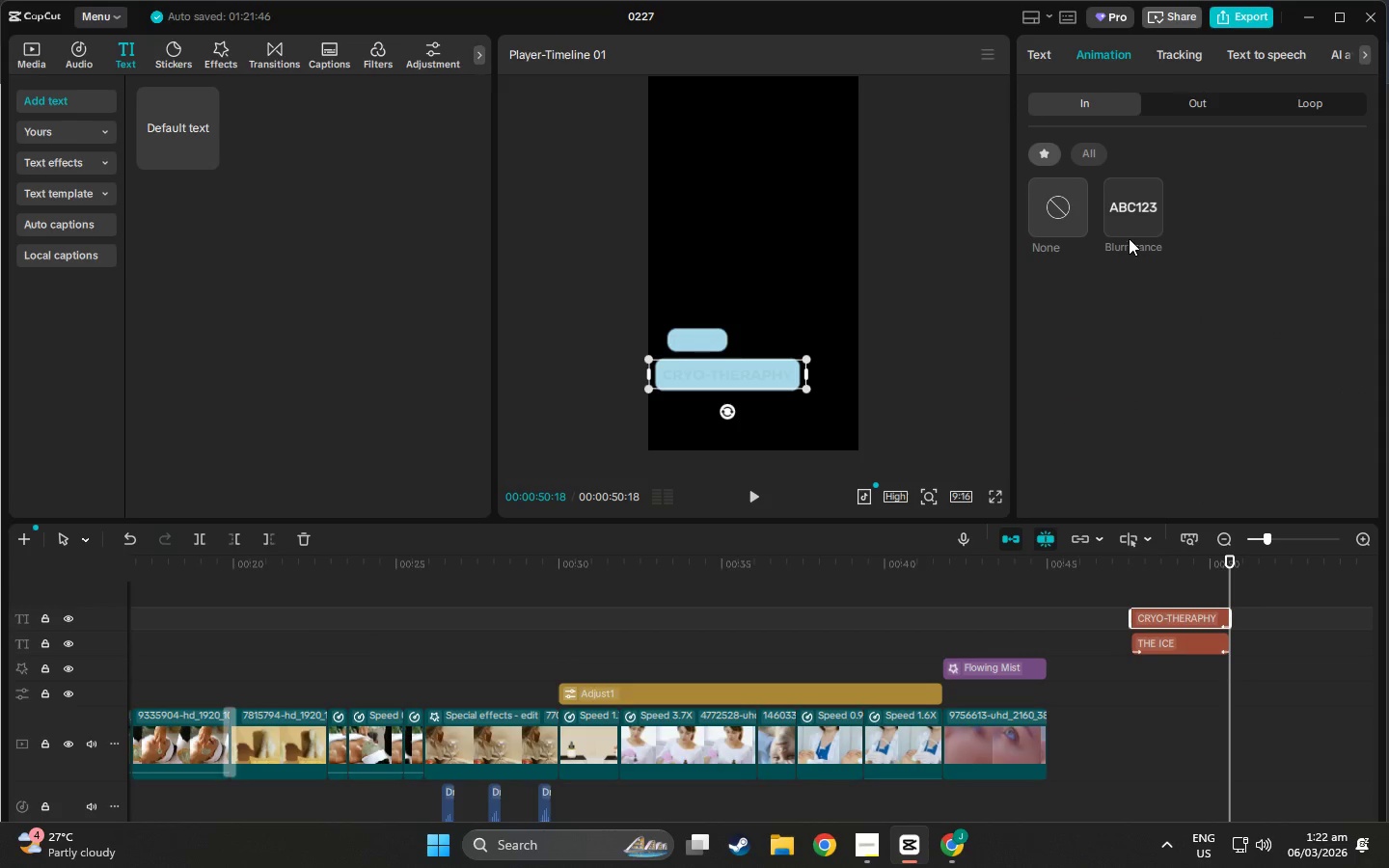 
left_click([1129, 219])
 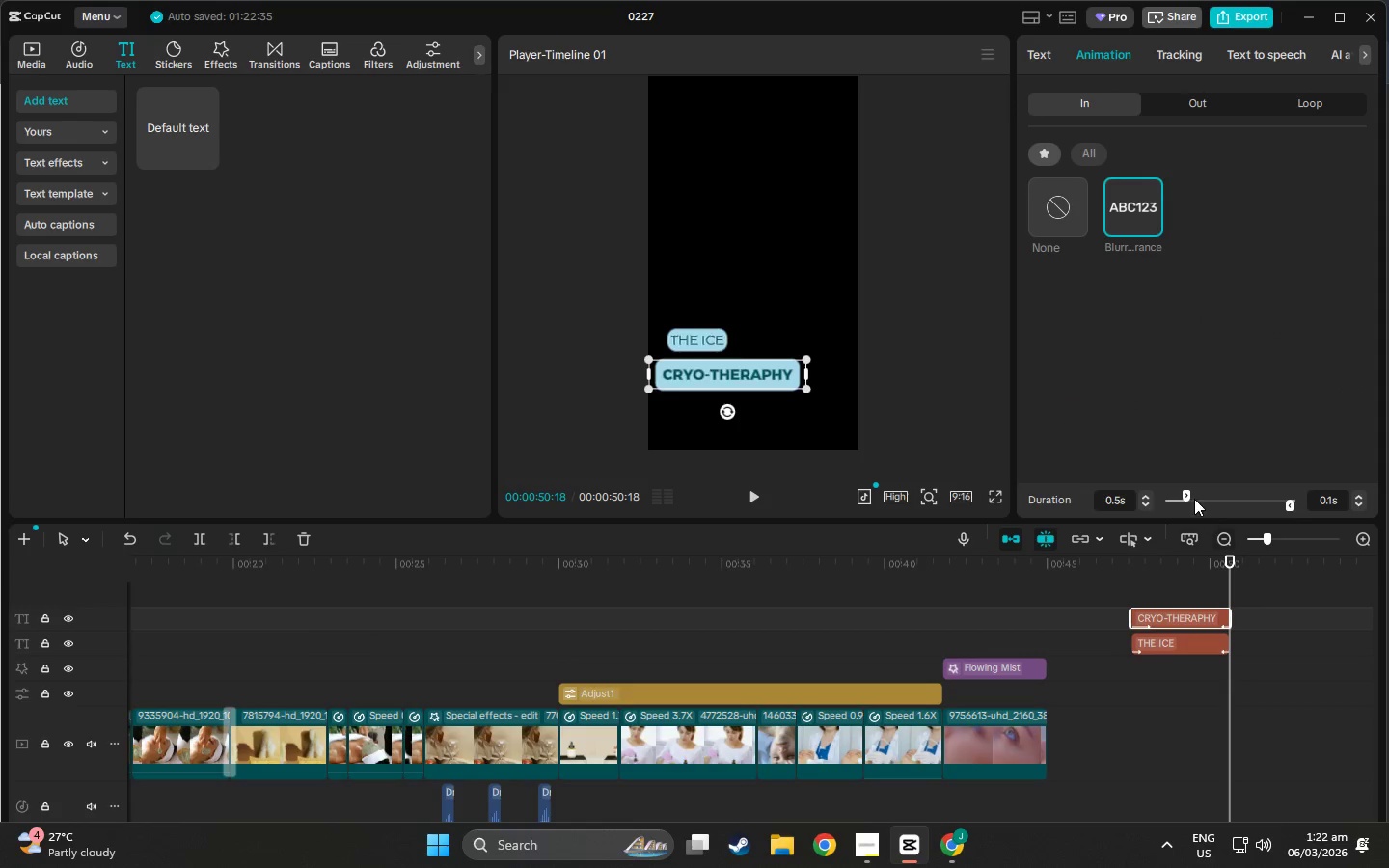 
left_click_drag(start_coordinate=[1190, 496], to_coordinate=[1177, 496])
 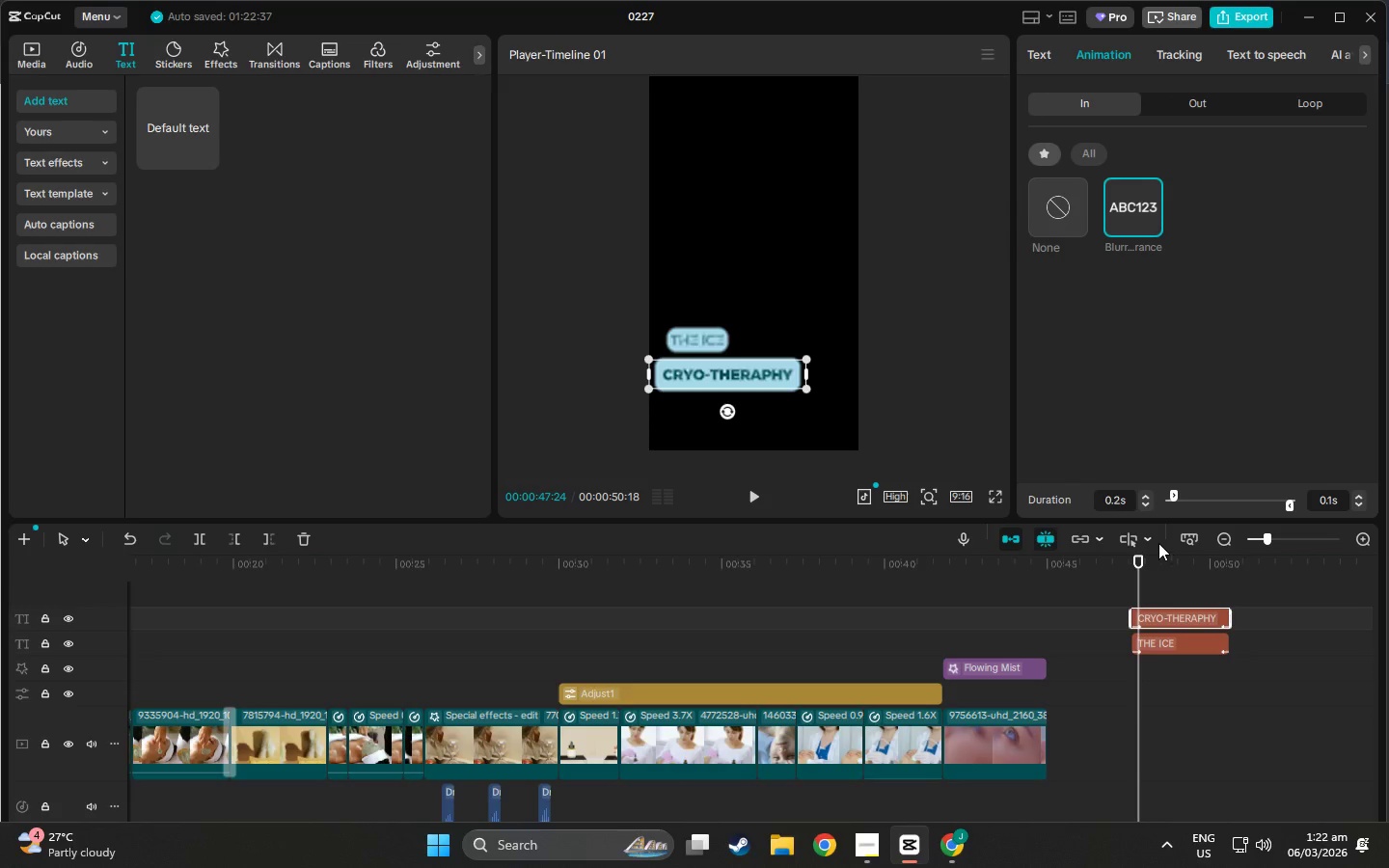 
left_click([739, 492])
 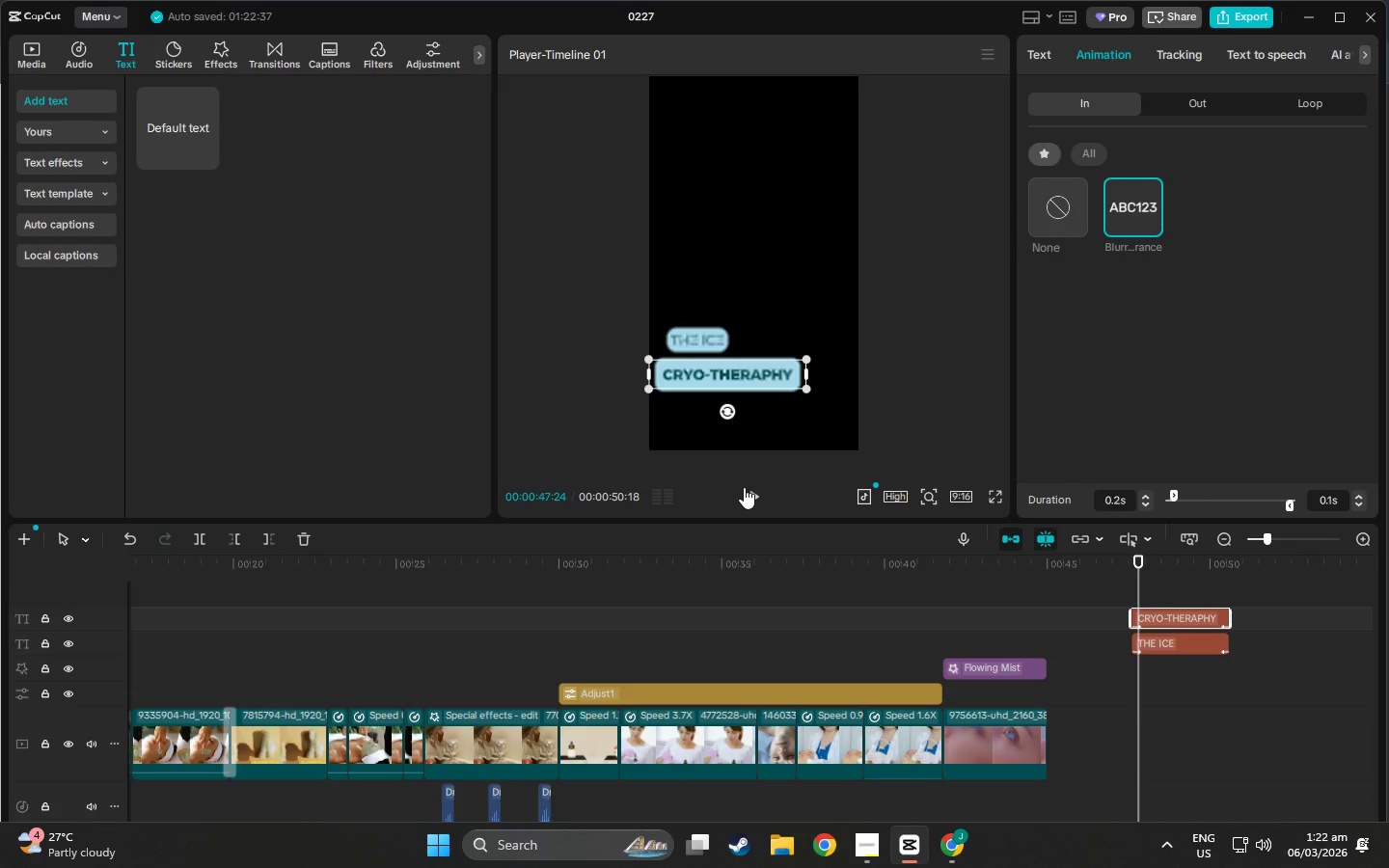 
left_click([744, 487])
 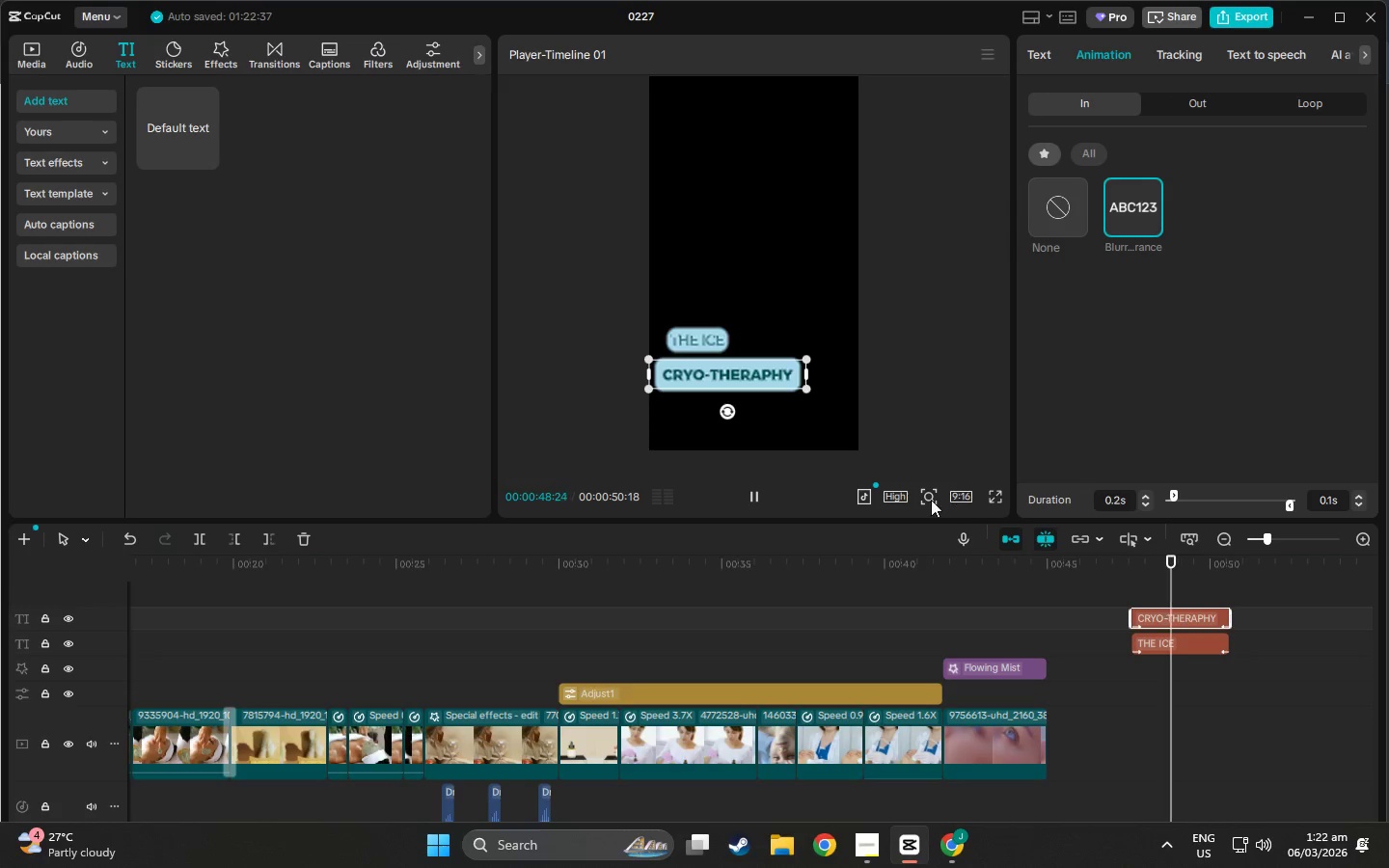 
left_click([887, 501])
 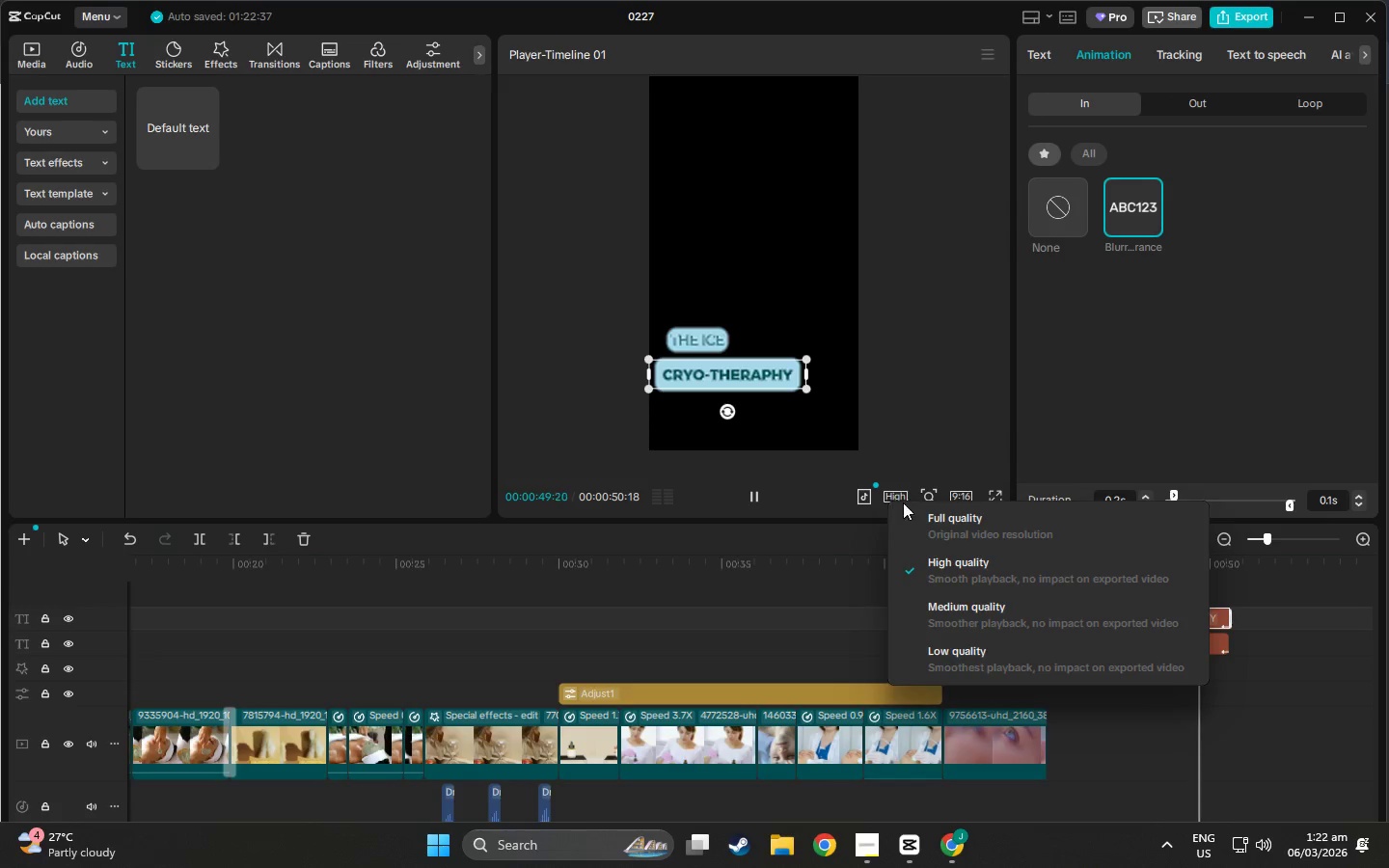 
left_click([944, 515])
 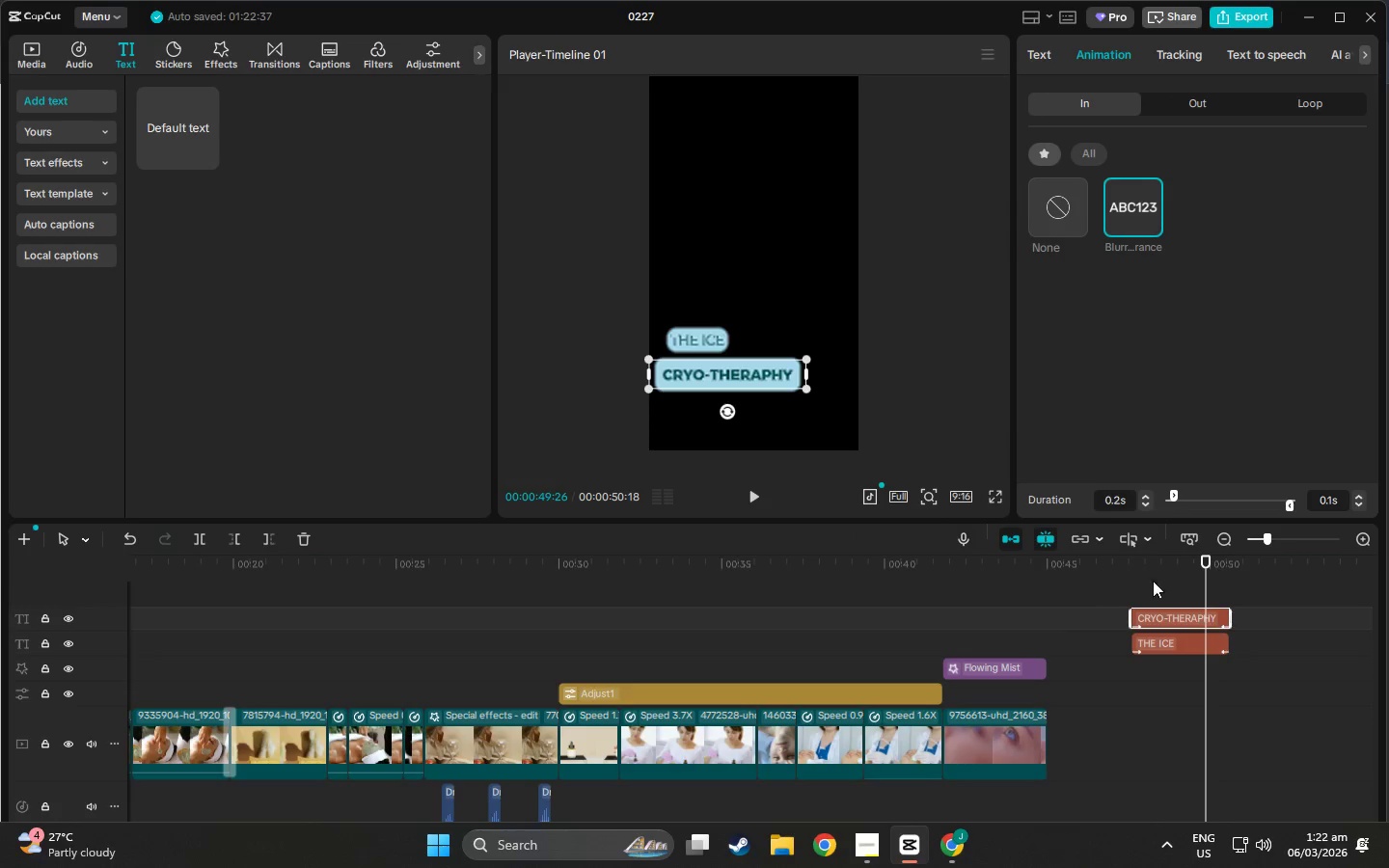 
left_click([1086, 554])
 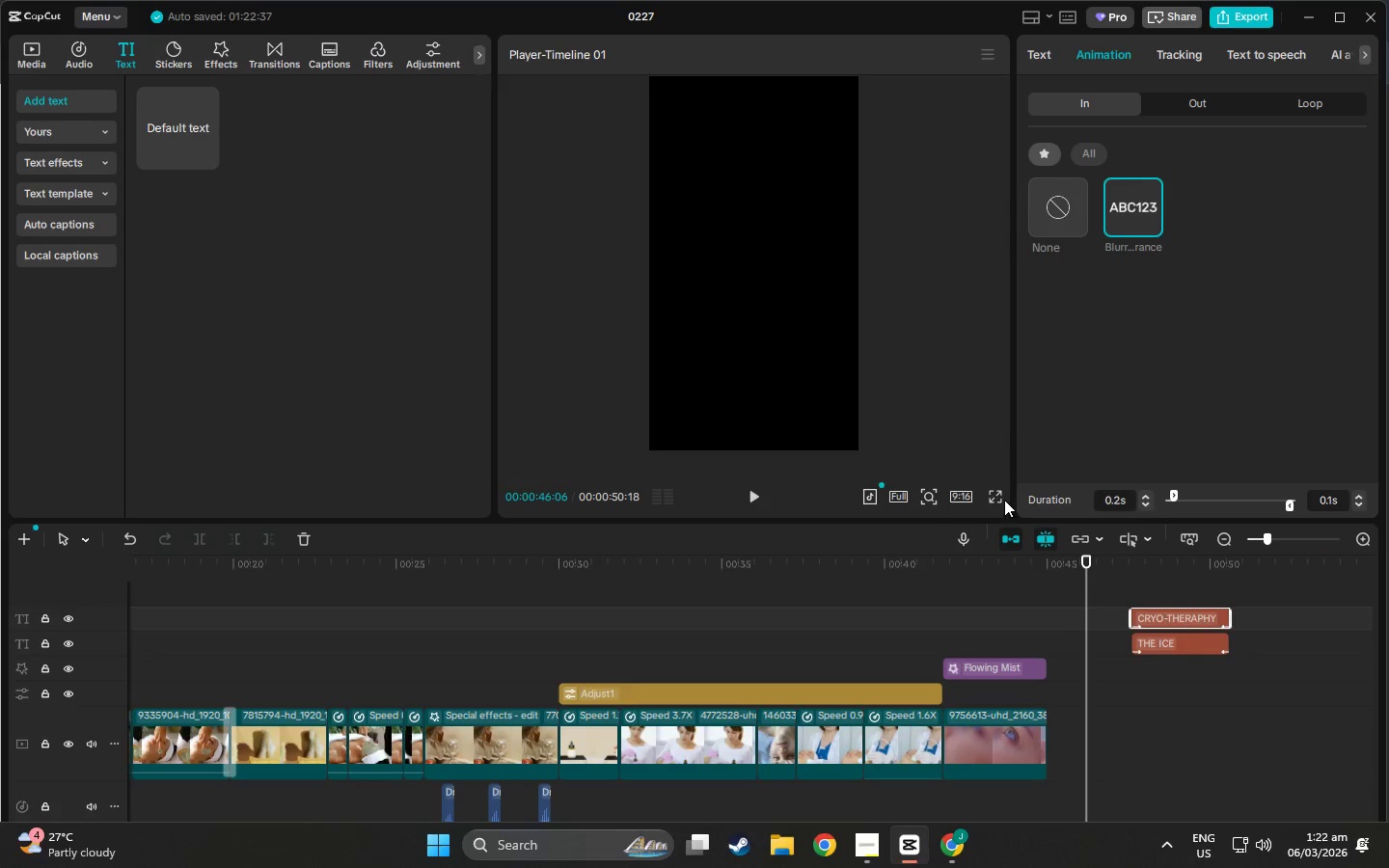 
left_click([998, 498])
 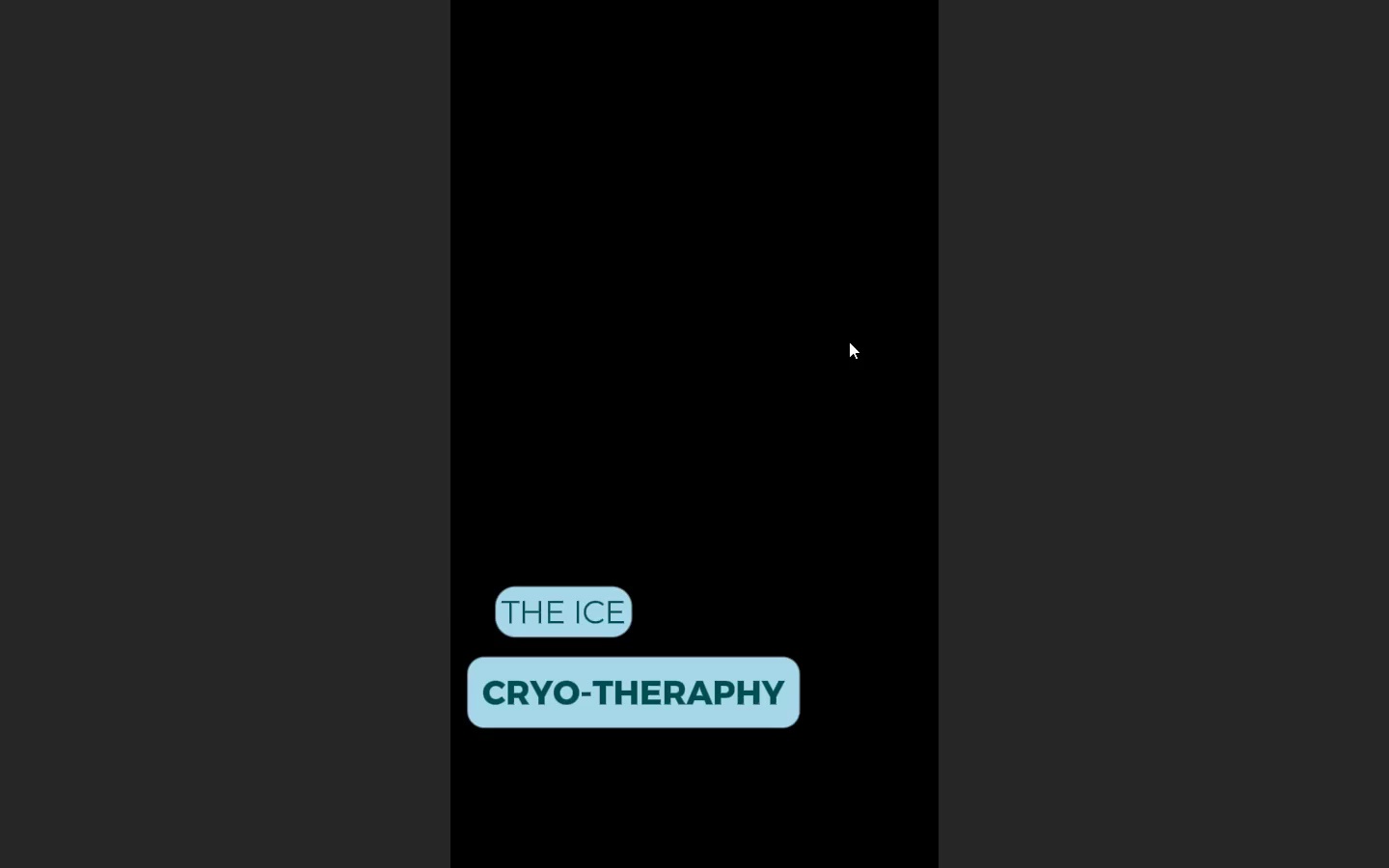 
wait(5.25)
 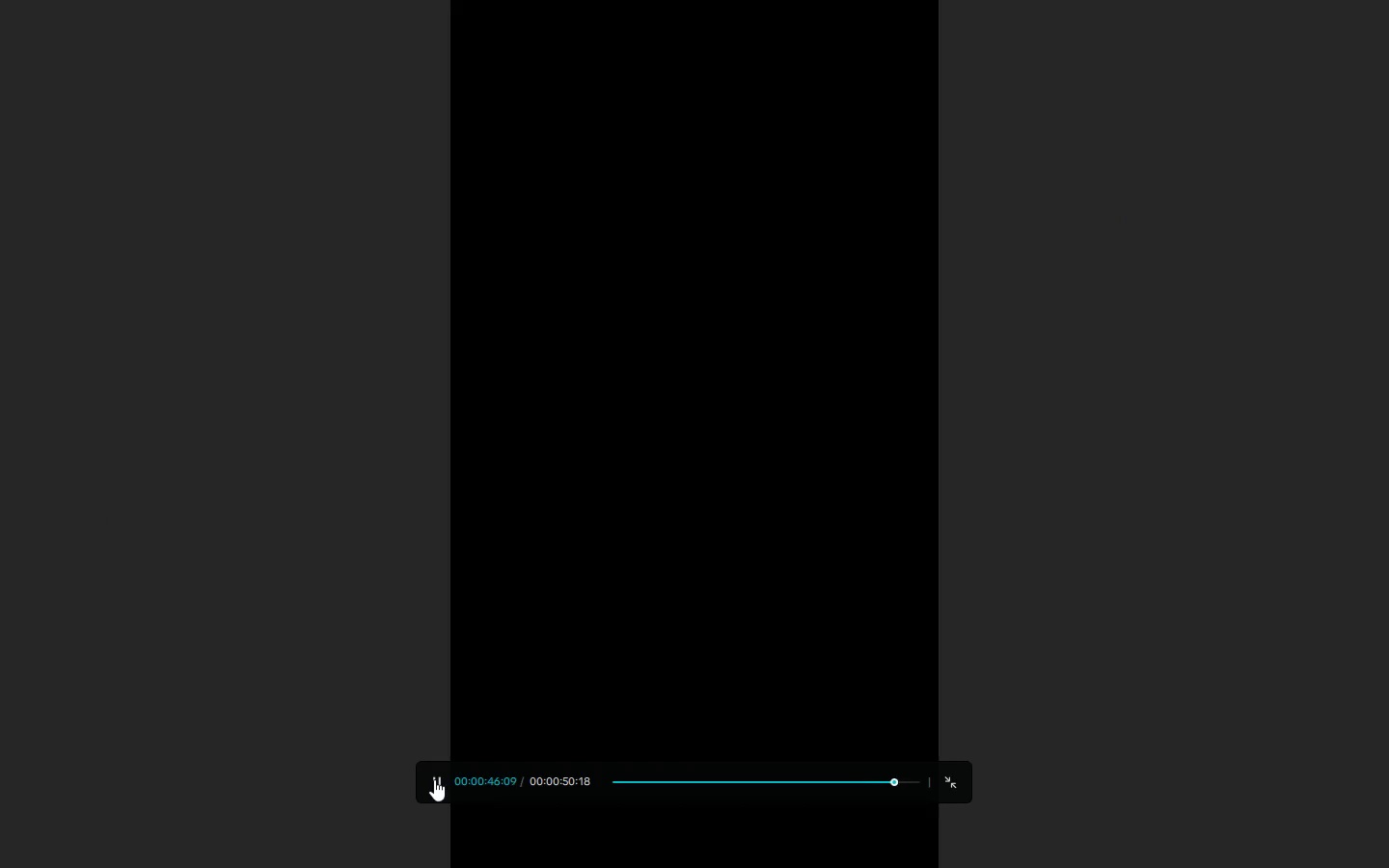 
key(Escape)
 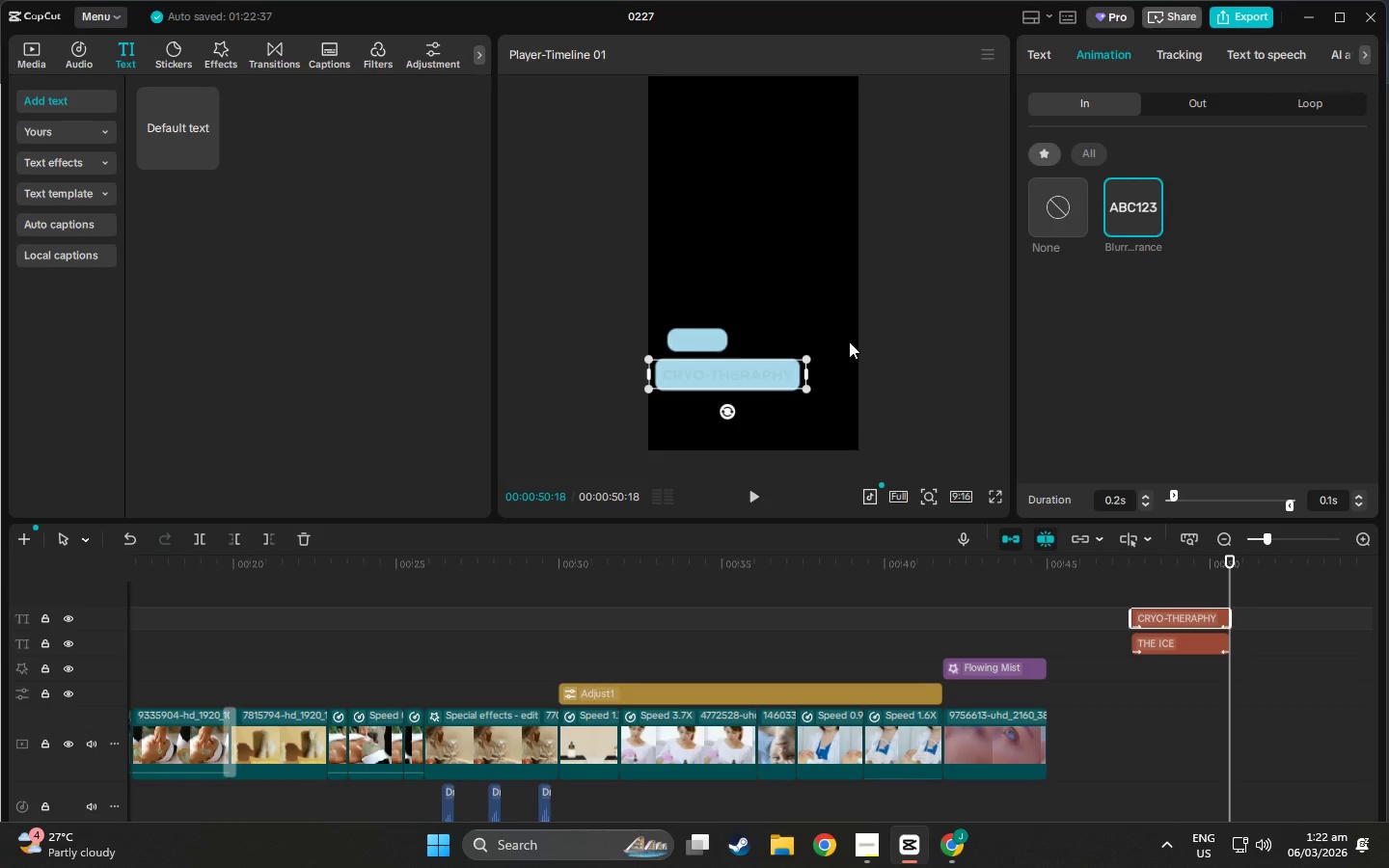 
key(Space)
 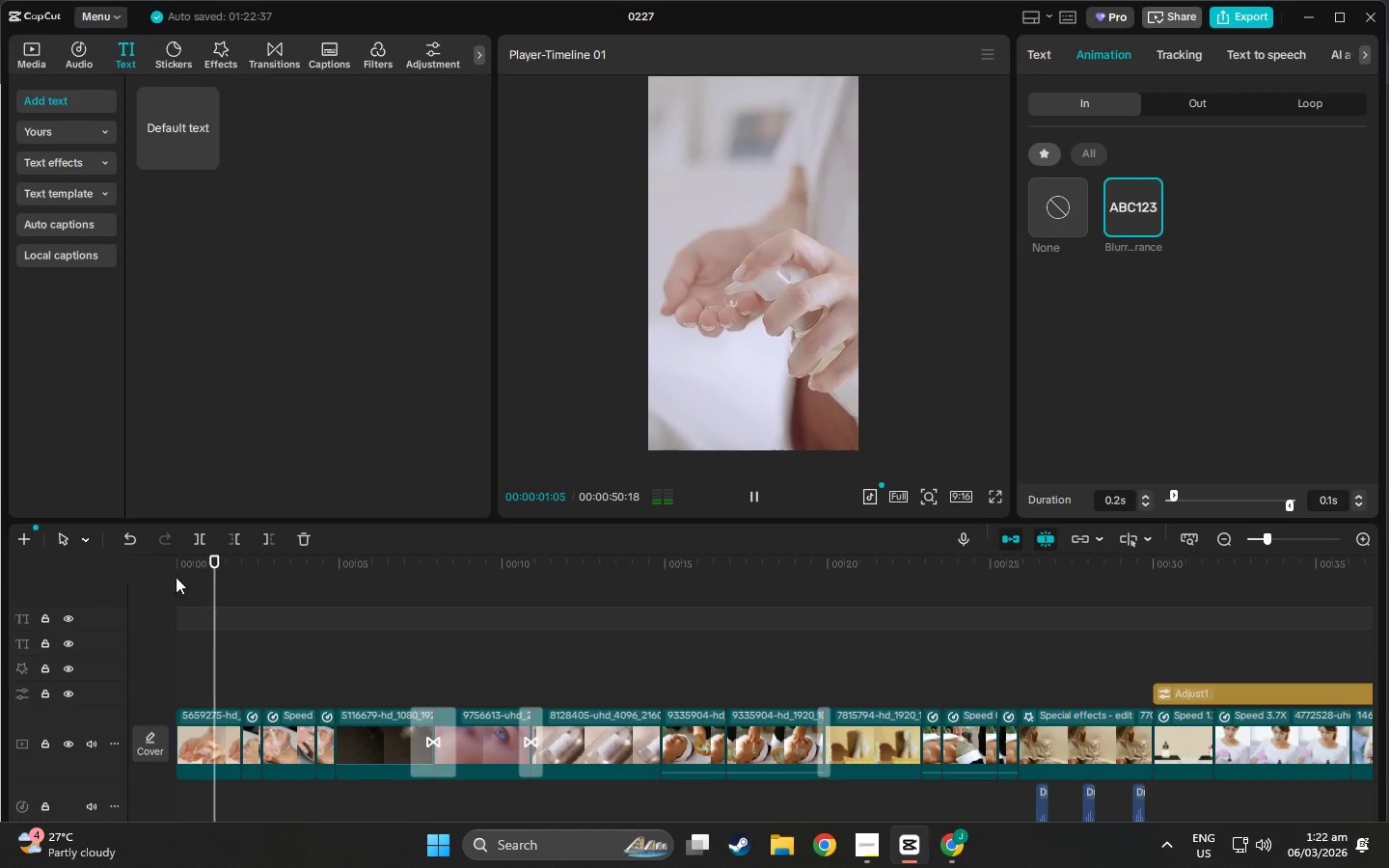 
left_click_drag(start_coordinate=[222, 567], to_coordinate=[889, 624])
 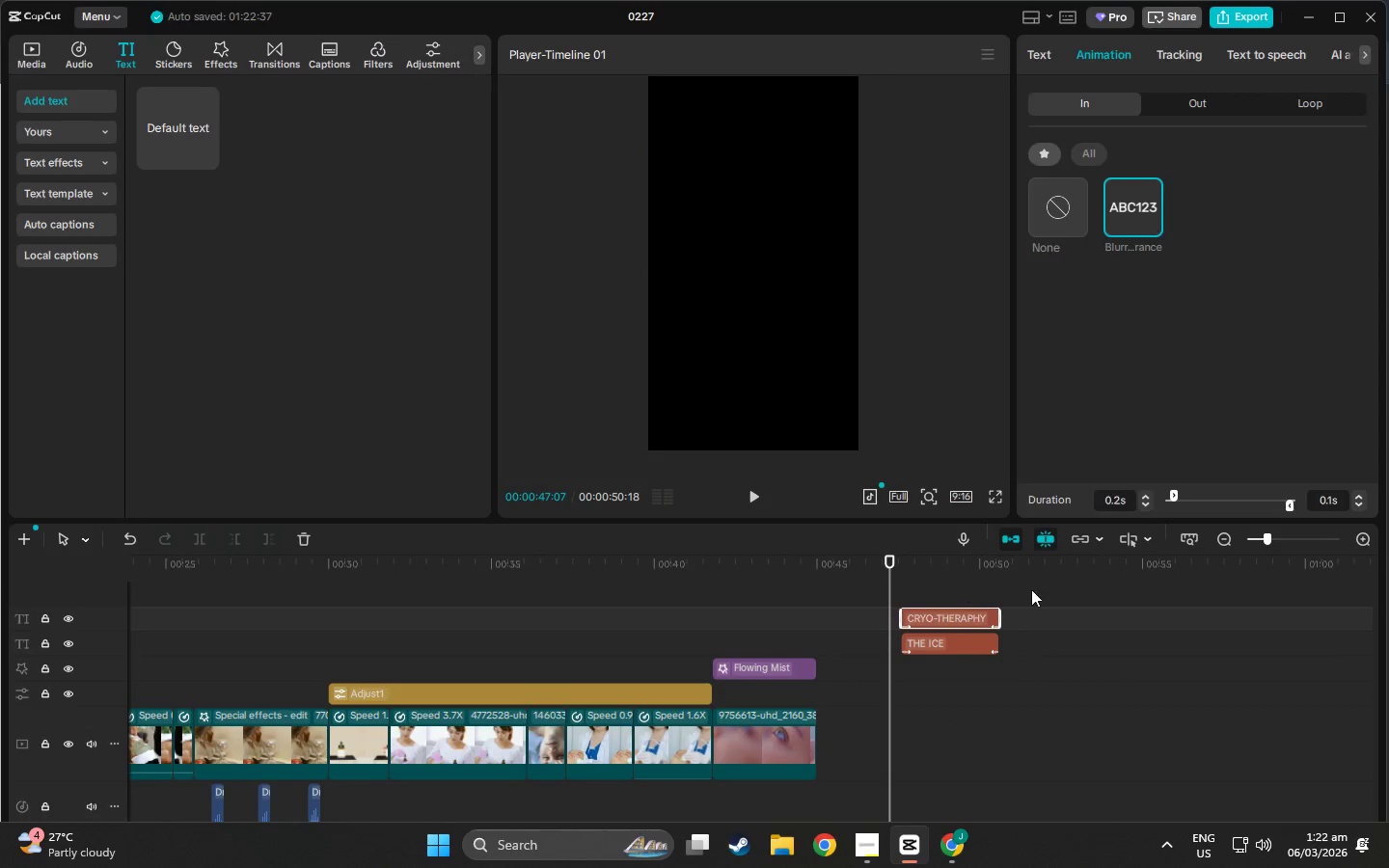 
left_click([1049, 595])
 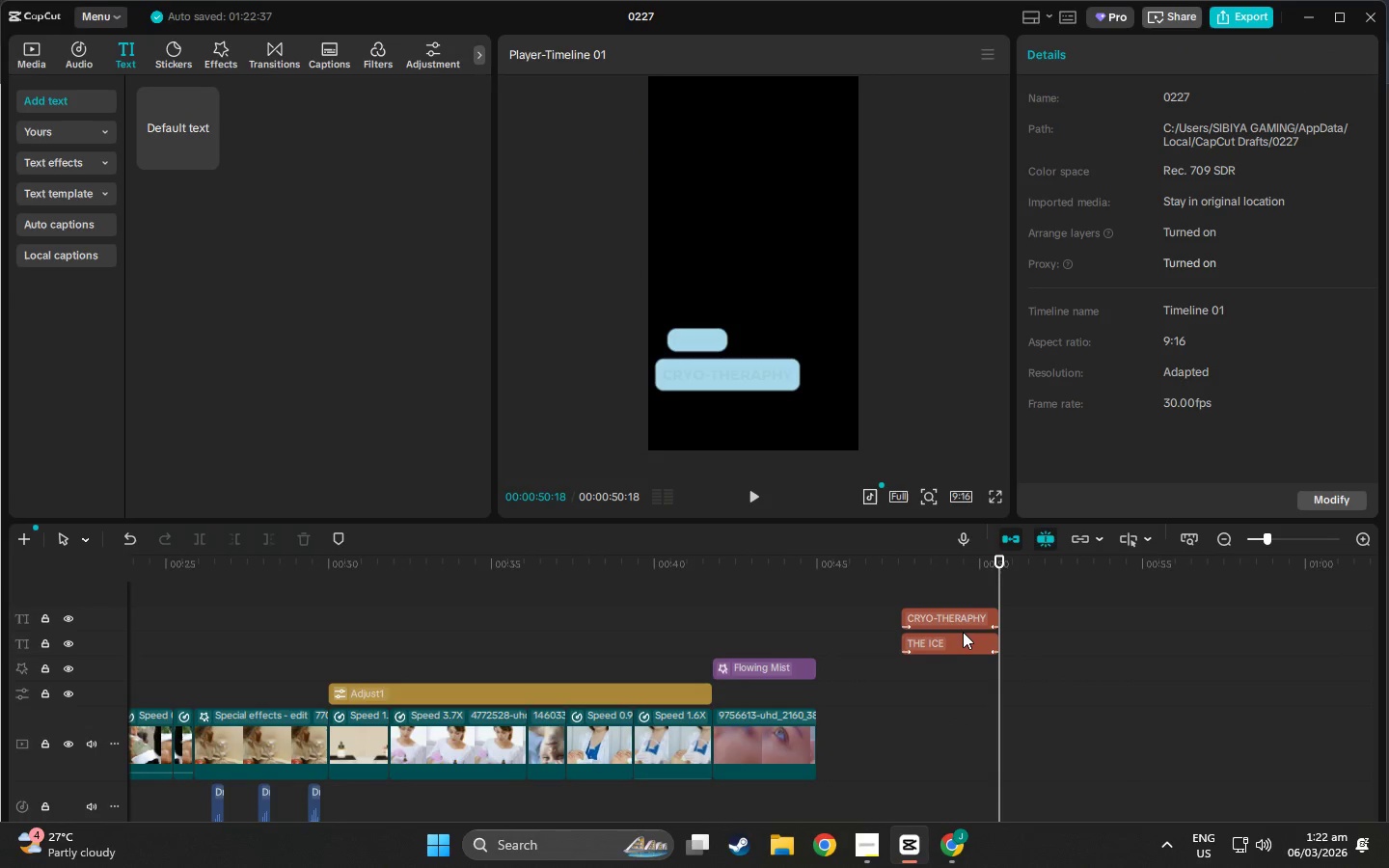 
left_click([962, 640])
 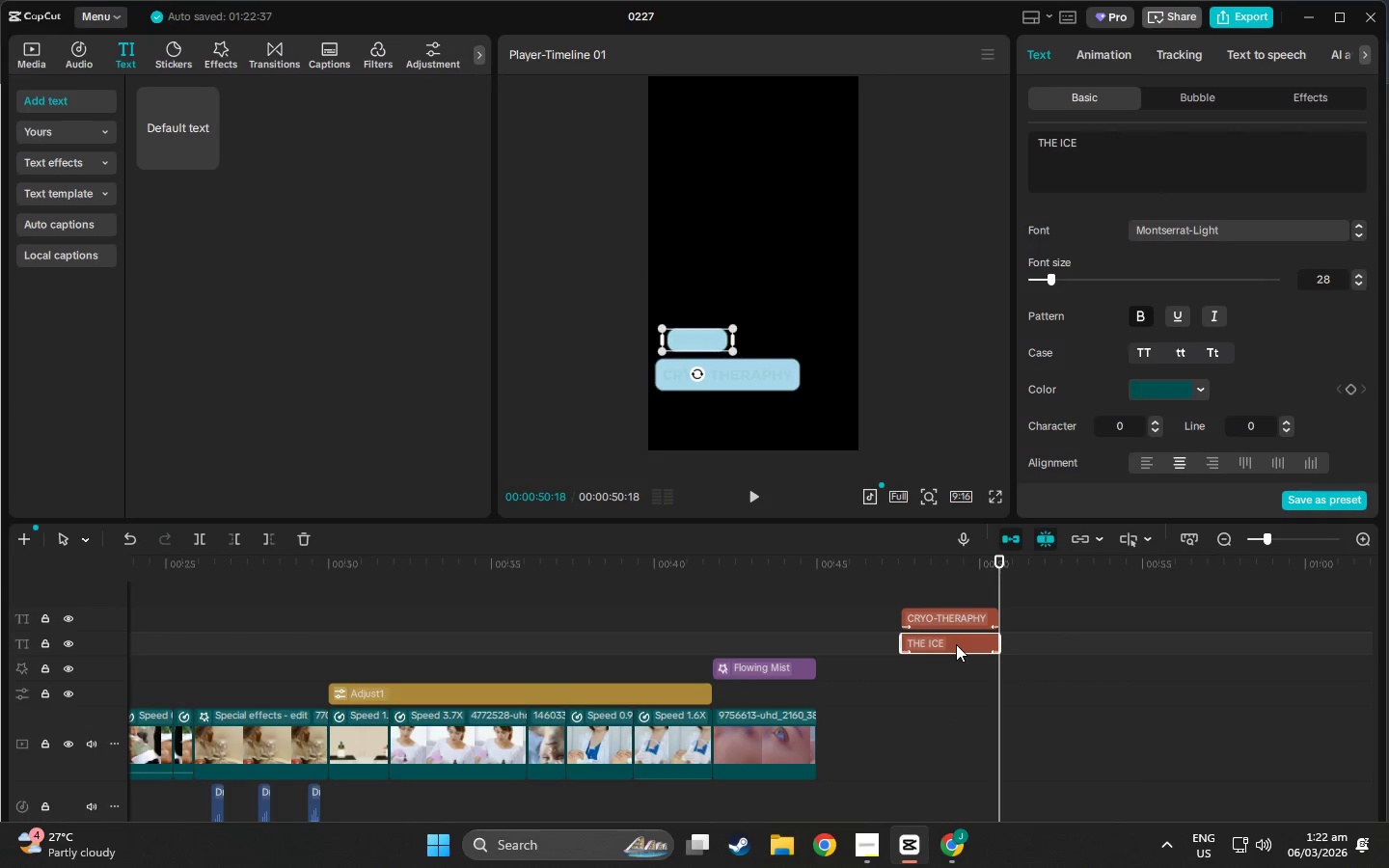 
left_click_drag(start_coordinate=[956, 644], to_coordinate=[386, 650])
 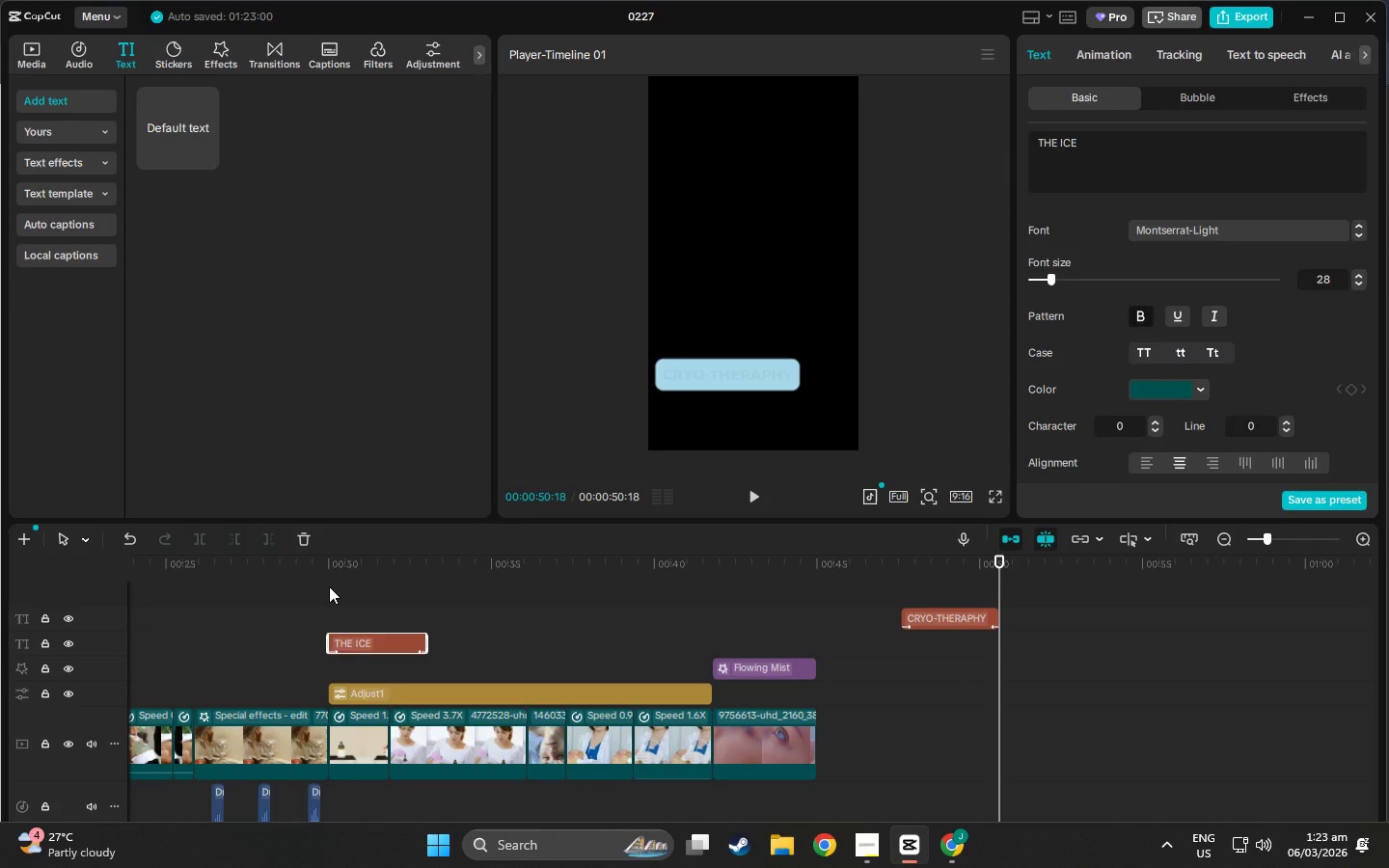 
left_click([328, 586])
 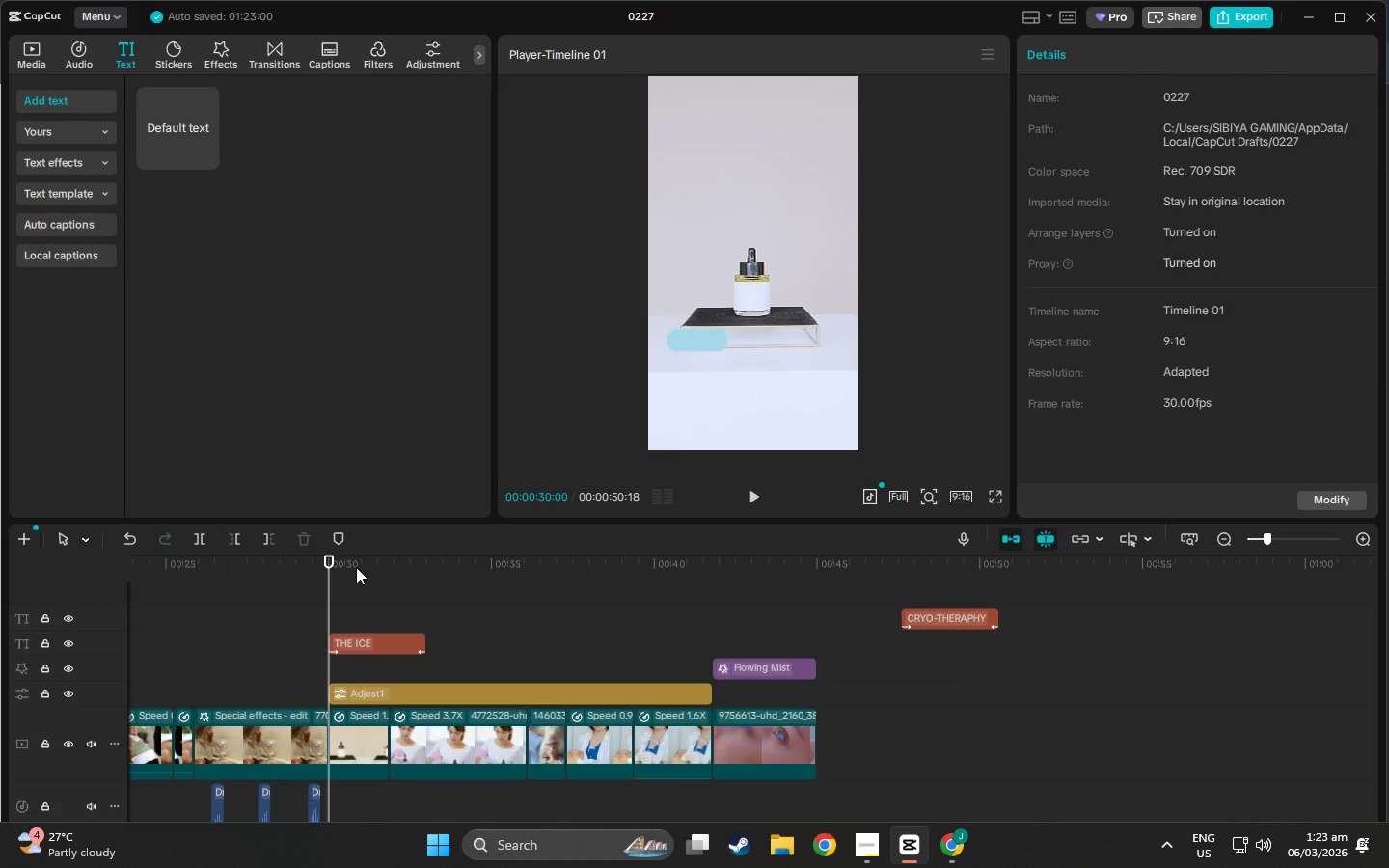 
key(Space)
 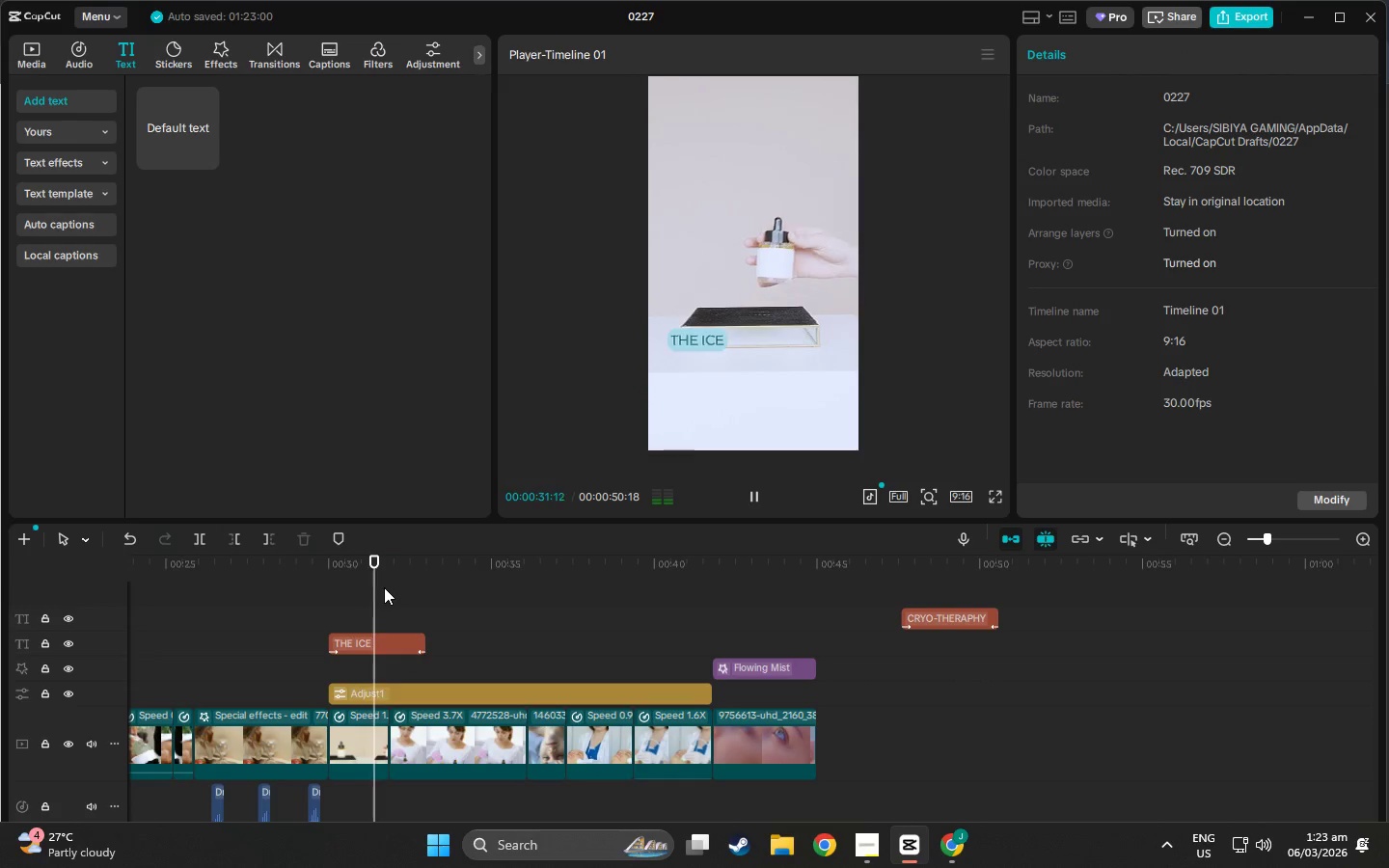 
key(Space)
 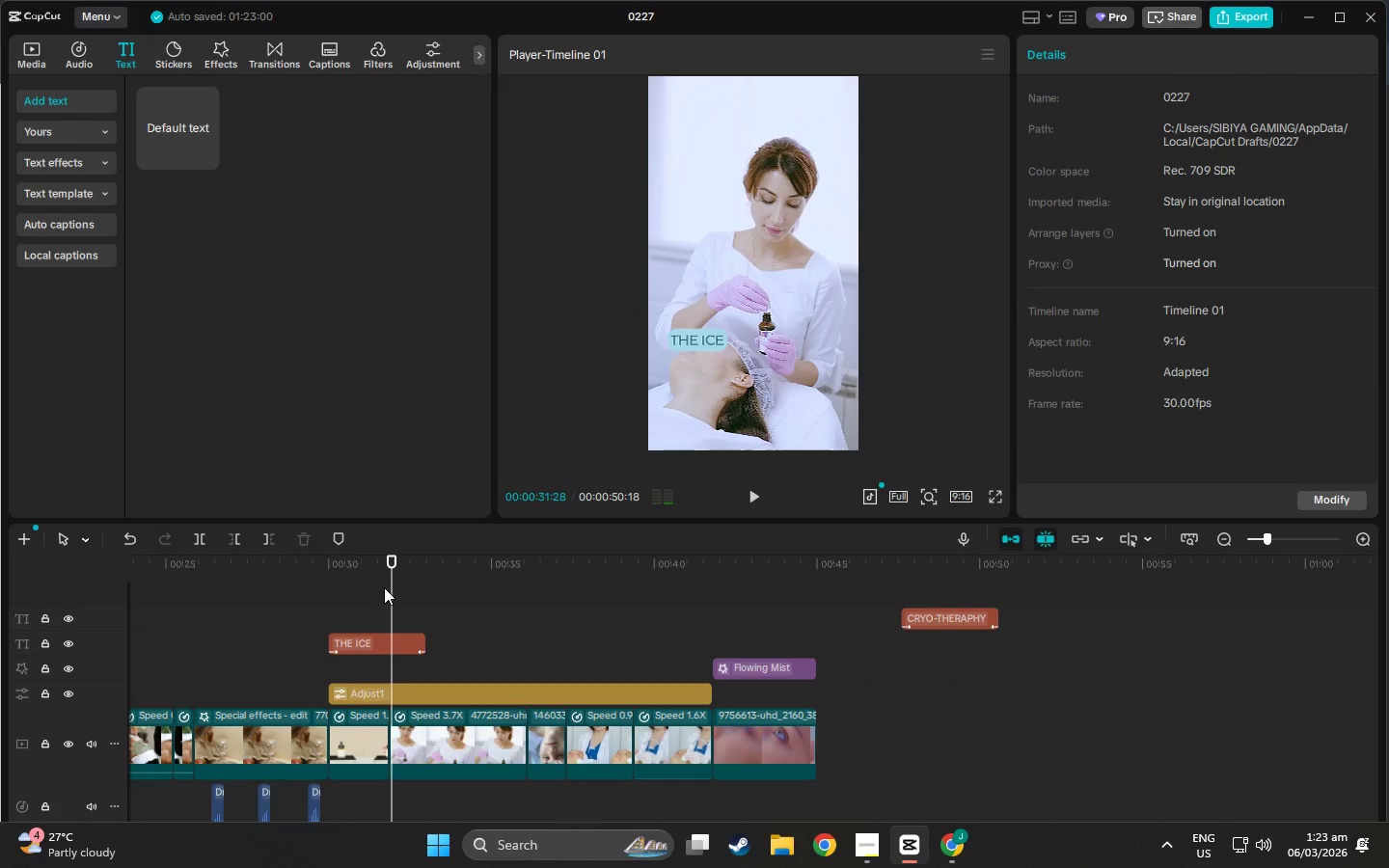 
key(Space)
 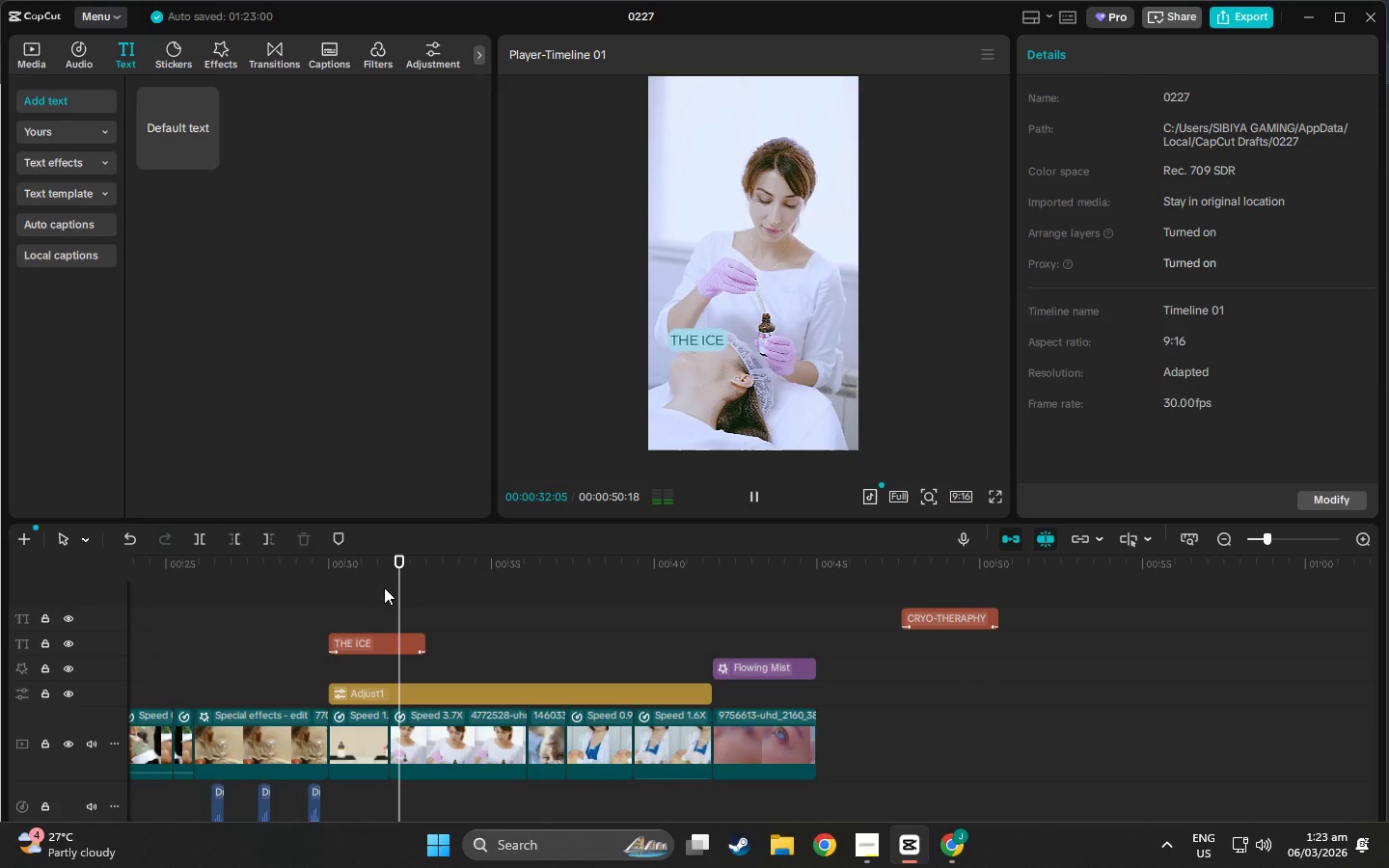 
key(Space)
 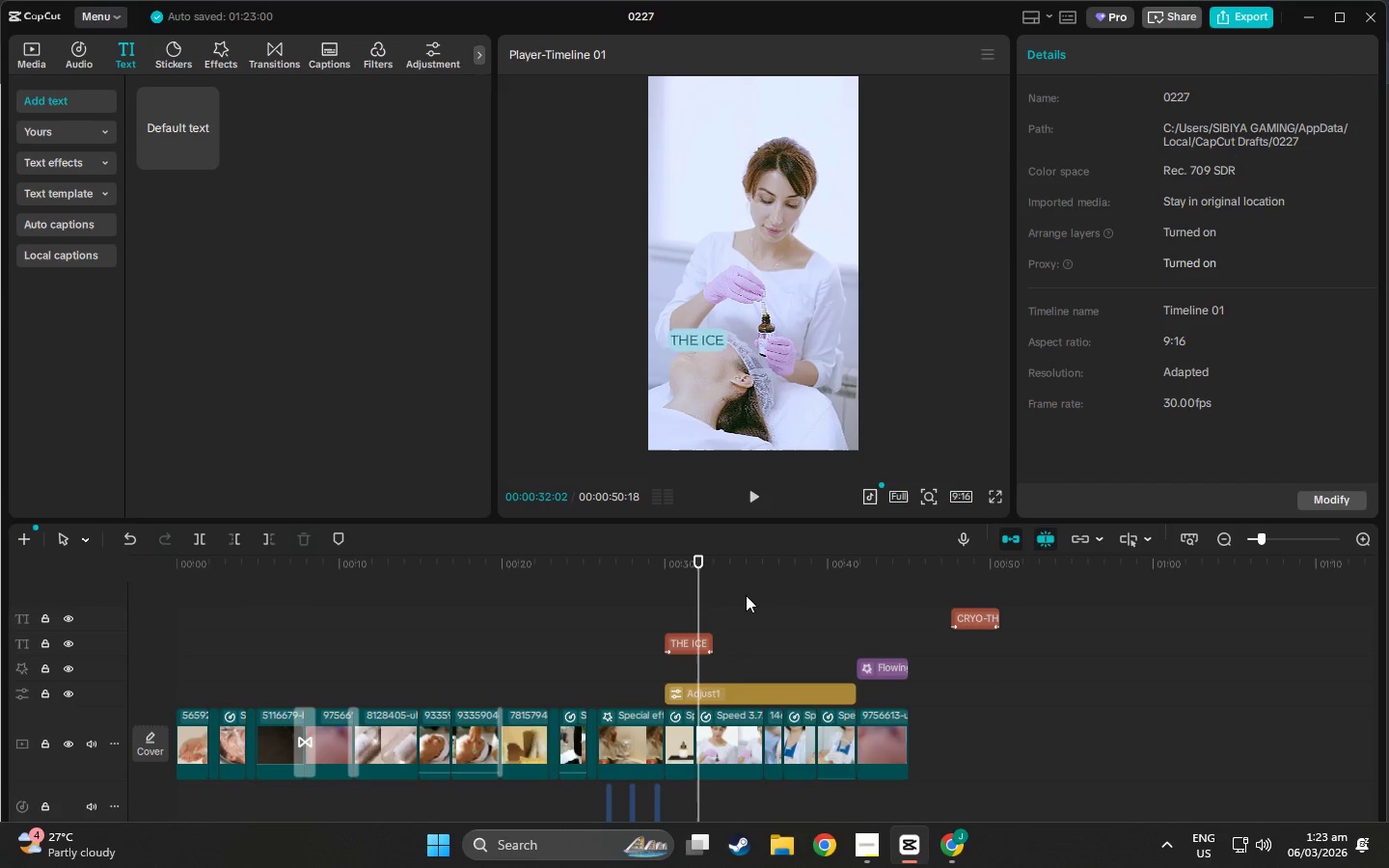 
wait(6.0)
 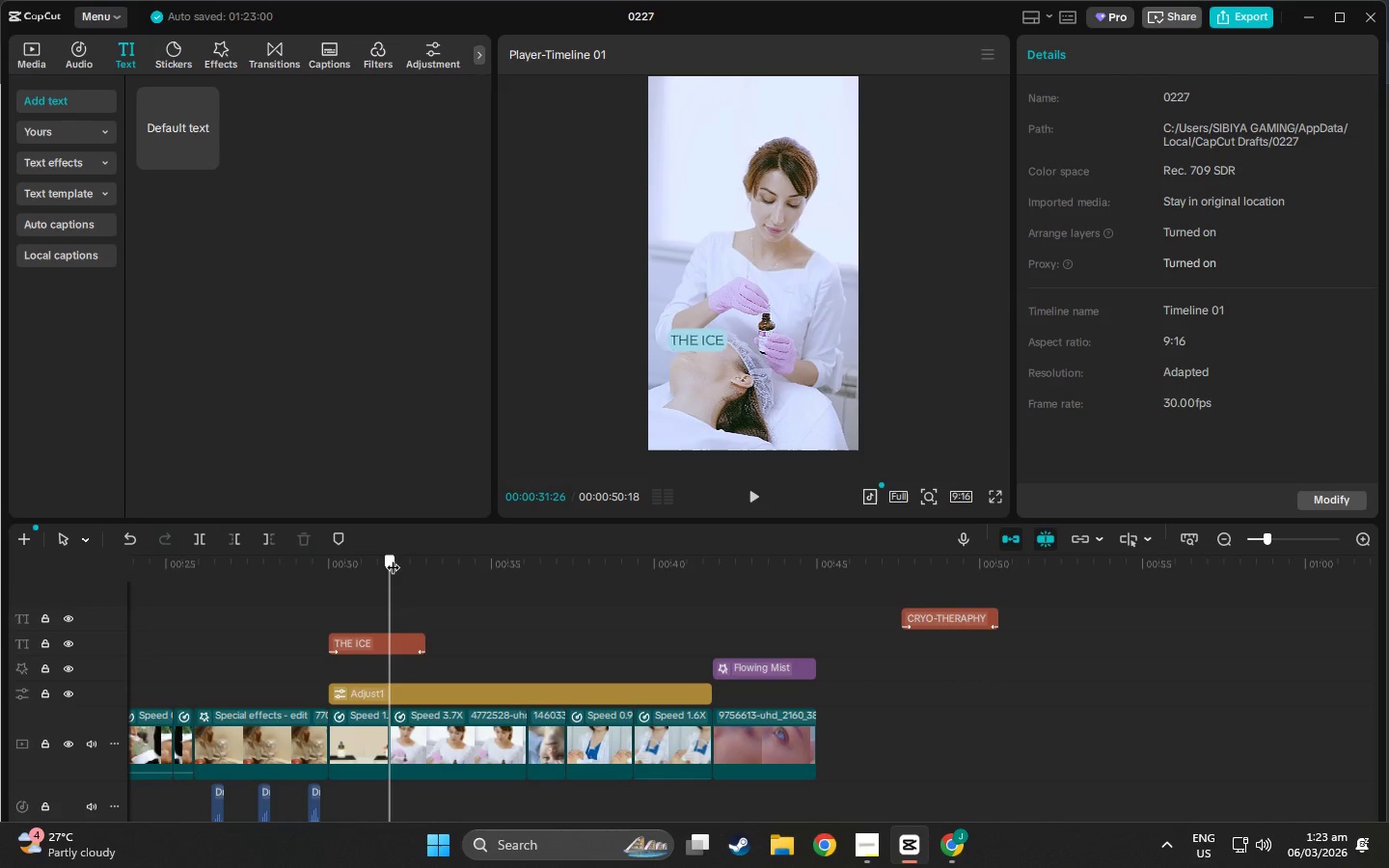 
left_click([1364, 543])
 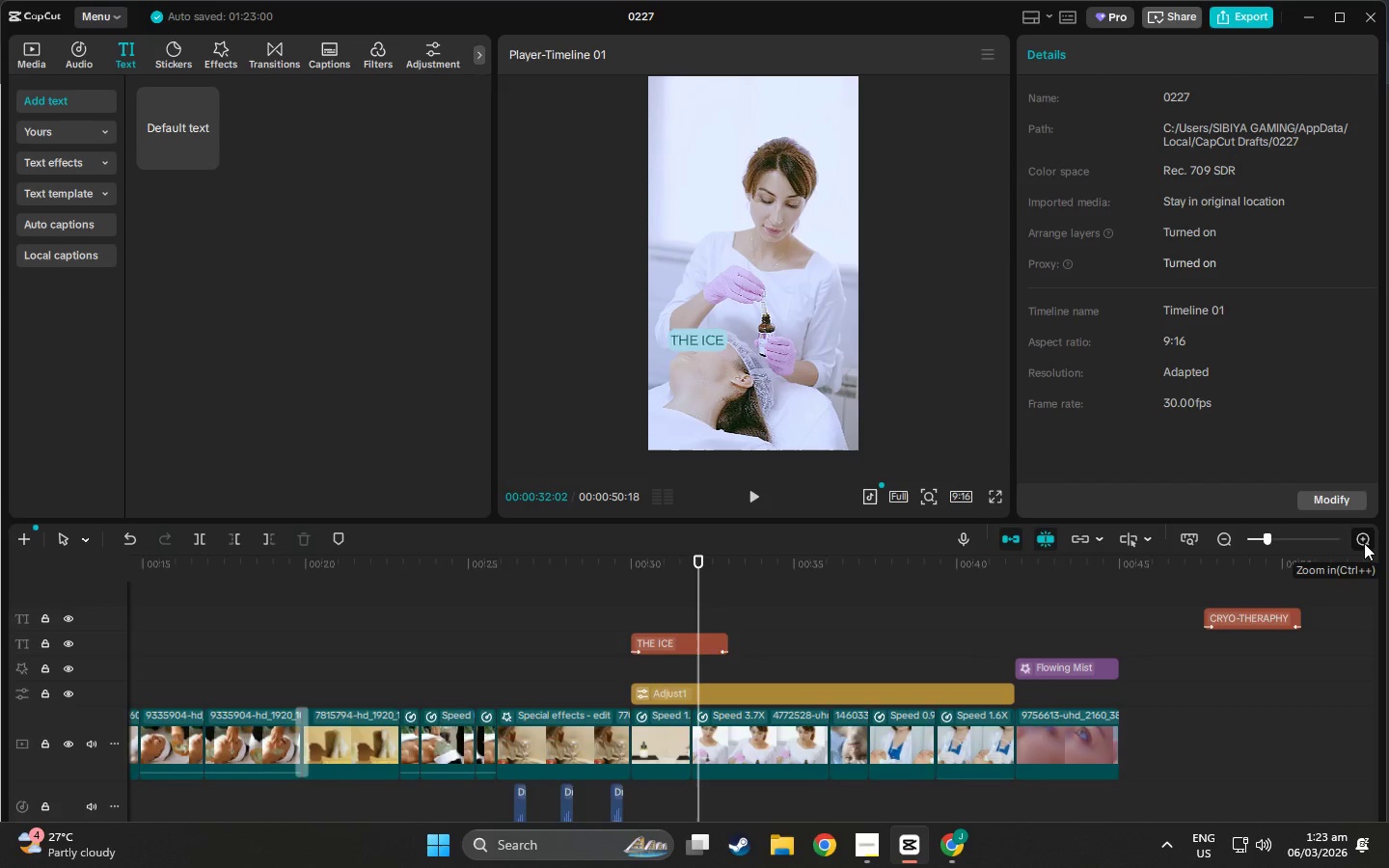 
left_click([1364, 543])
 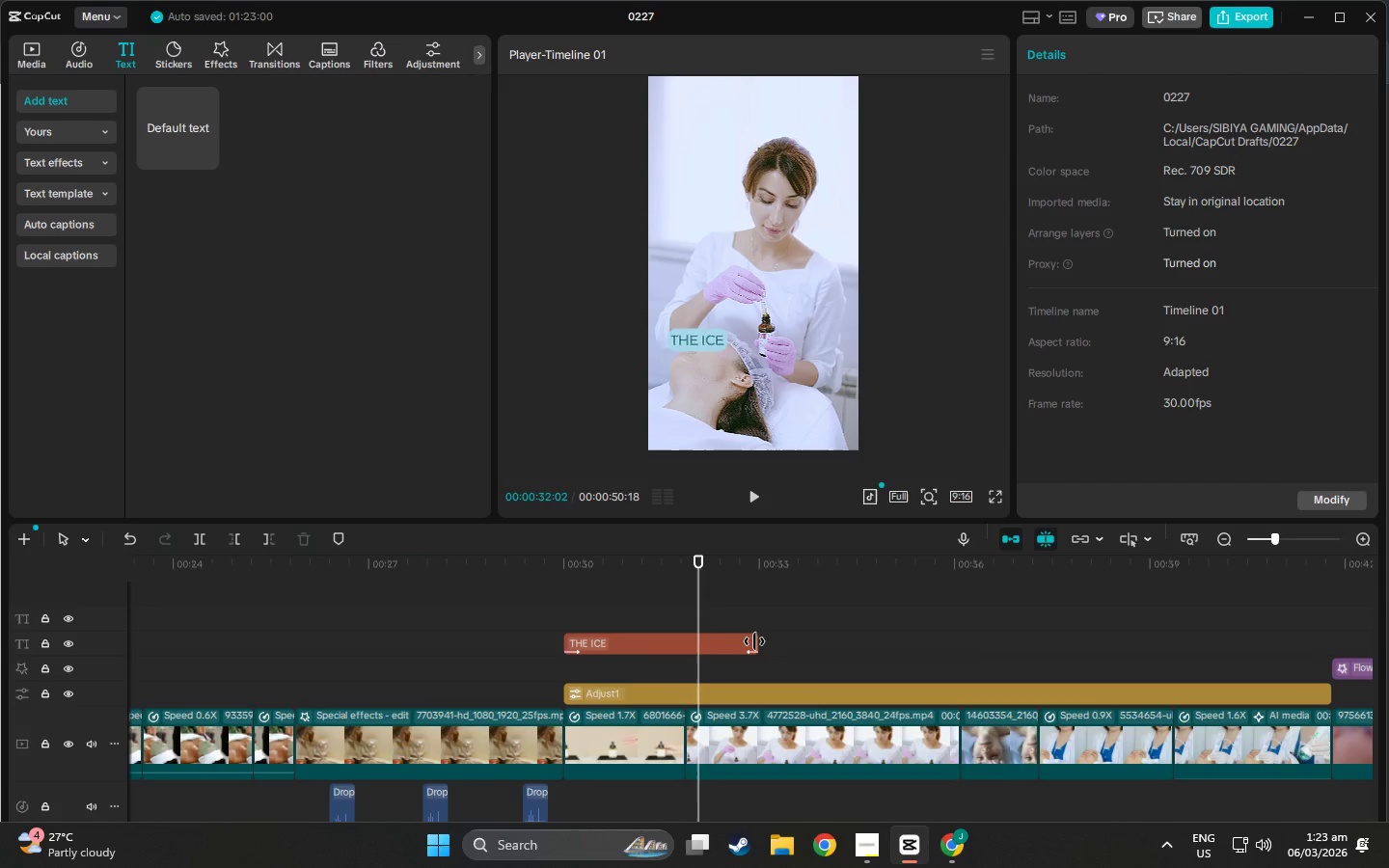 
left_click_drag(start_coordinate=[754, 641], to_coordinate=[688, 647])
 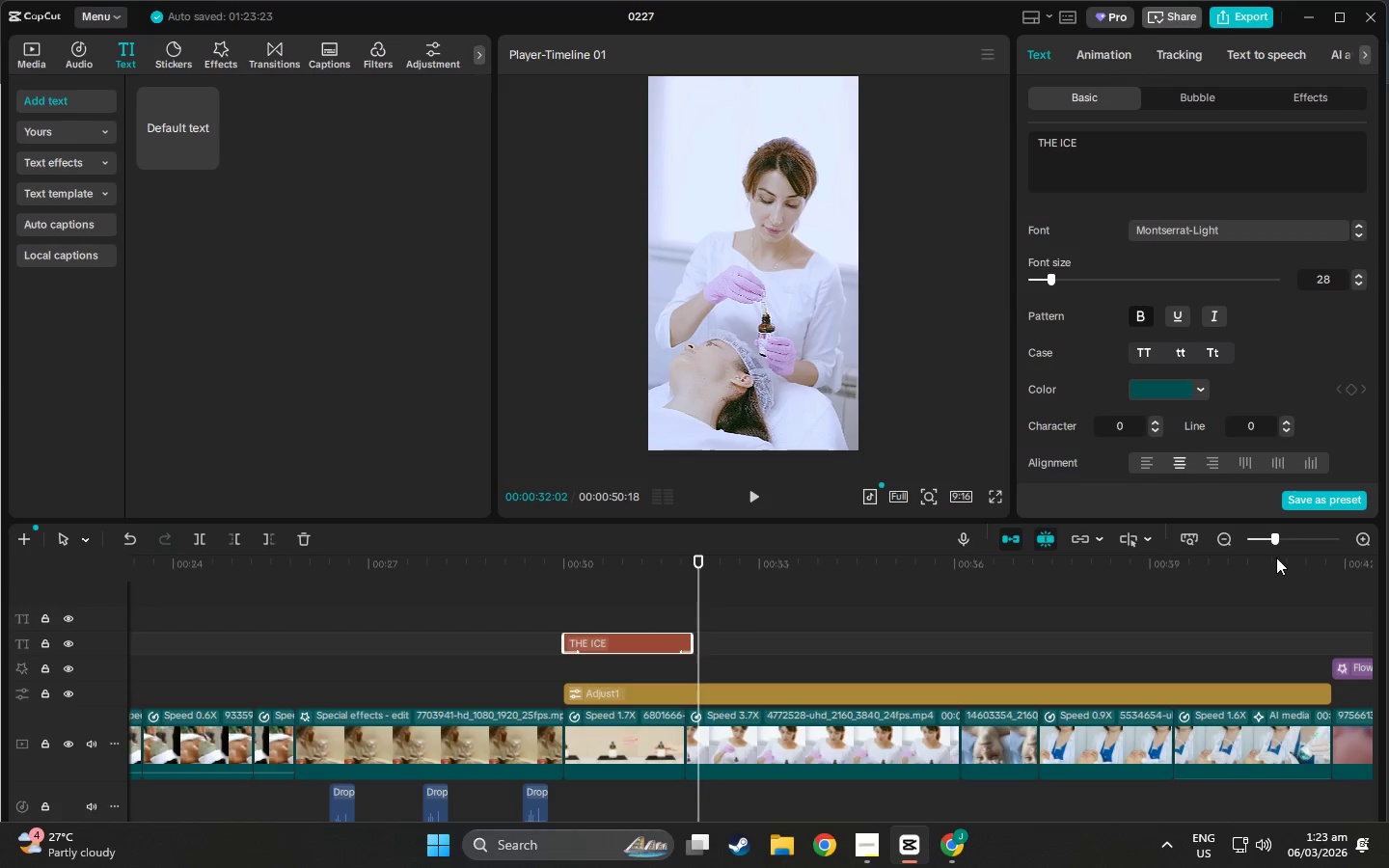 
left_click([1294, 535])
 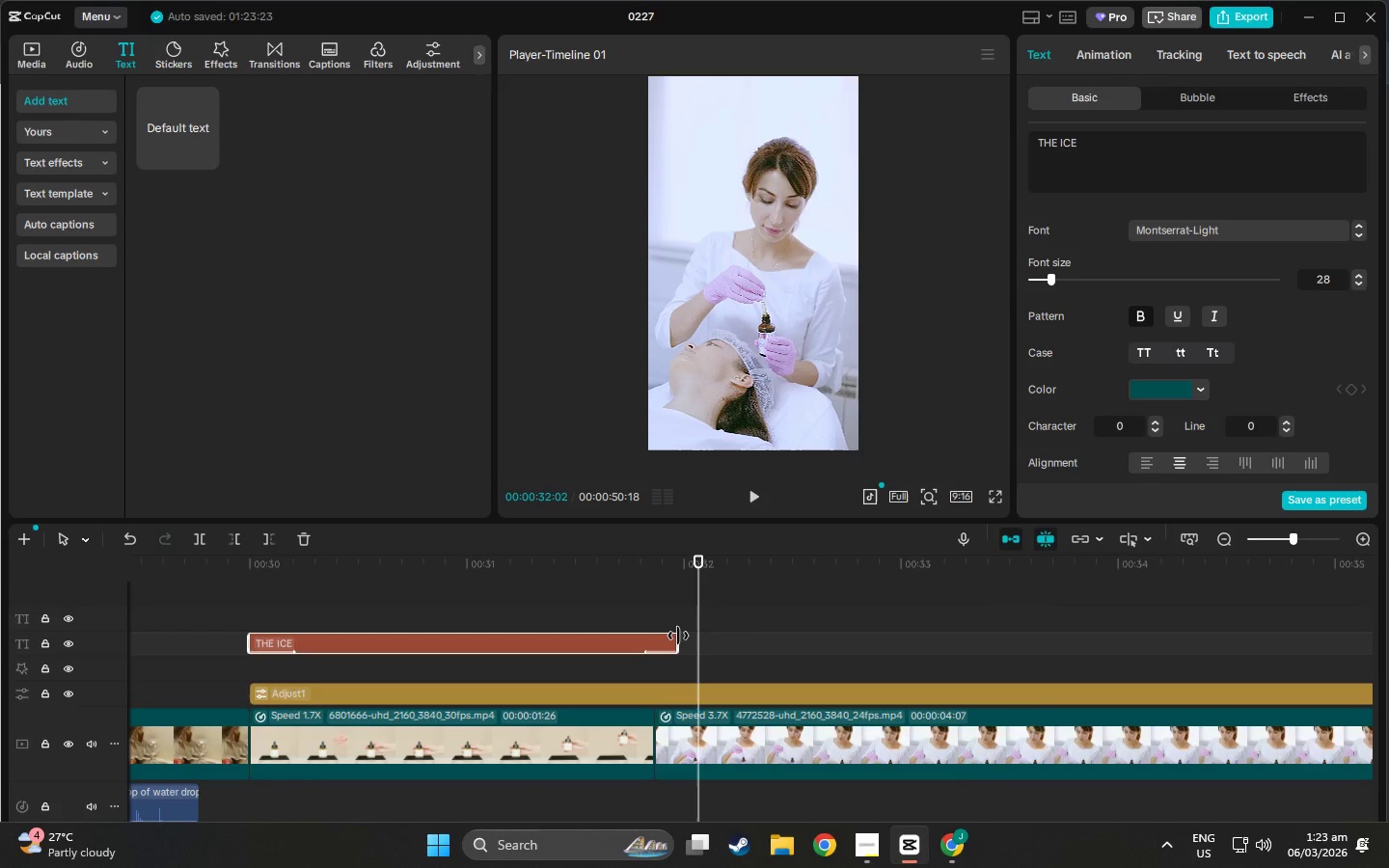 
left_click_drag(start_coordinate=[678, 636], to_coordinate=[680, 643])
 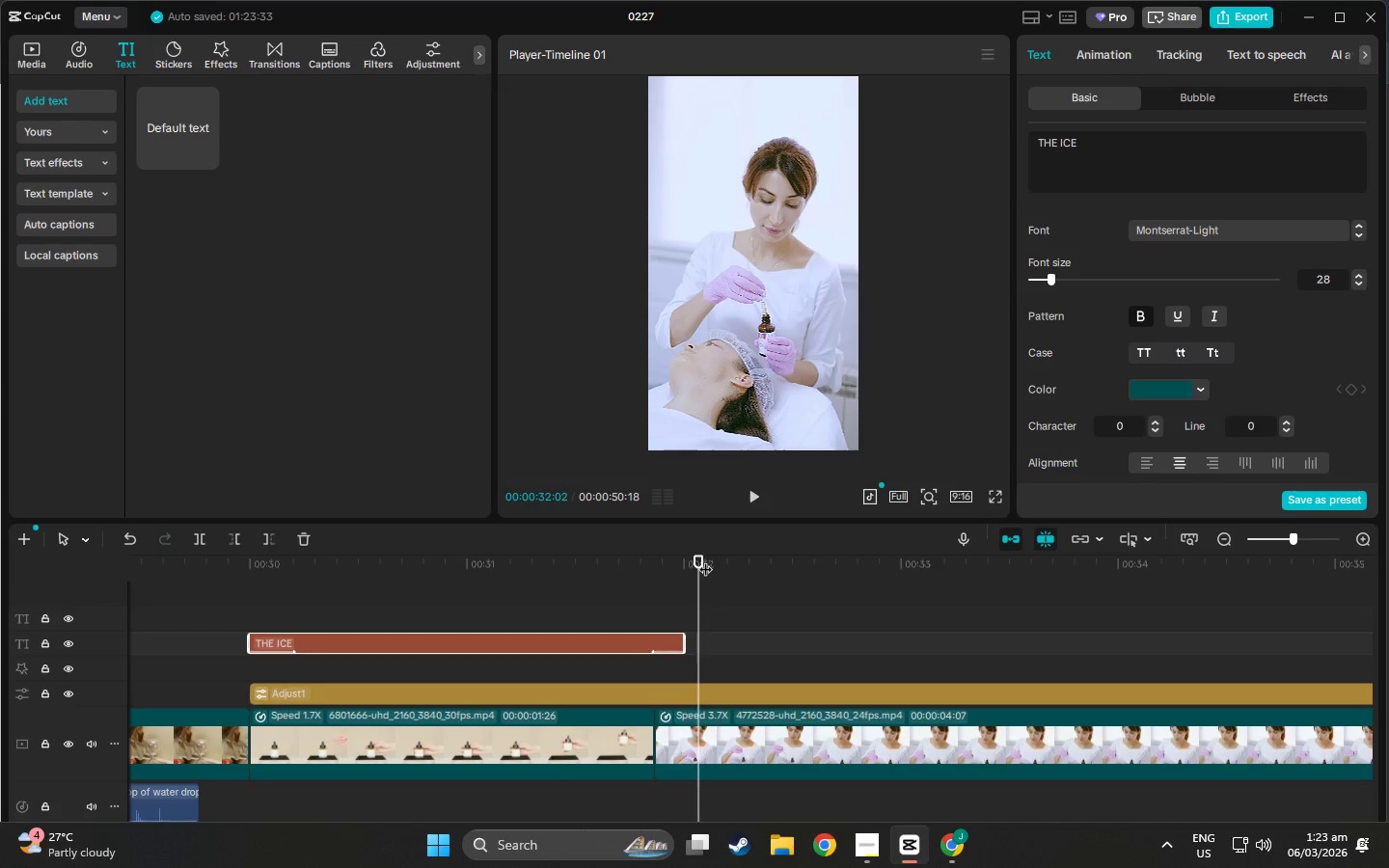 
left_click_drag(start_coordinate=[700, 558], to_coordinate=[252, 582])
 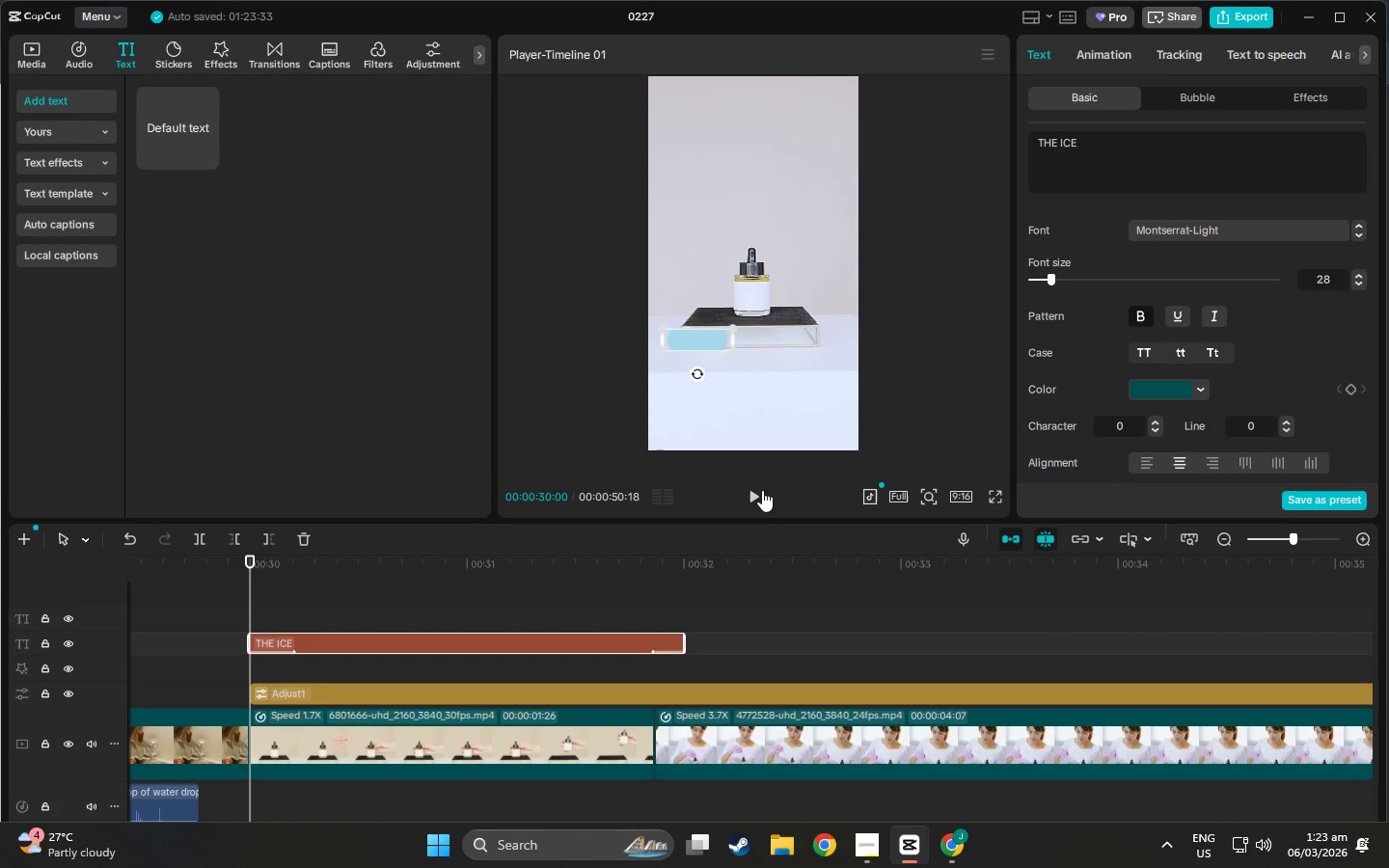 
left_click([762, 490])
 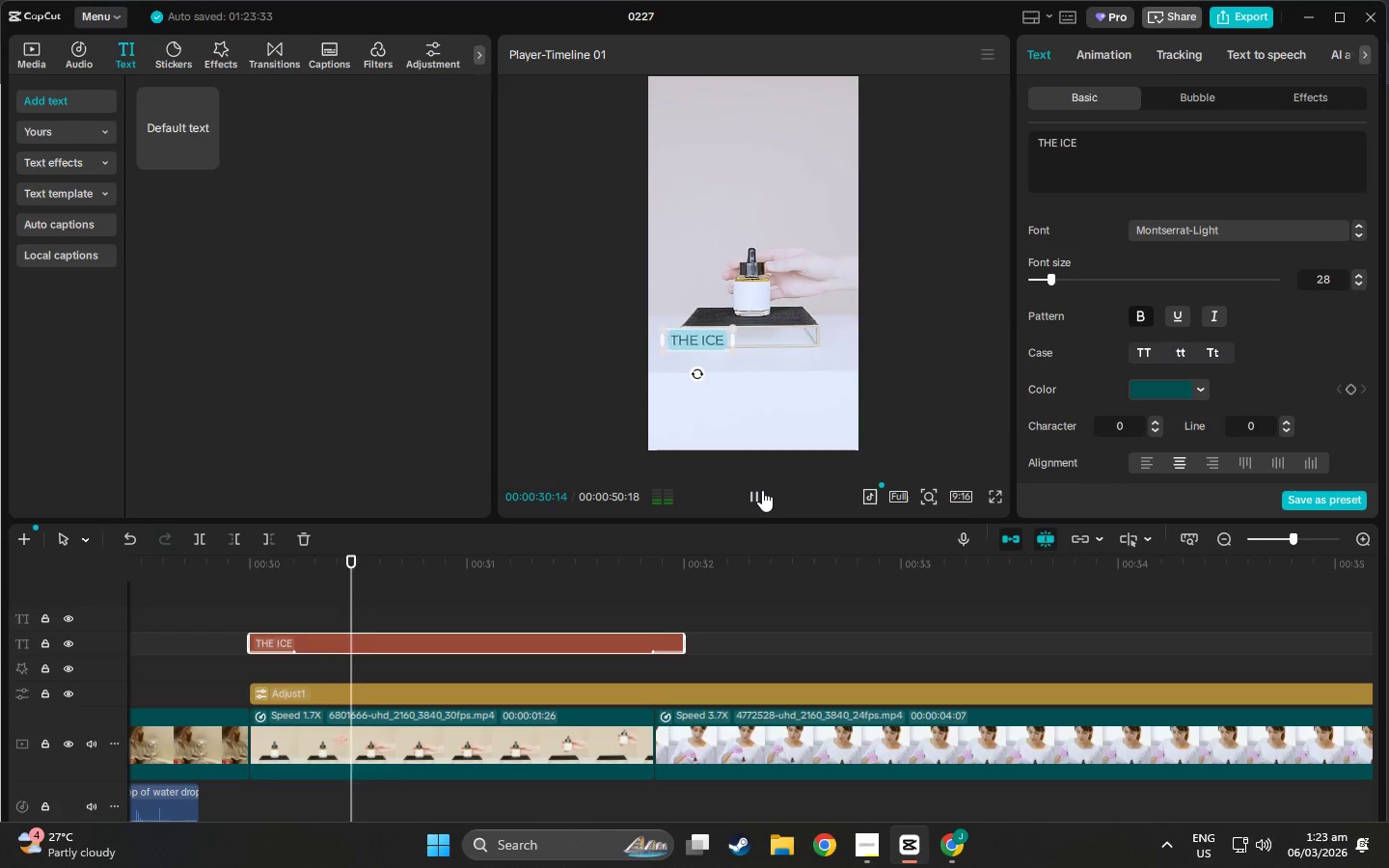 
left_click([762, 490])
 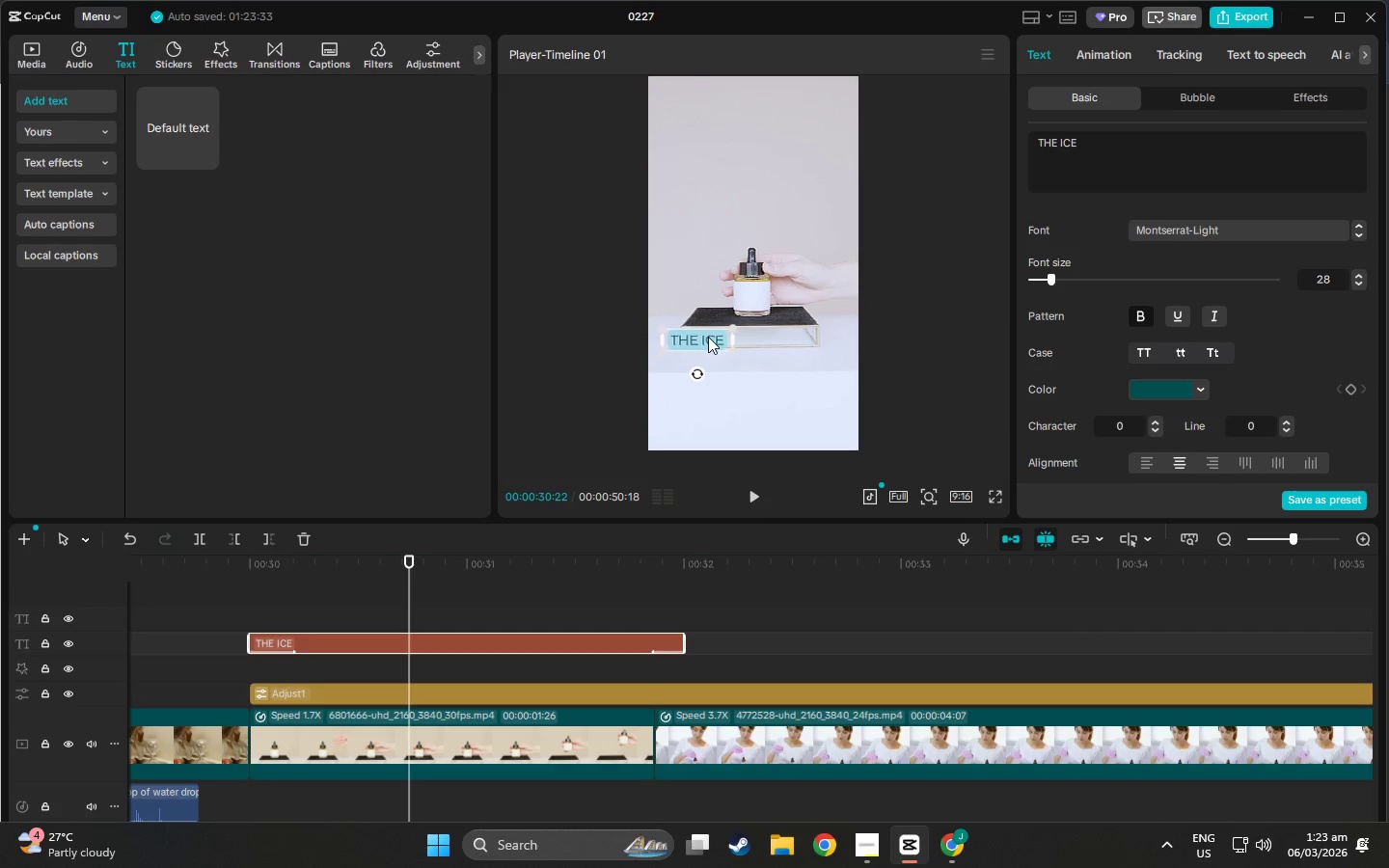 
left_click_drag(start_coordinate=[708, 339], to_coordinate=[701, 360])
 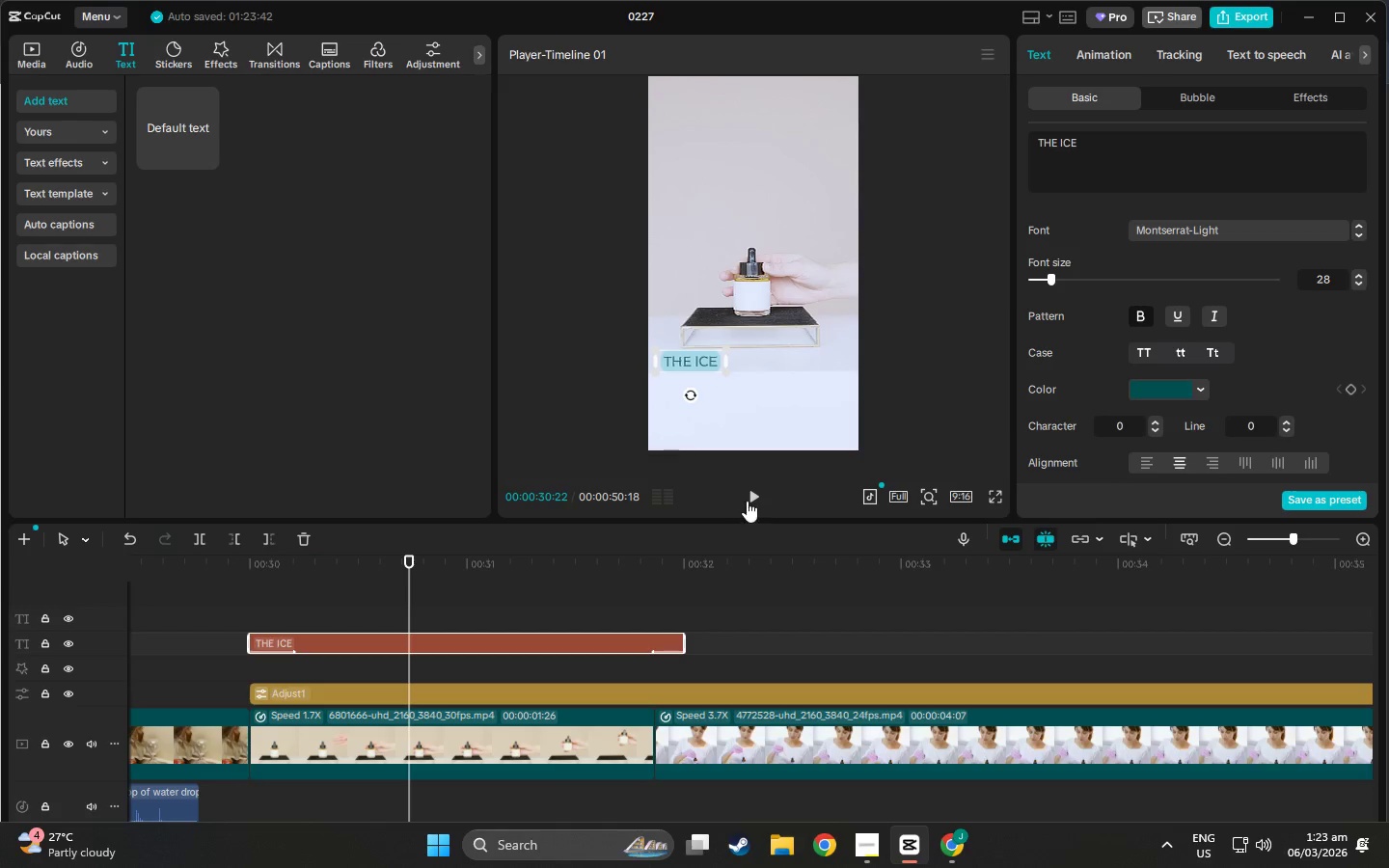 
left_click([747, 501])
 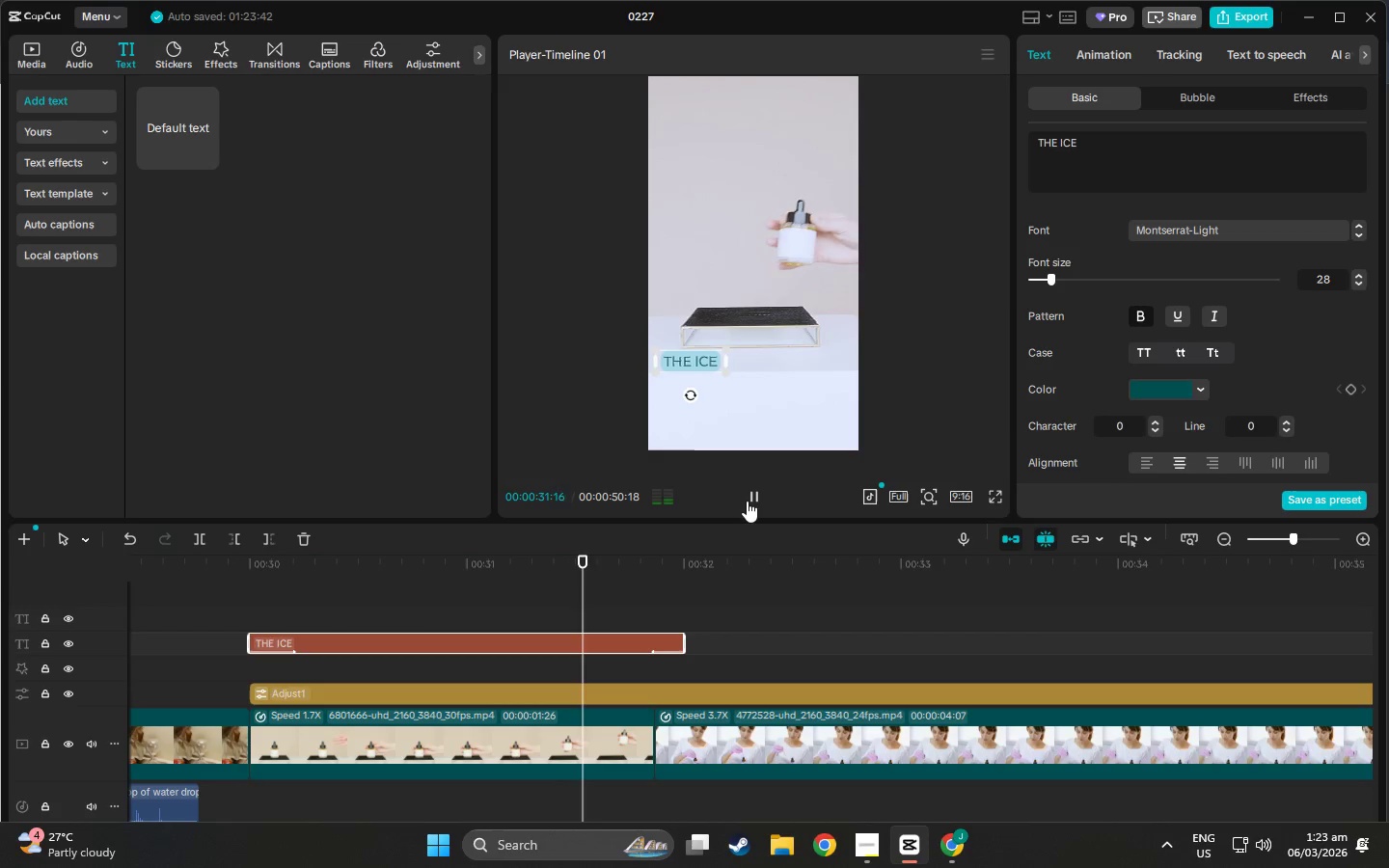 
left_click([747, 501])
 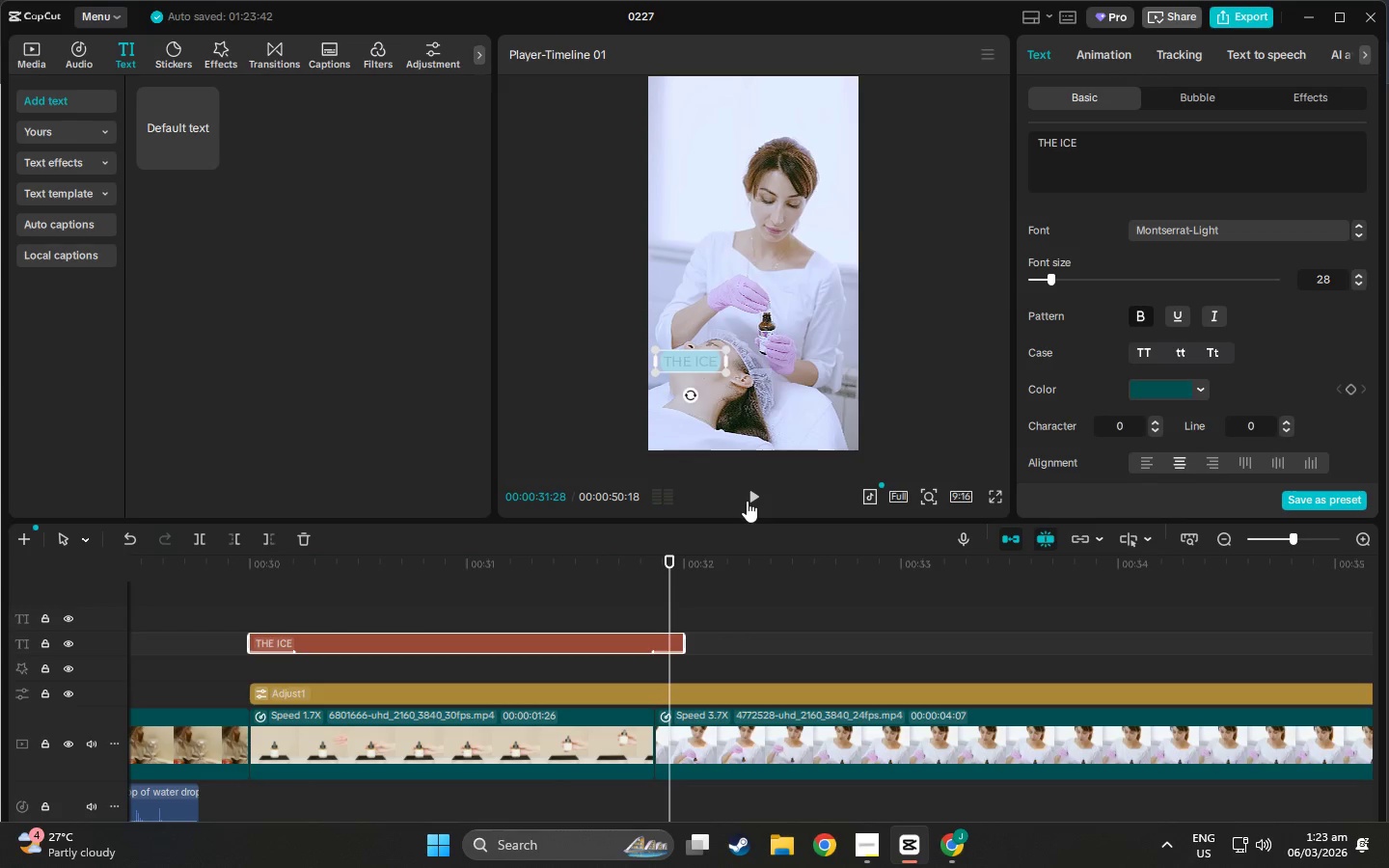 
left_click([747, 501])
 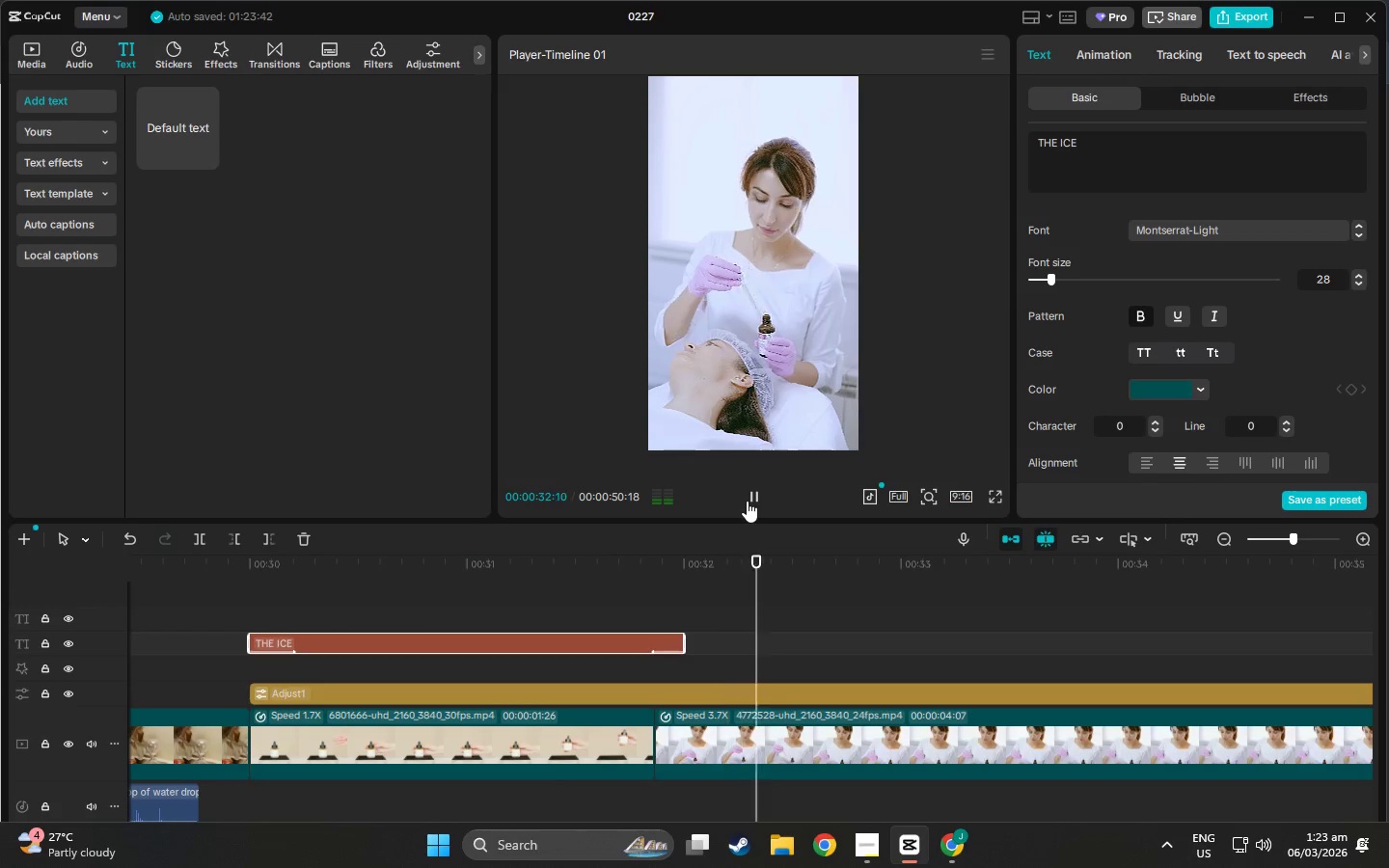 
left_click([747, 501])
 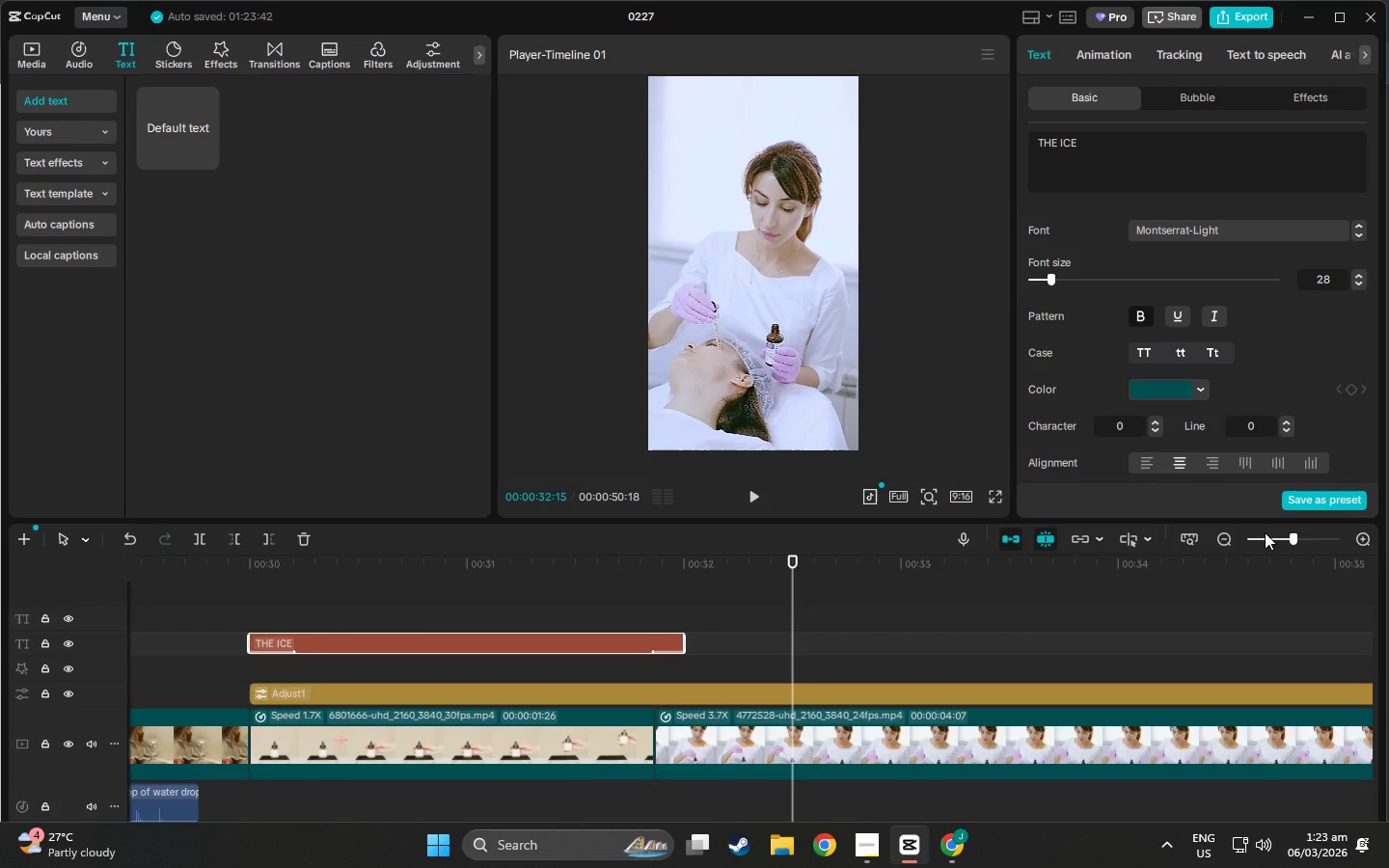 
double_click([1267, 534])
 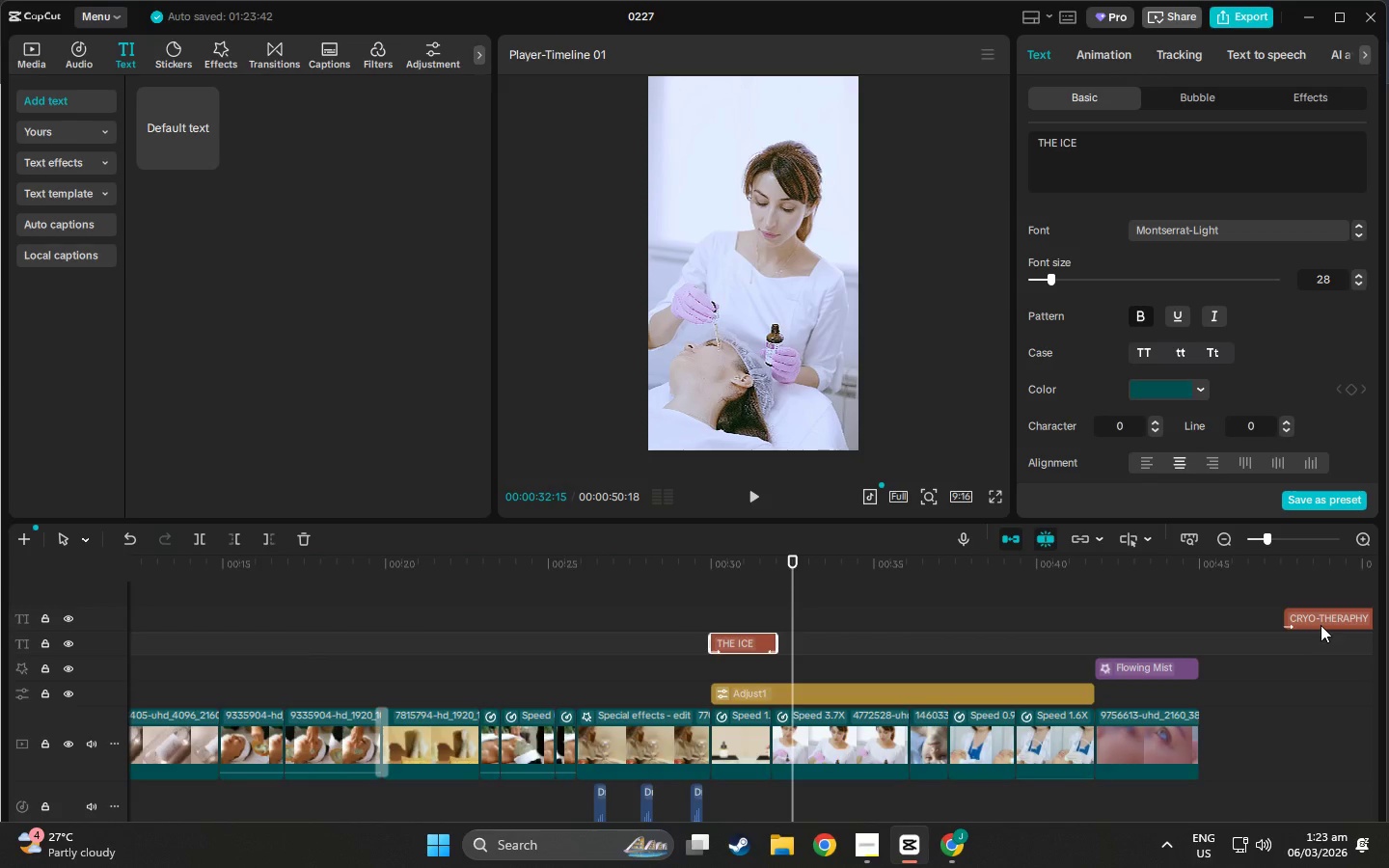 
left_click([1321, 622])
 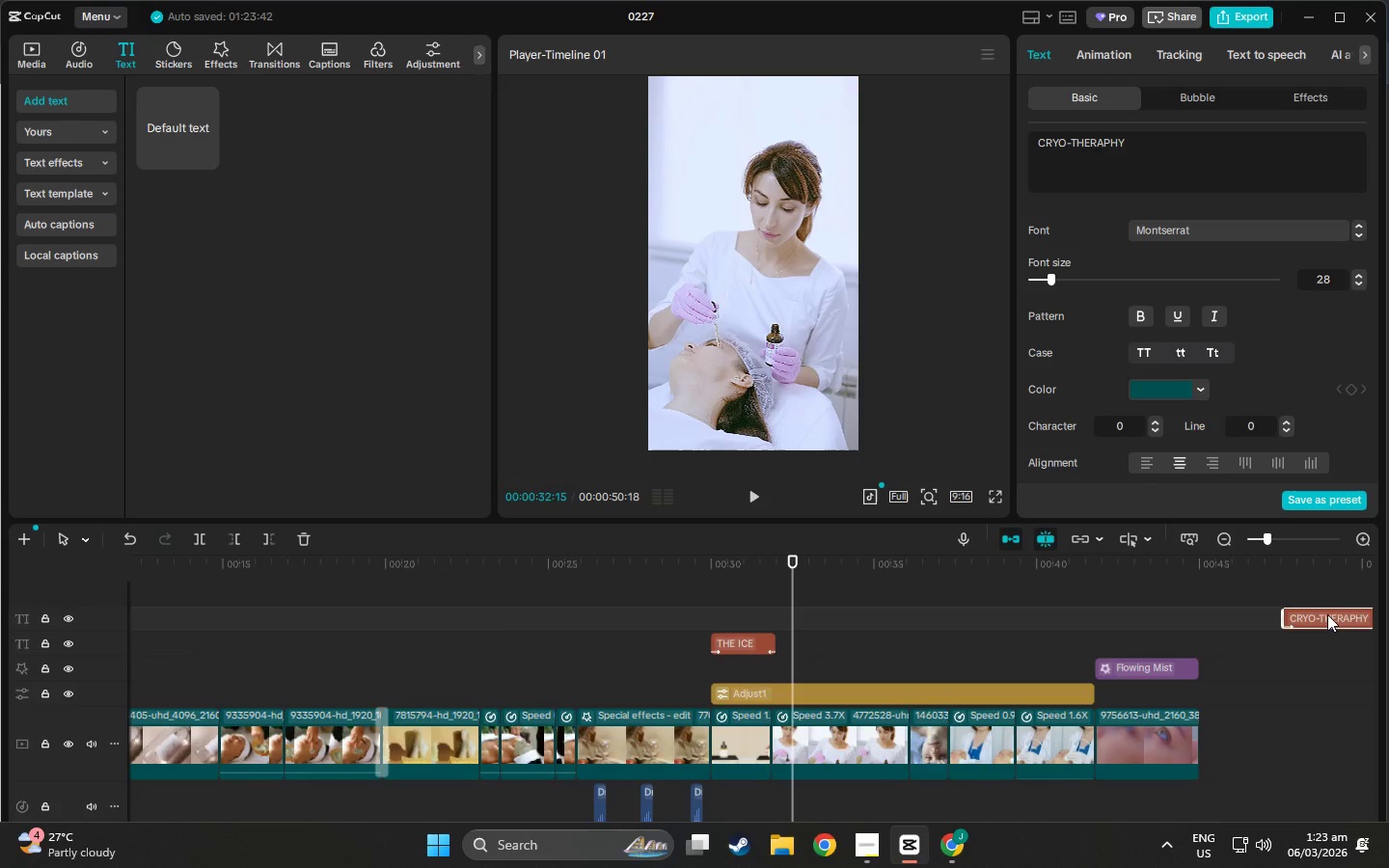 
left_click_drag(start_coordinate=[1327, 614], to_coordinate=[821, 648])
 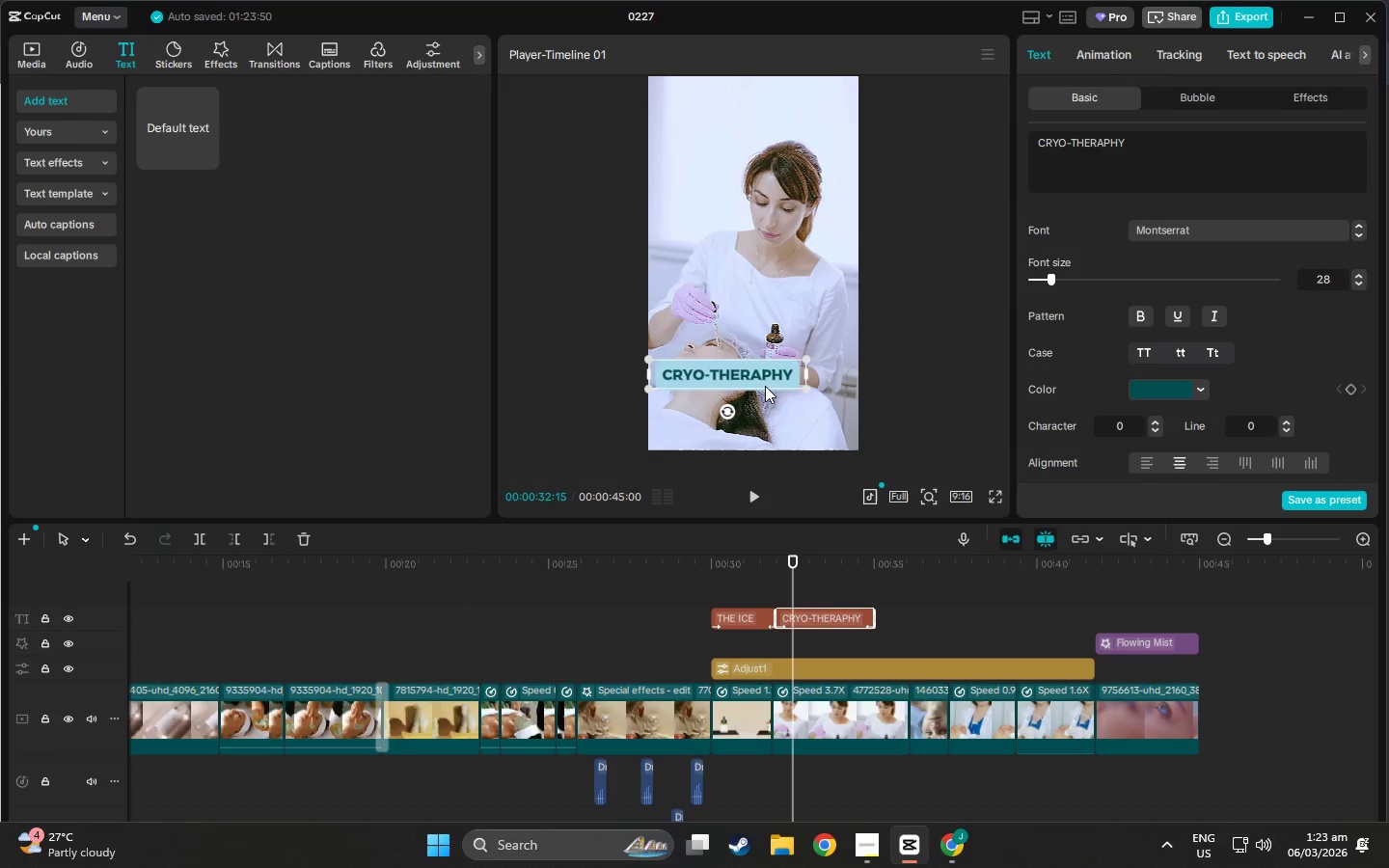 
left_click_drag(start_coordinate=[755, 384], to_coordinate=[755, 393])
 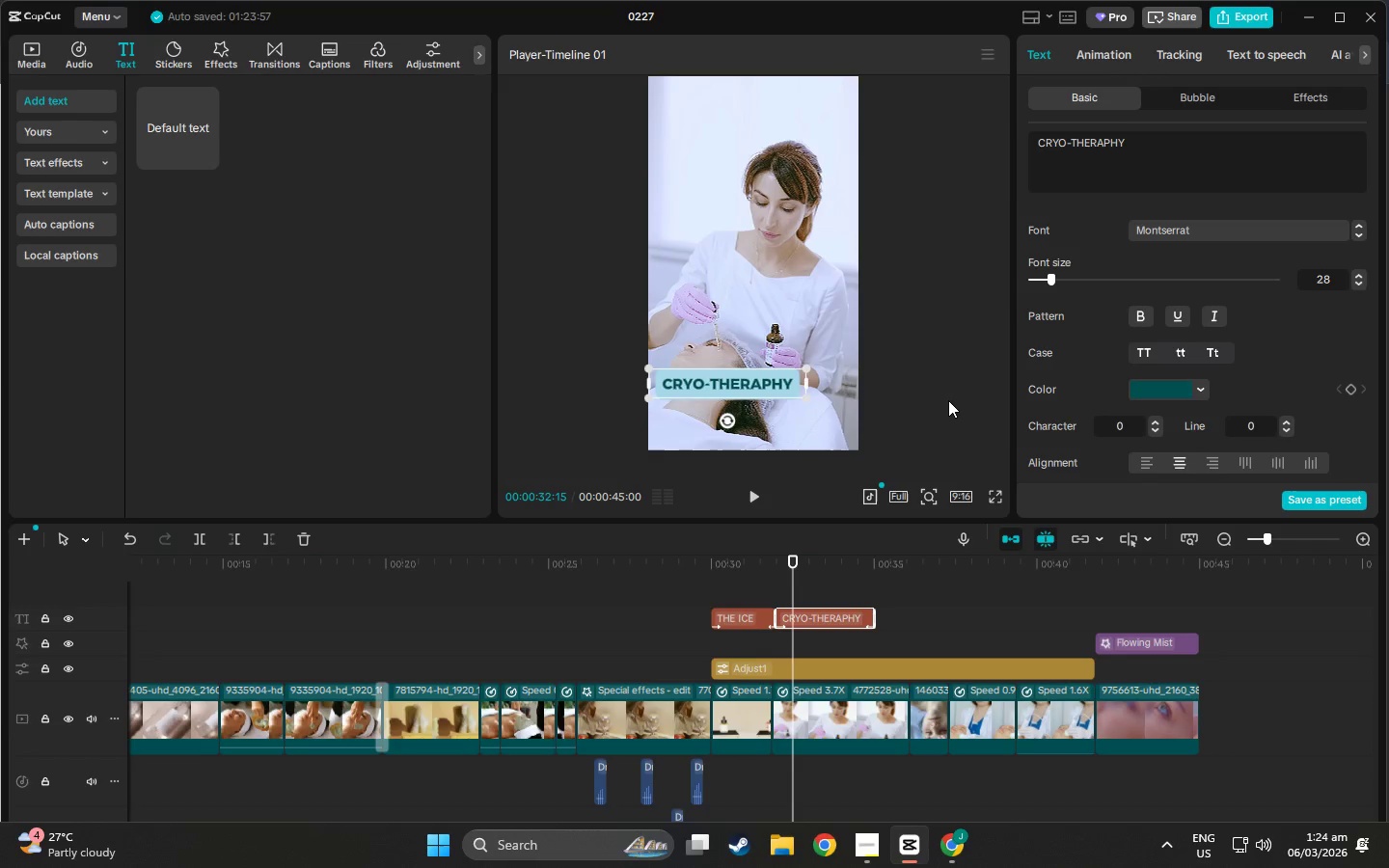 
wait(16.45)
 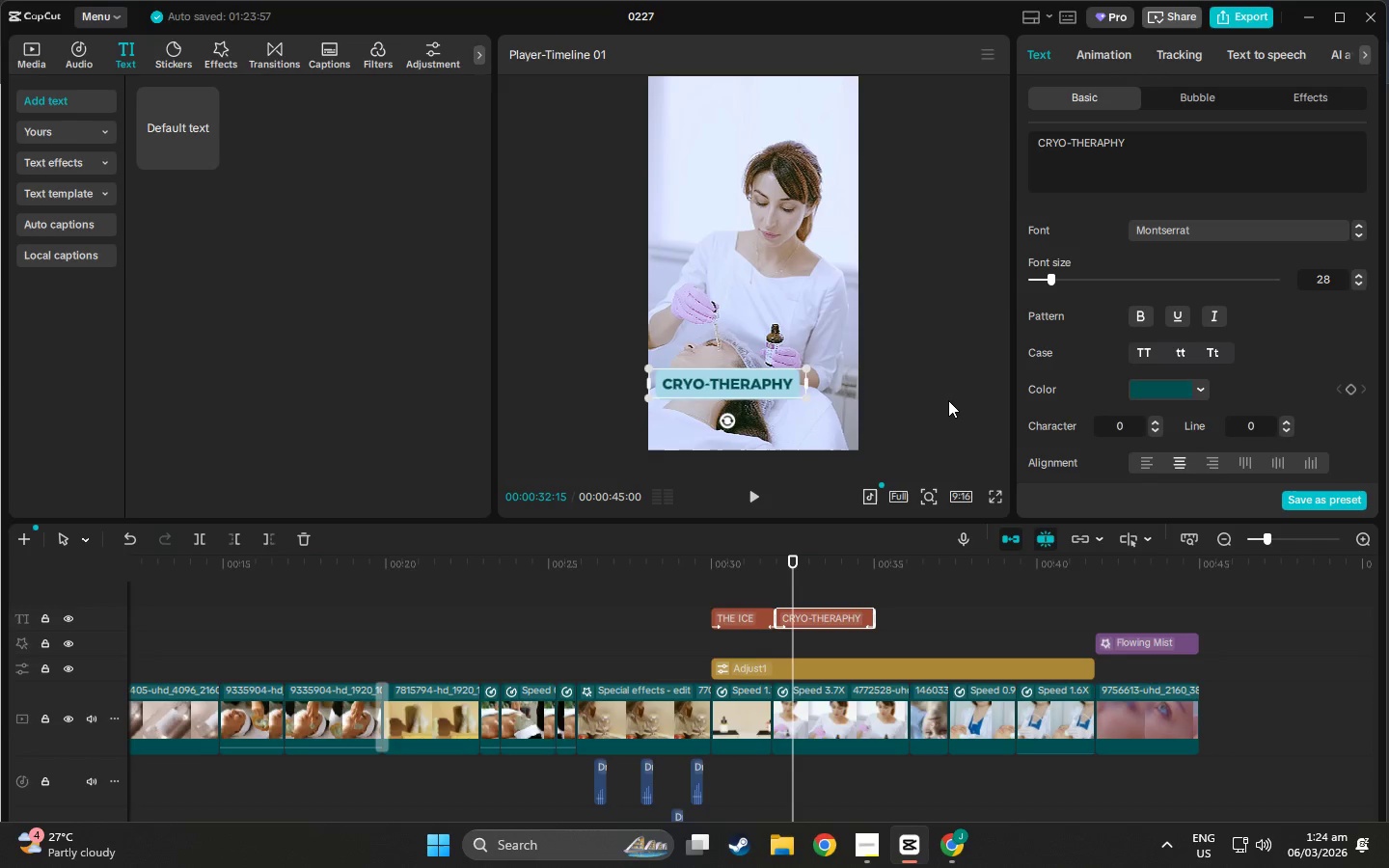 
left_click([720, 313])
 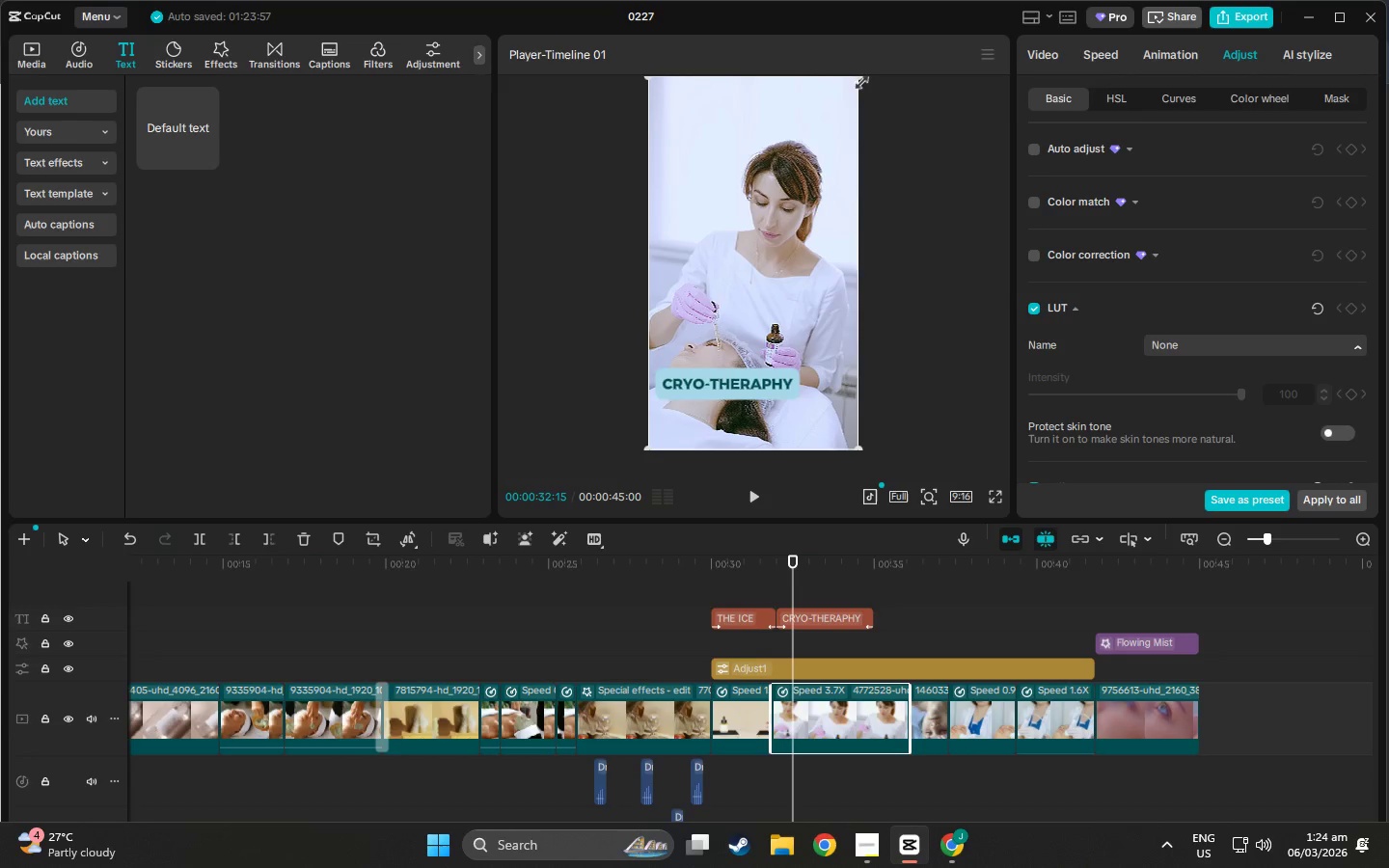 
left_click_drag(start_coordinate=[858, 79], to_coordinate=[907, 14])
 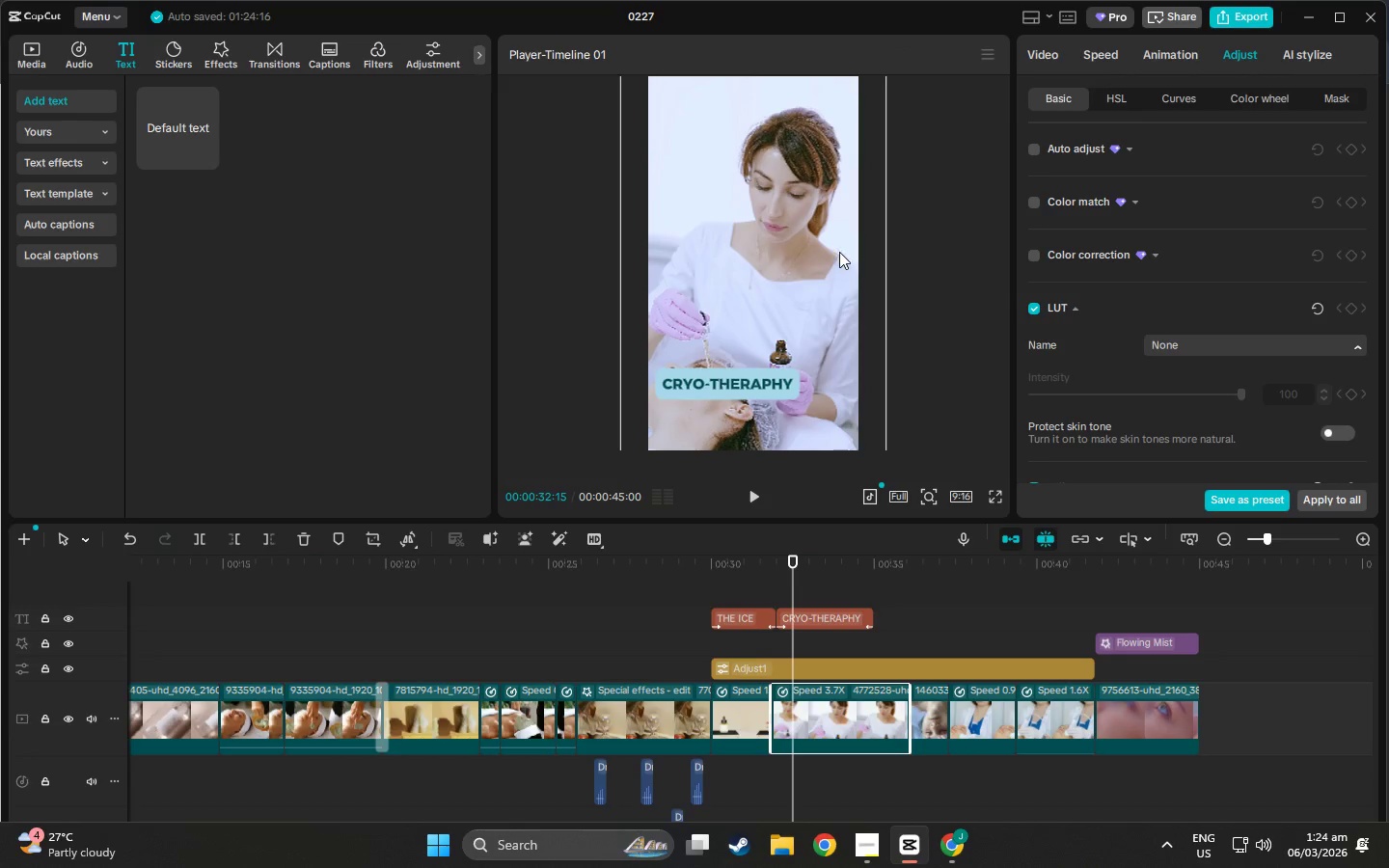 
left_click_drag(start_coordinate=[839, 258], to_coordinate=[839, 206])
 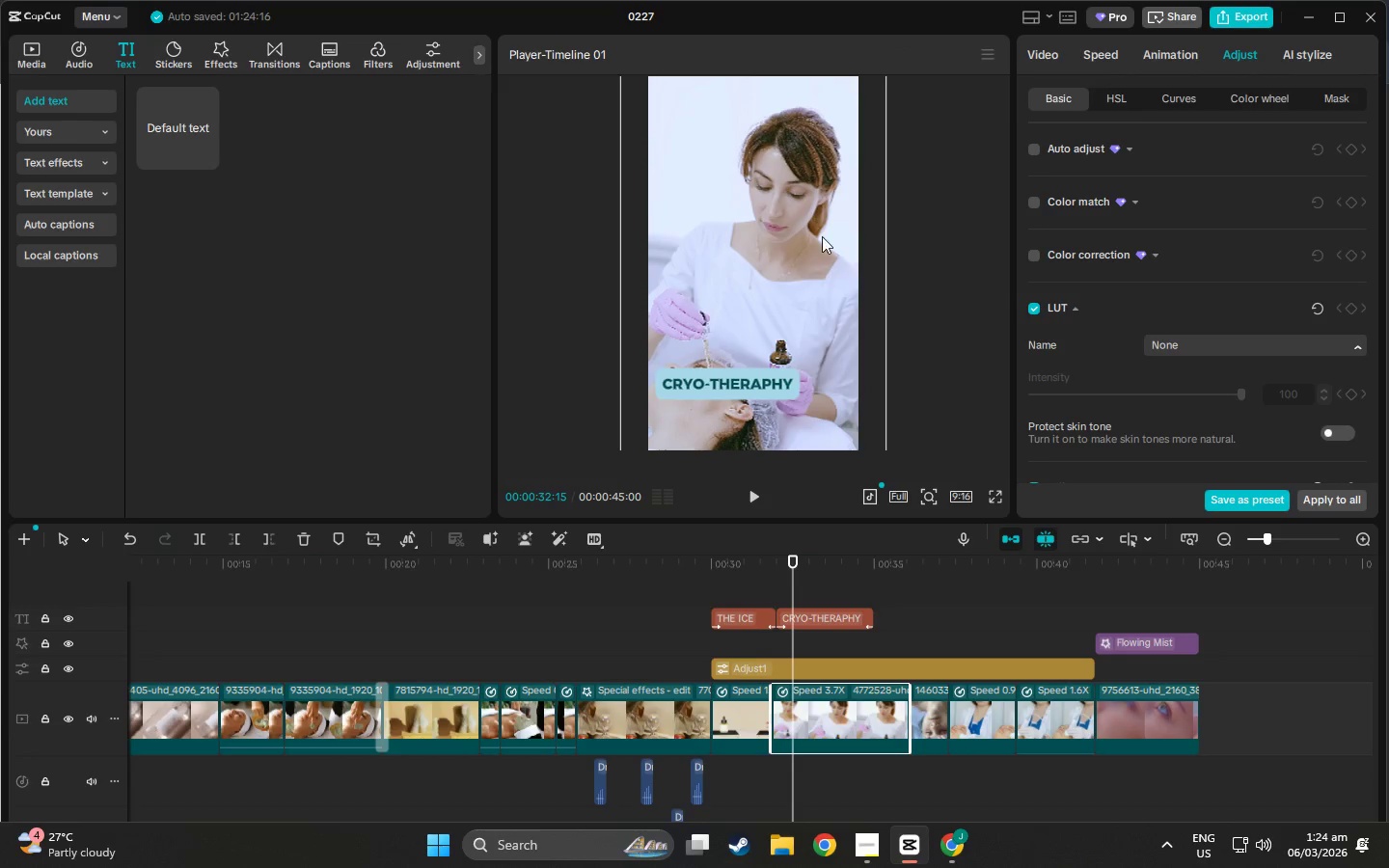 
left_click_drag(start_coordinate=[822, 279], to_coordinate=[822, 213])
 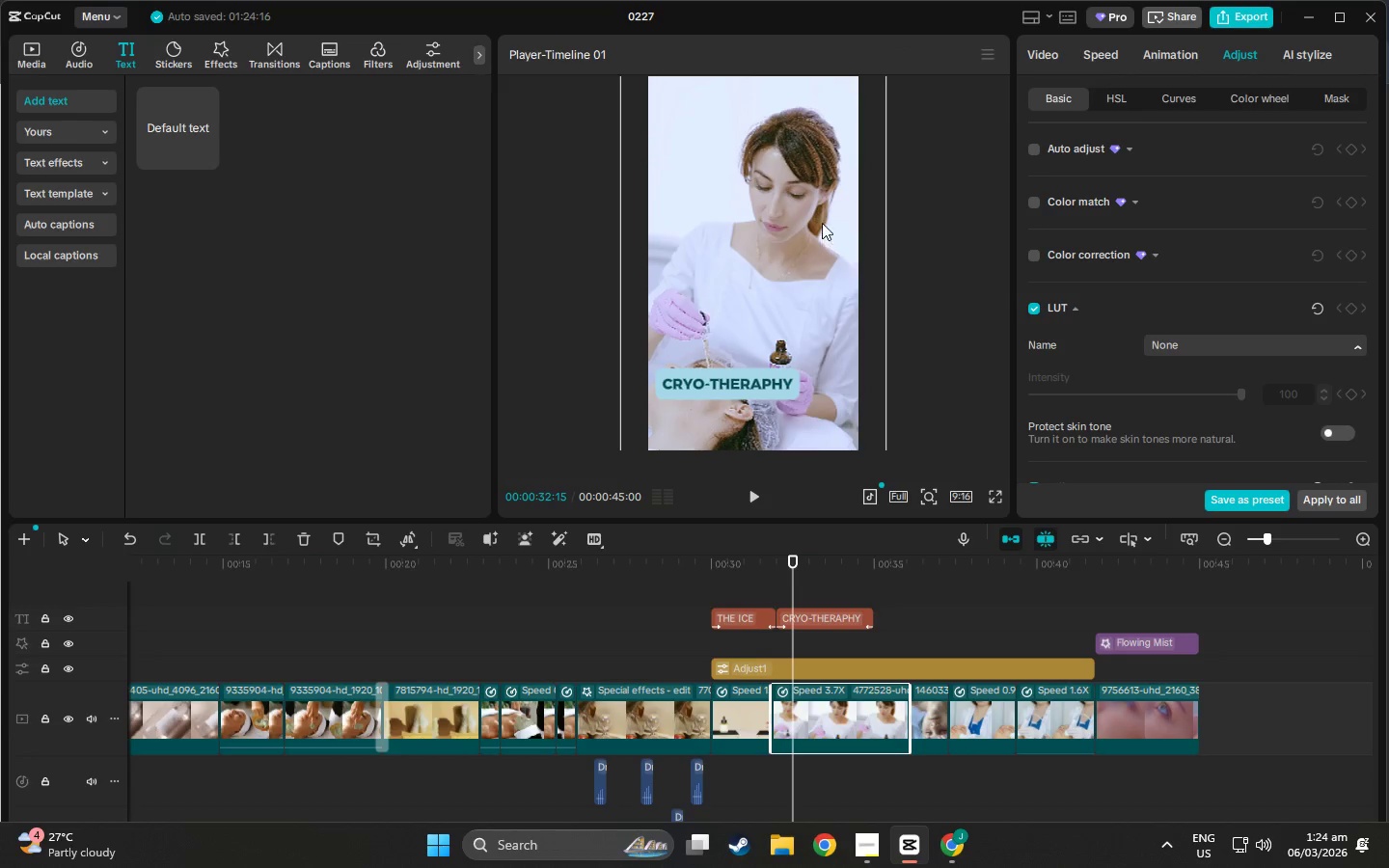 
left_click_drag(start_coordinate=[822, 233], to_coordinate=[820, 189])
 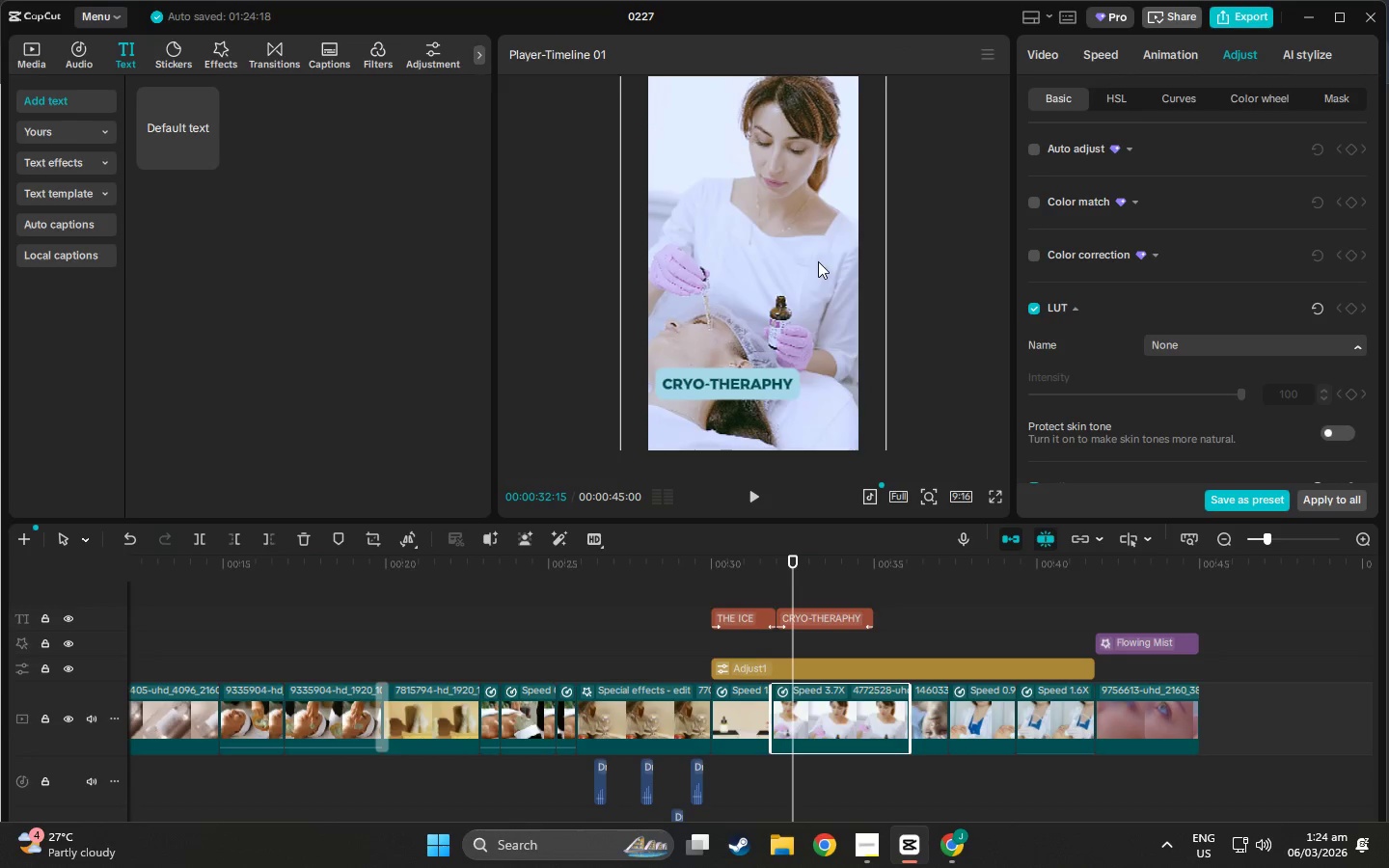 
left_click_drag(start_coordinate=[817, 263], to_coordinate=[828, 263])
 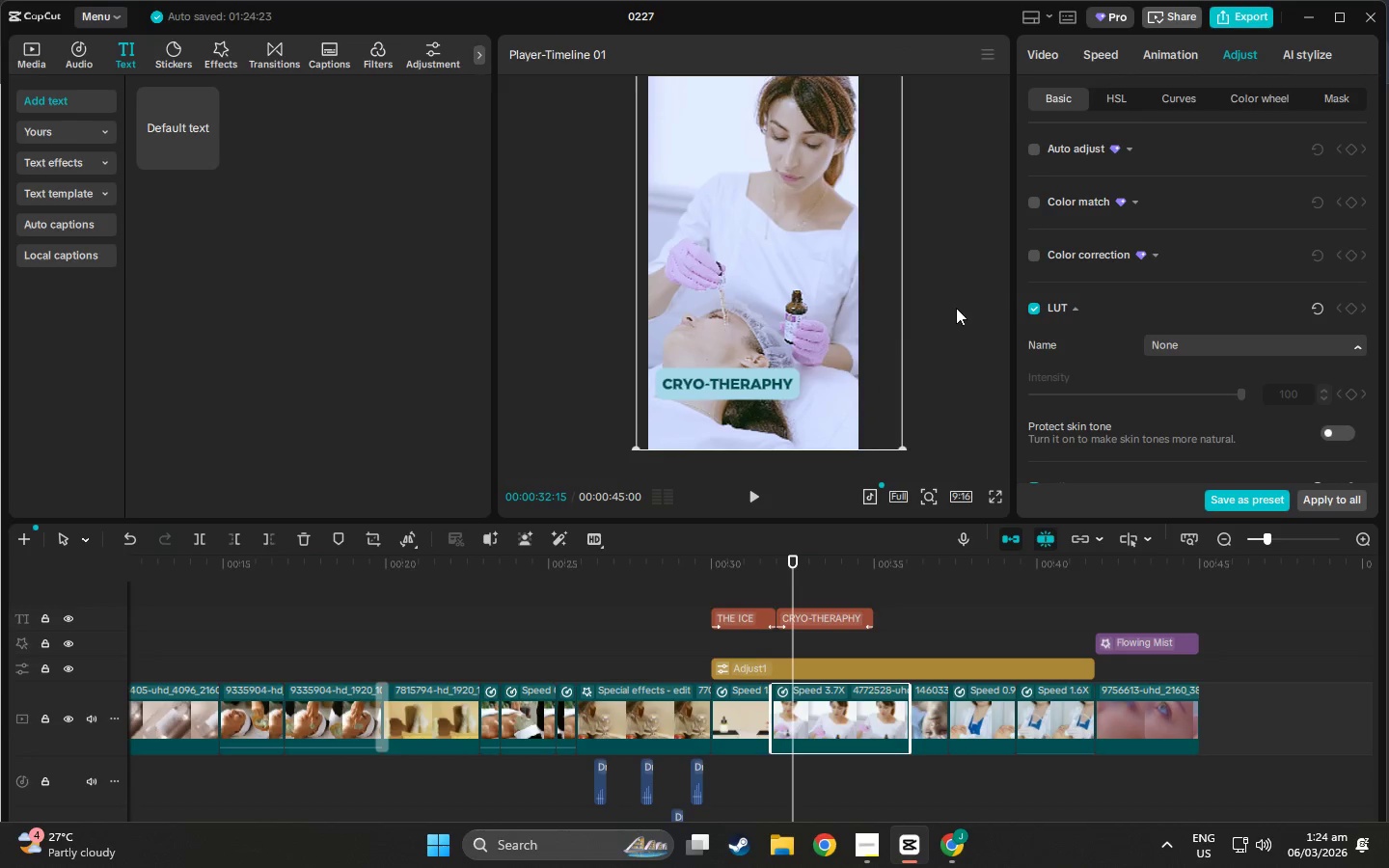 
left_click([957, 307])
 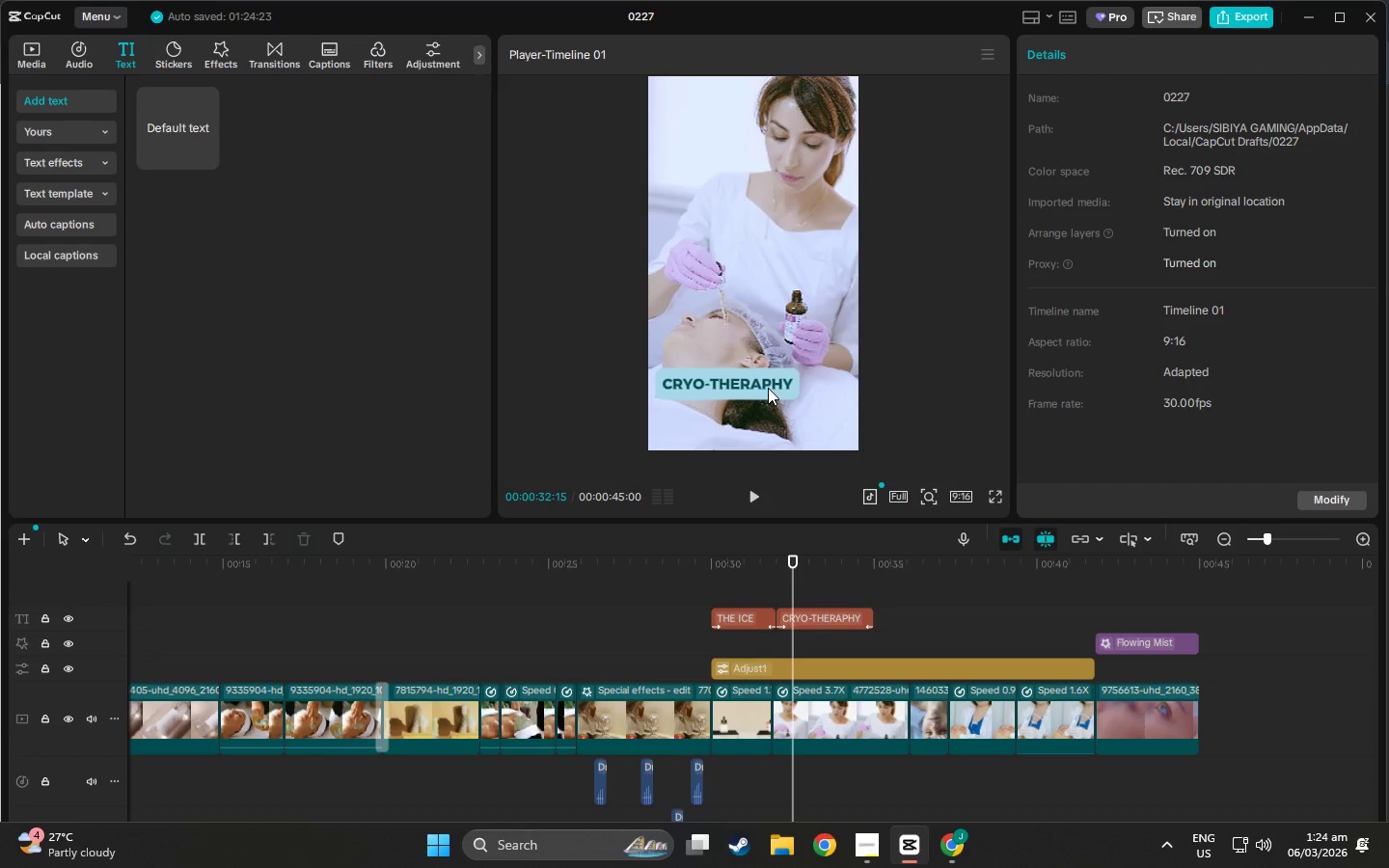 
scroll: coordinate [937, 374], scroll_direction: up, amount: 10.0
 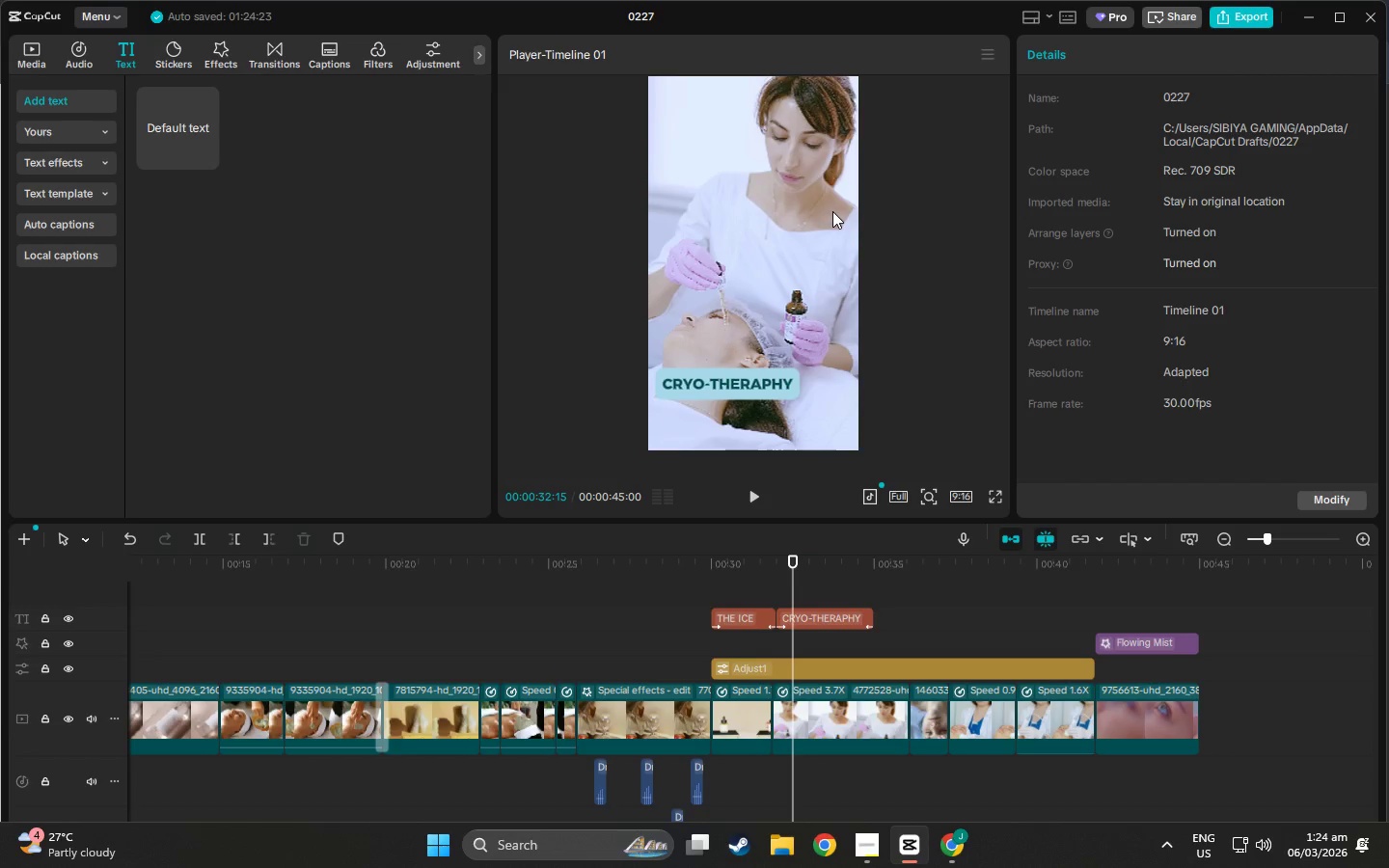 
left_click([832, 211])
 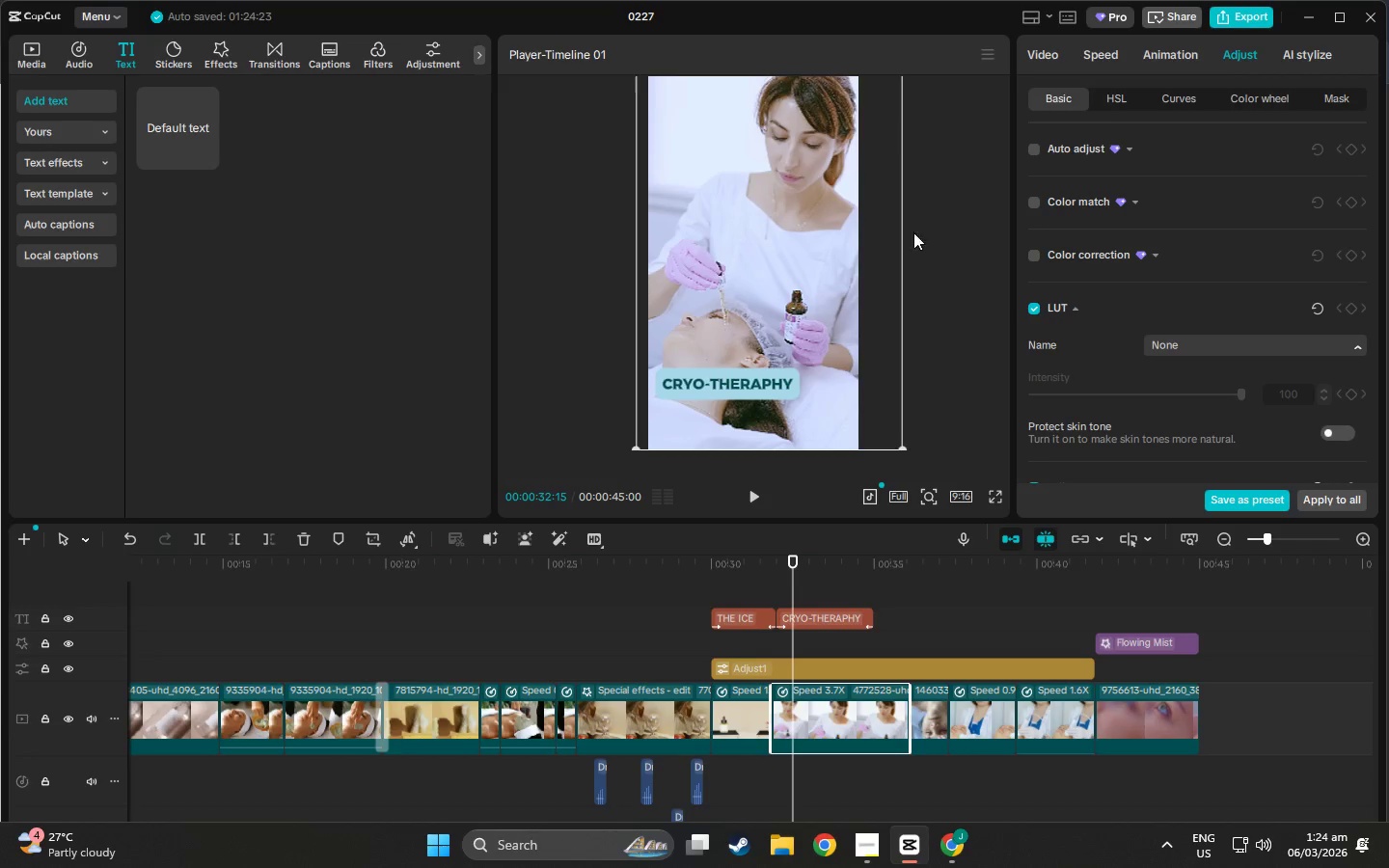 
scroll: coordinate [918, 272], scroll_direction: up, amount: 3.0
 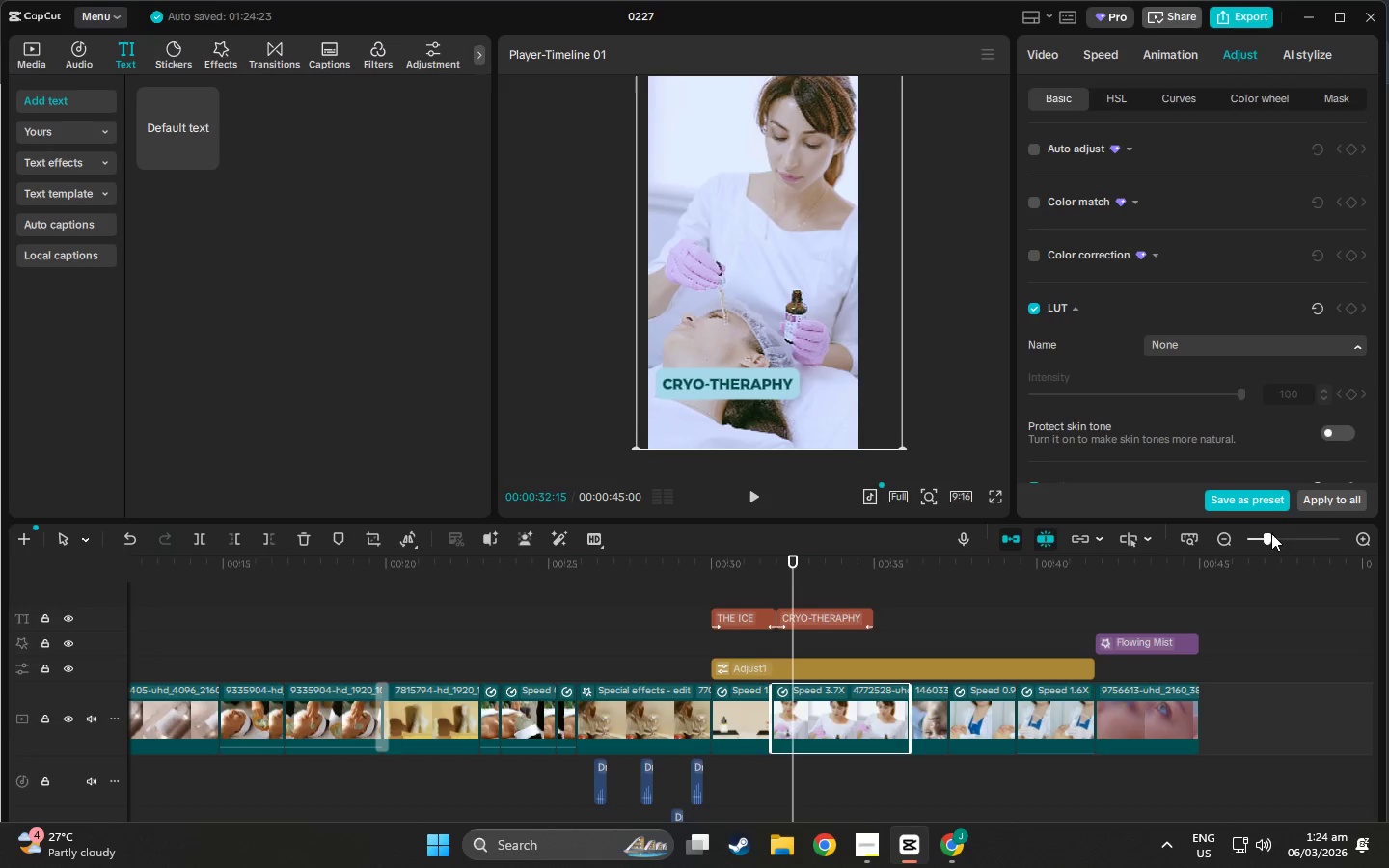 
left_click([1256, 534])
 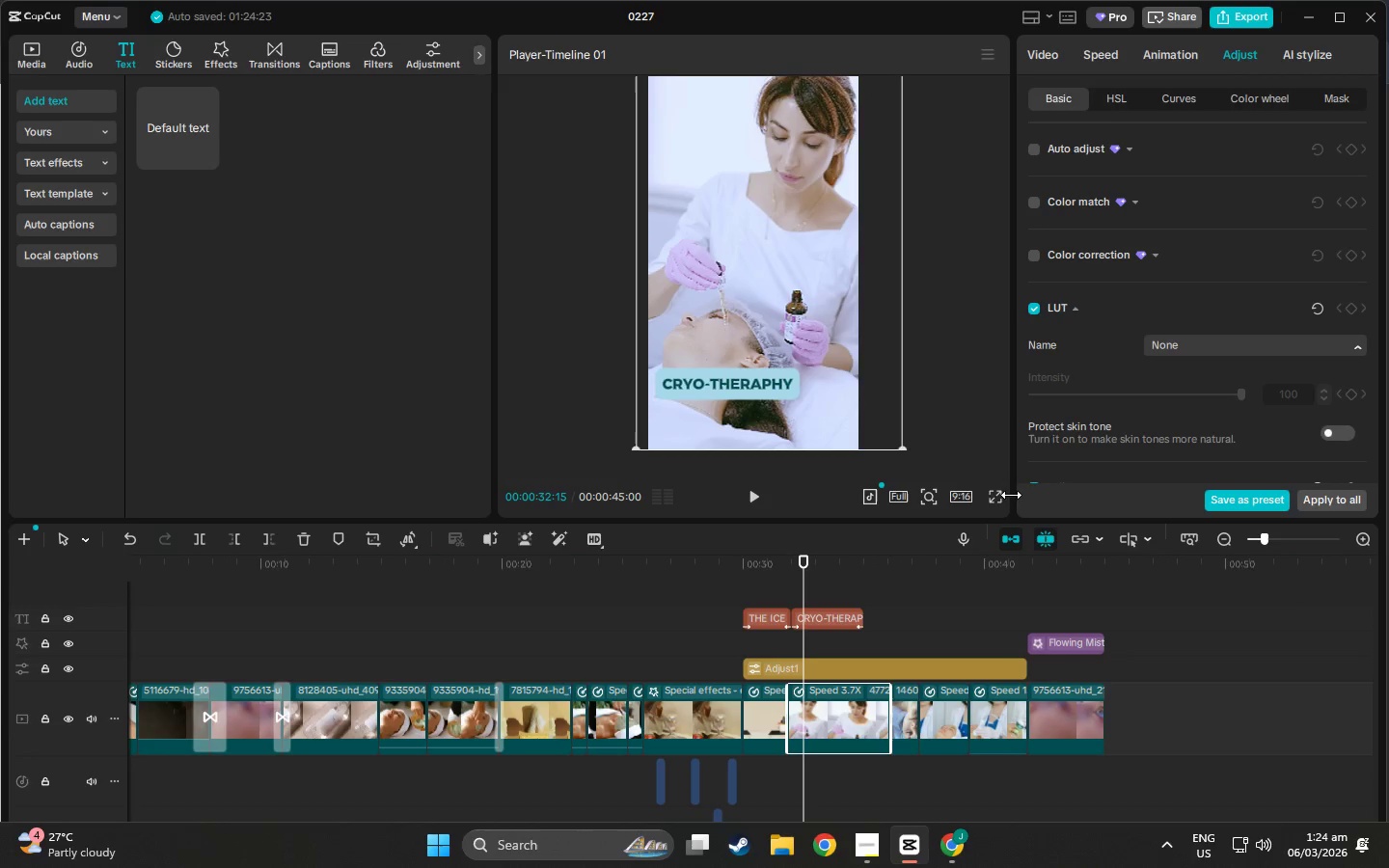 
left_click([990, 492])
 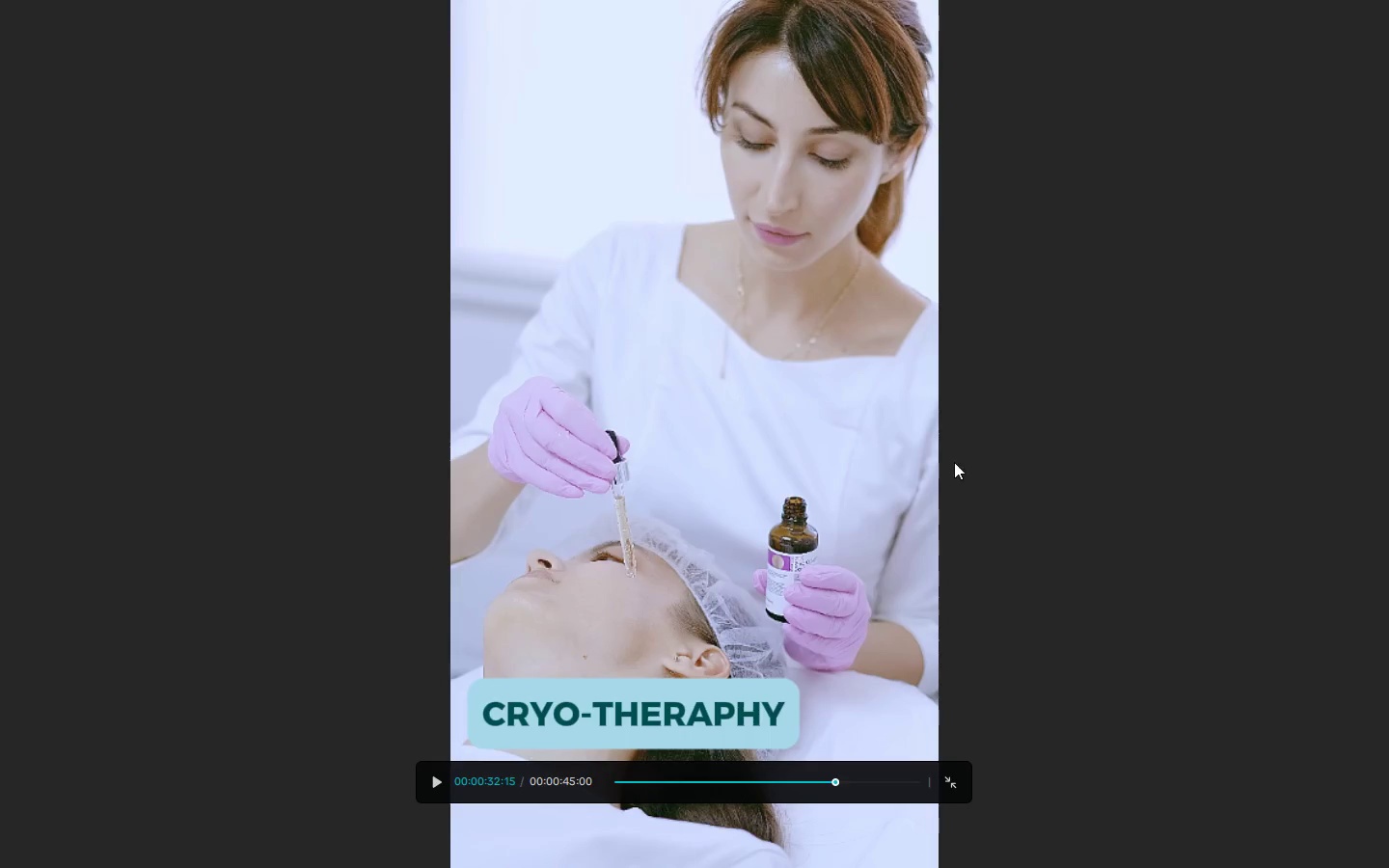 
key(Escape)
 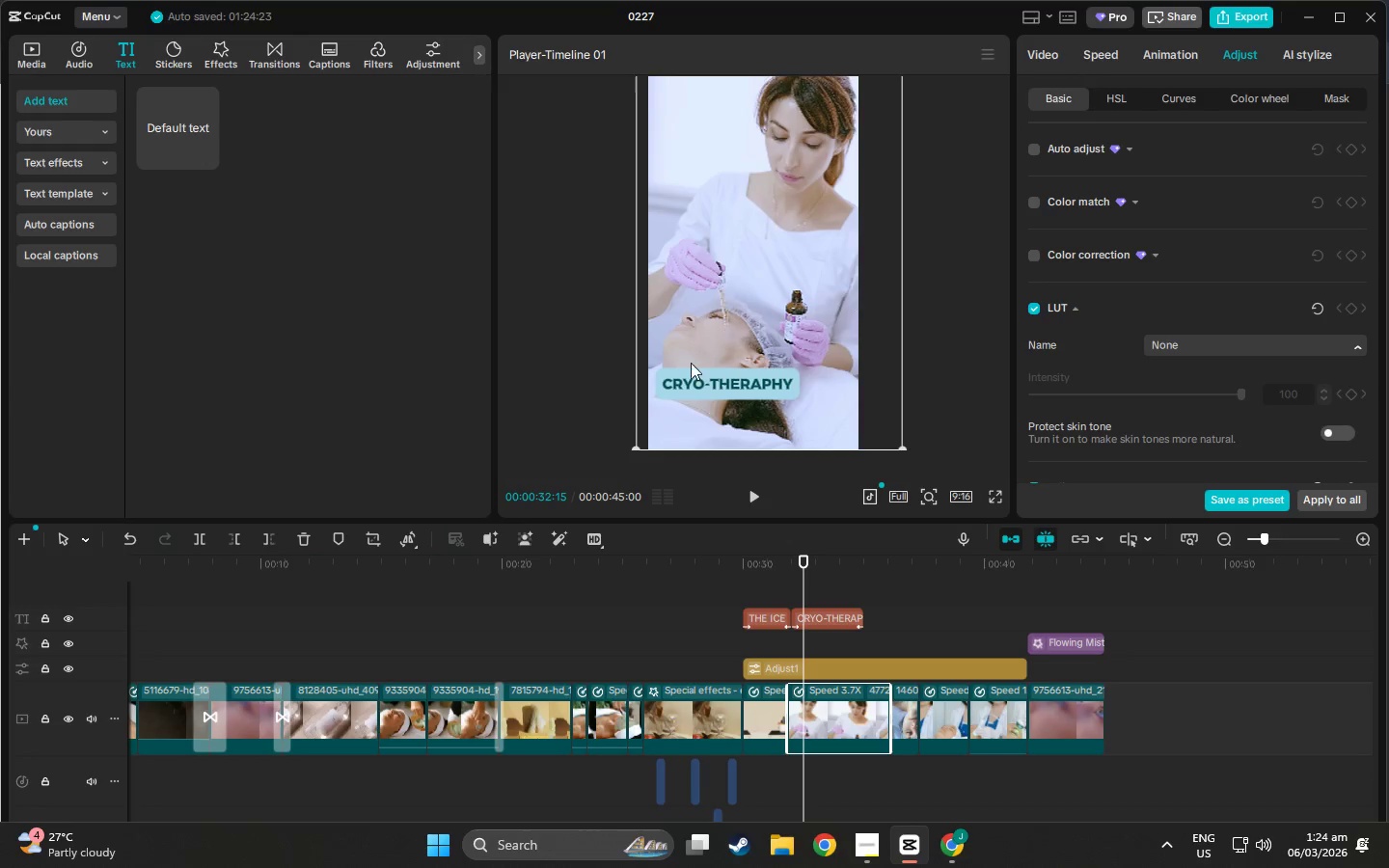 
left_click([725, 384])
 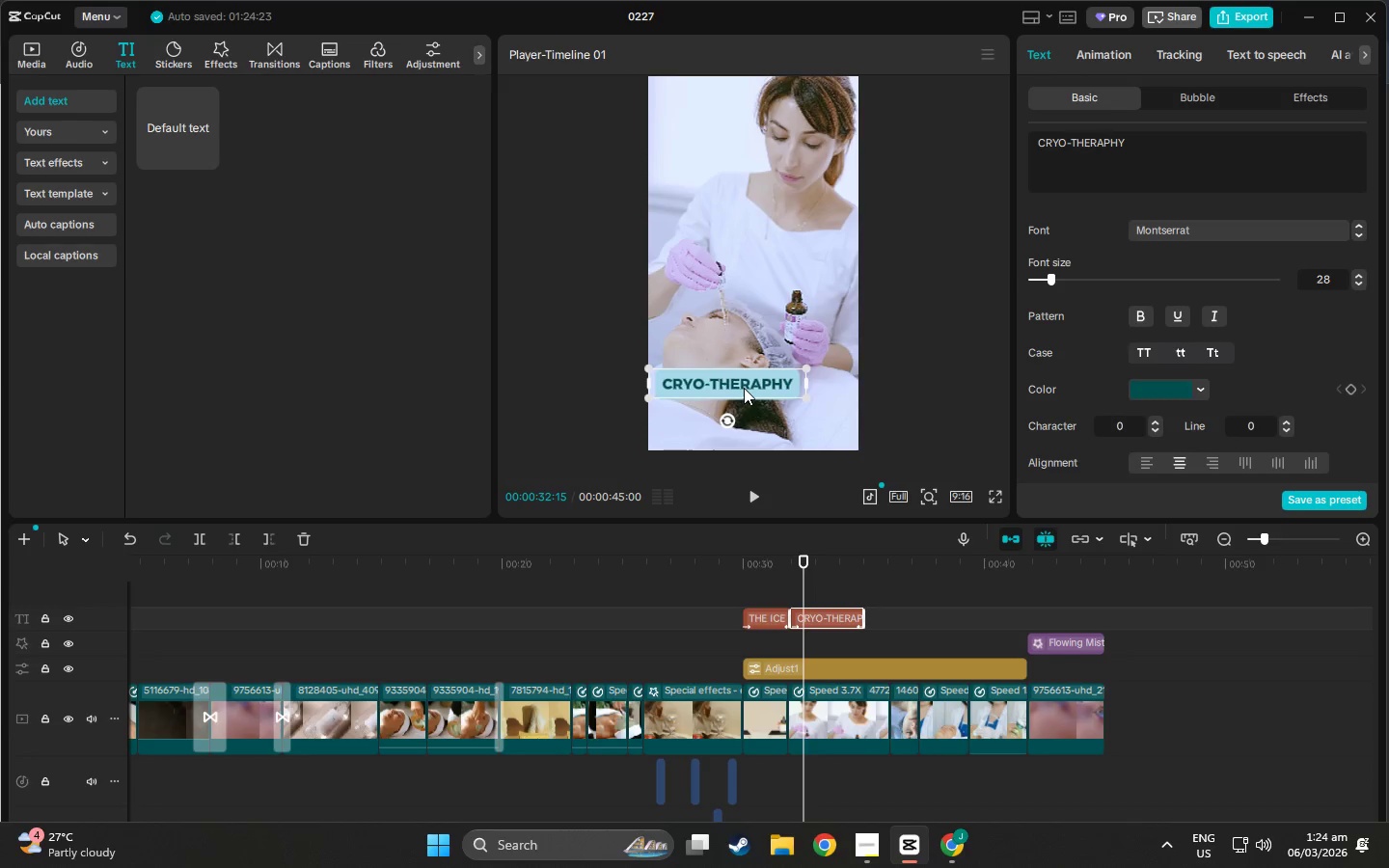 
left_click([744, 388])
 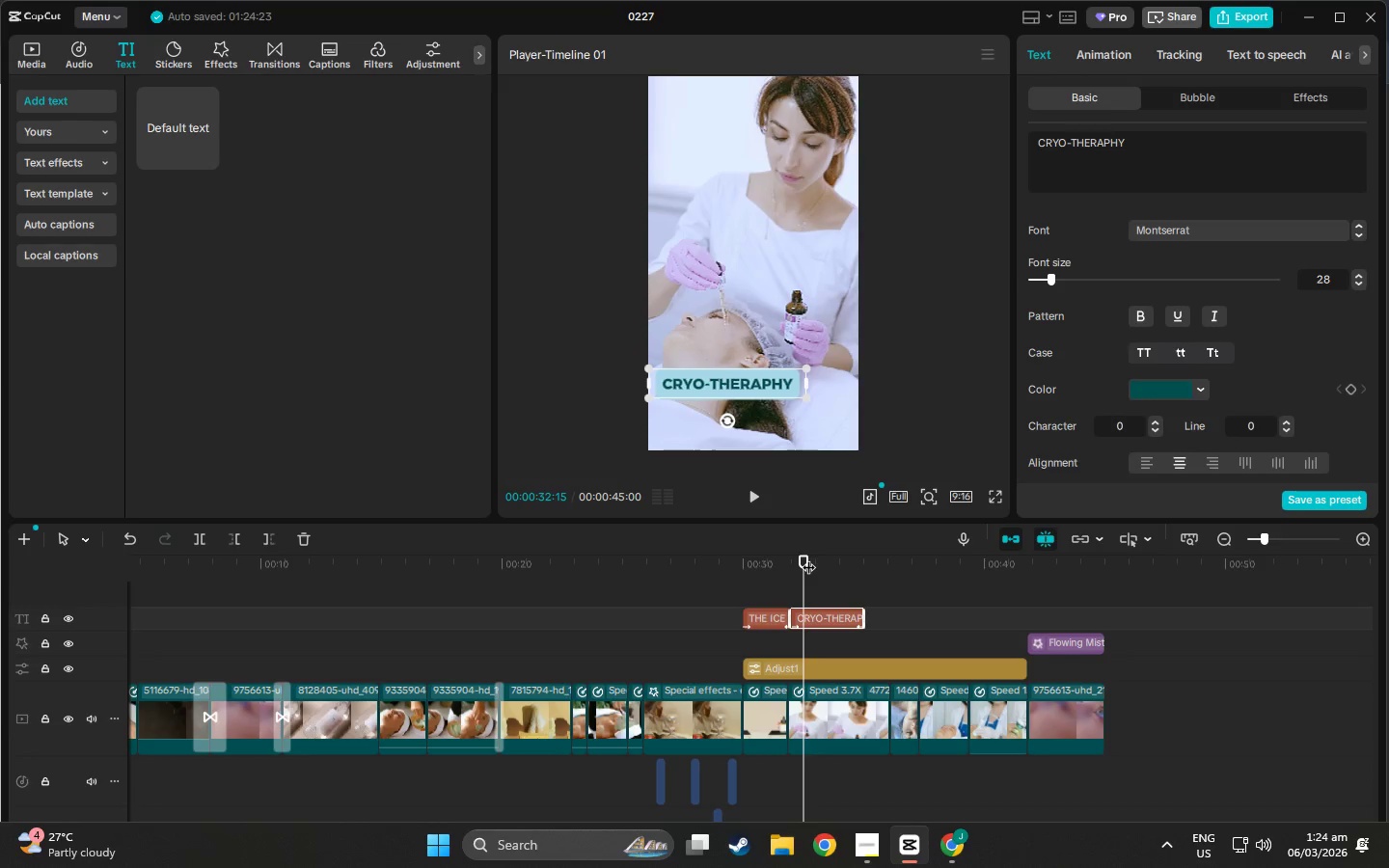 
left_click_drag(start_coordinate=[808, 557], to_coordinate=[821, 556])
 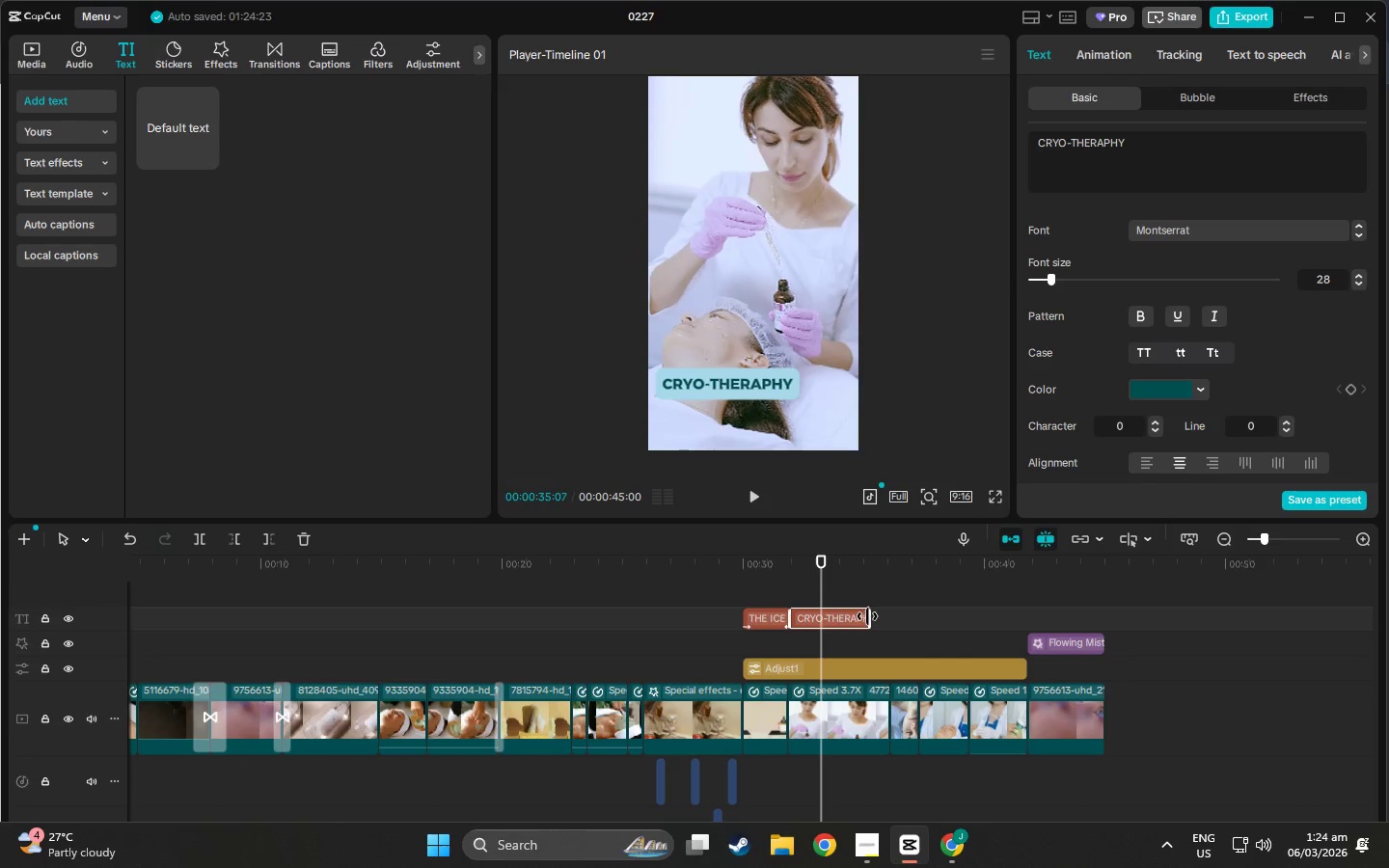 
wait(17.49)
 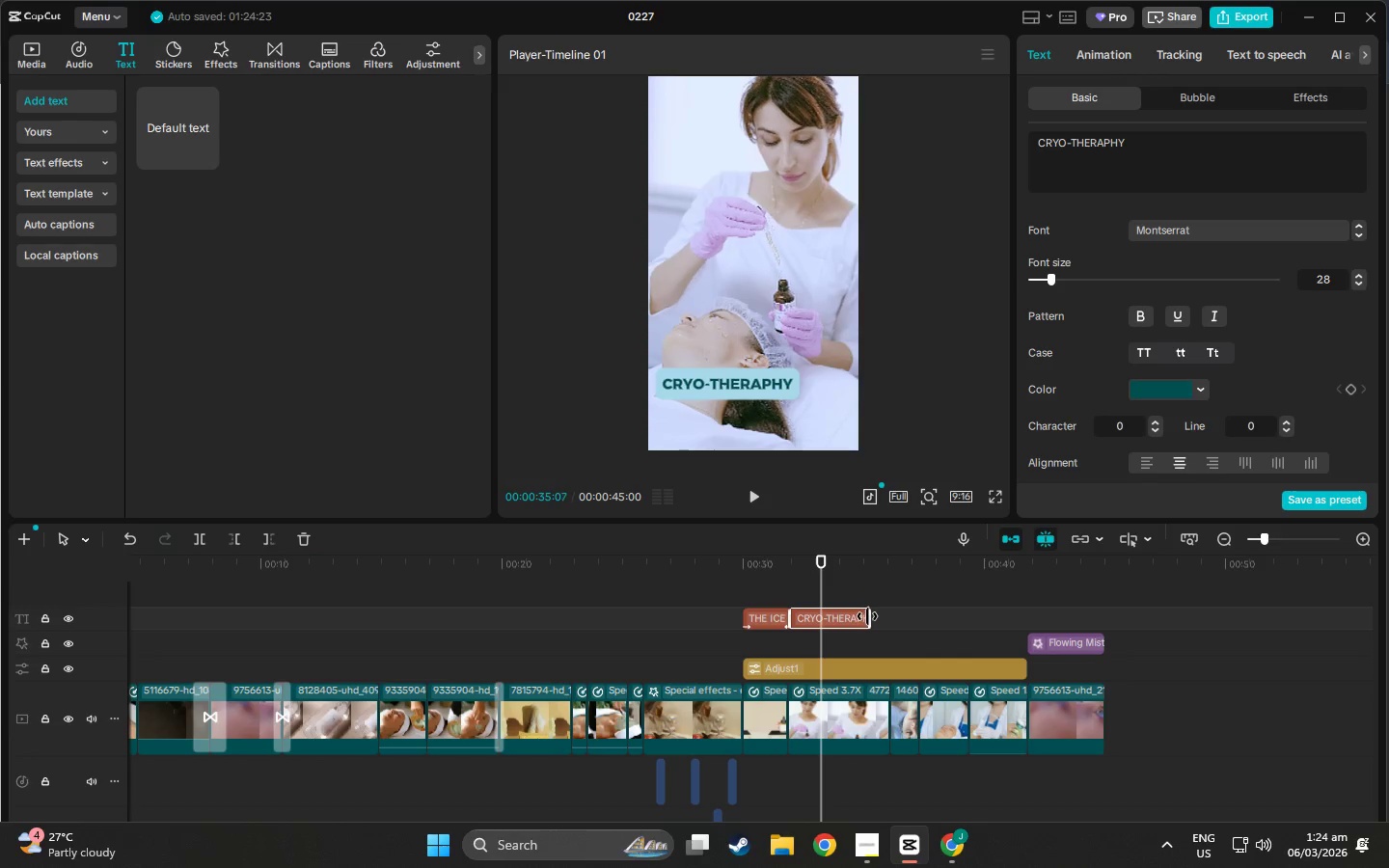 
left_click_drag(start_coordinate=[817, 554], to_coordinate=[840, 587])
 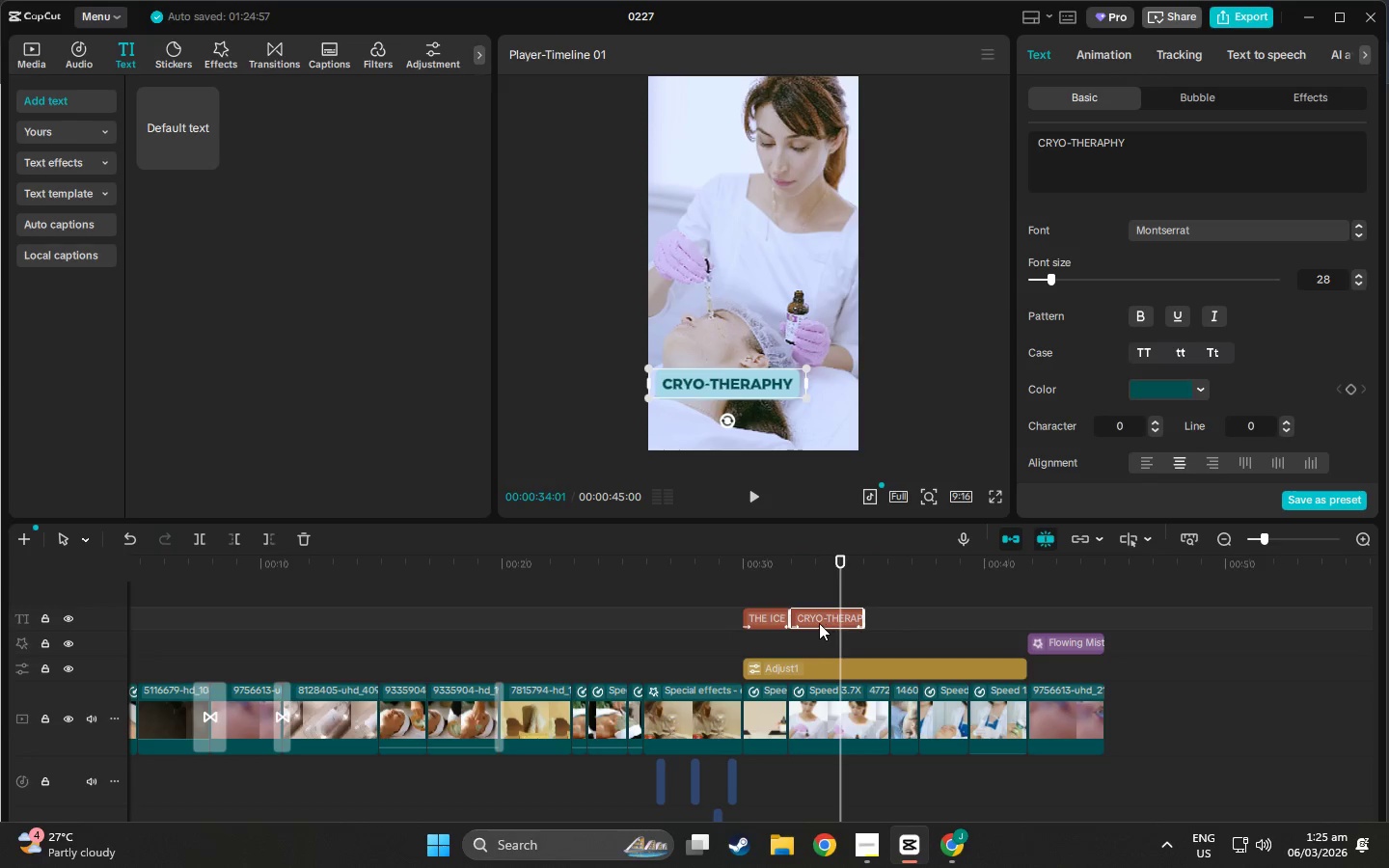 
left_click([819, 623])
 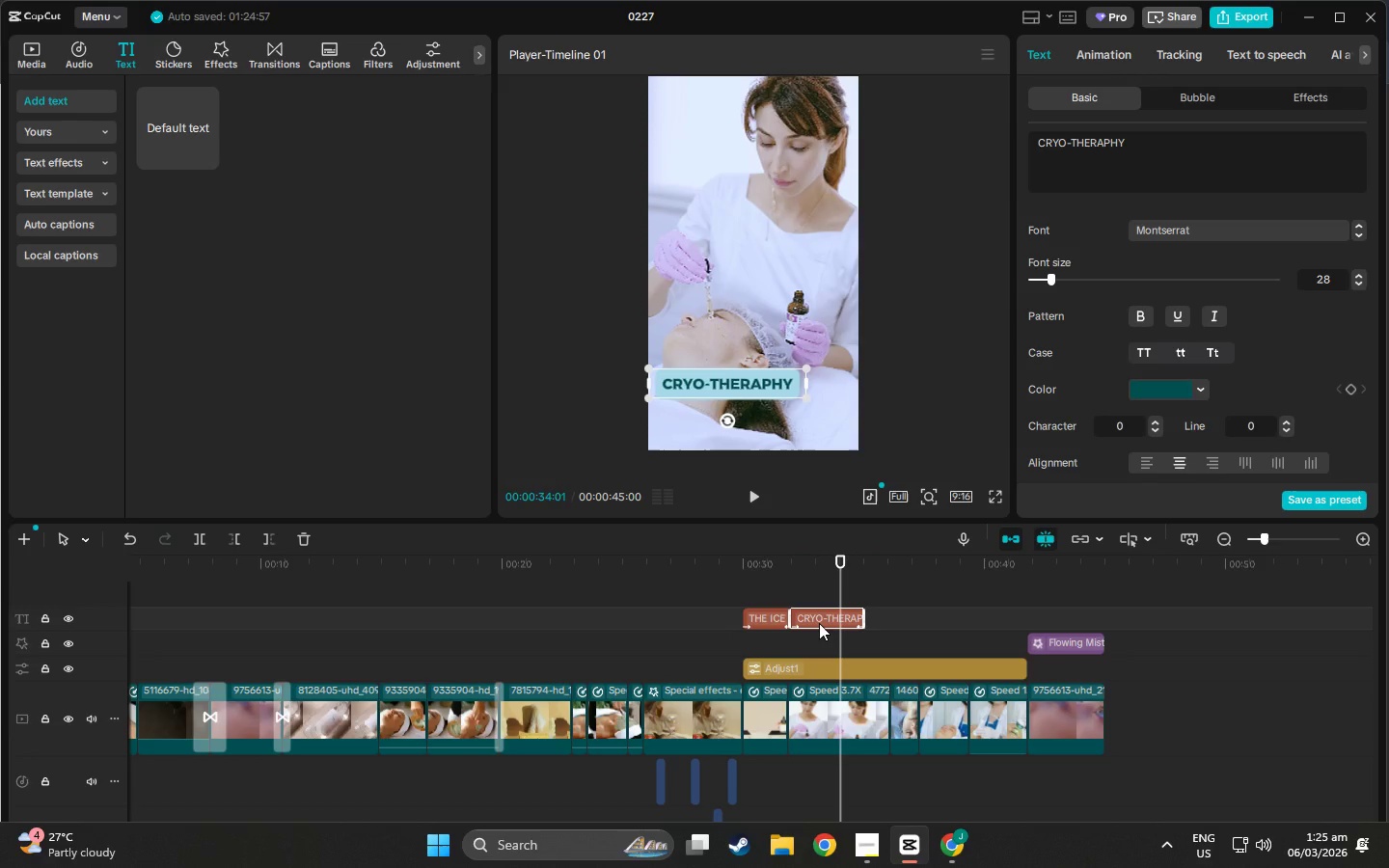 
hold_key(key=ControlLeft, duration=1.5)
 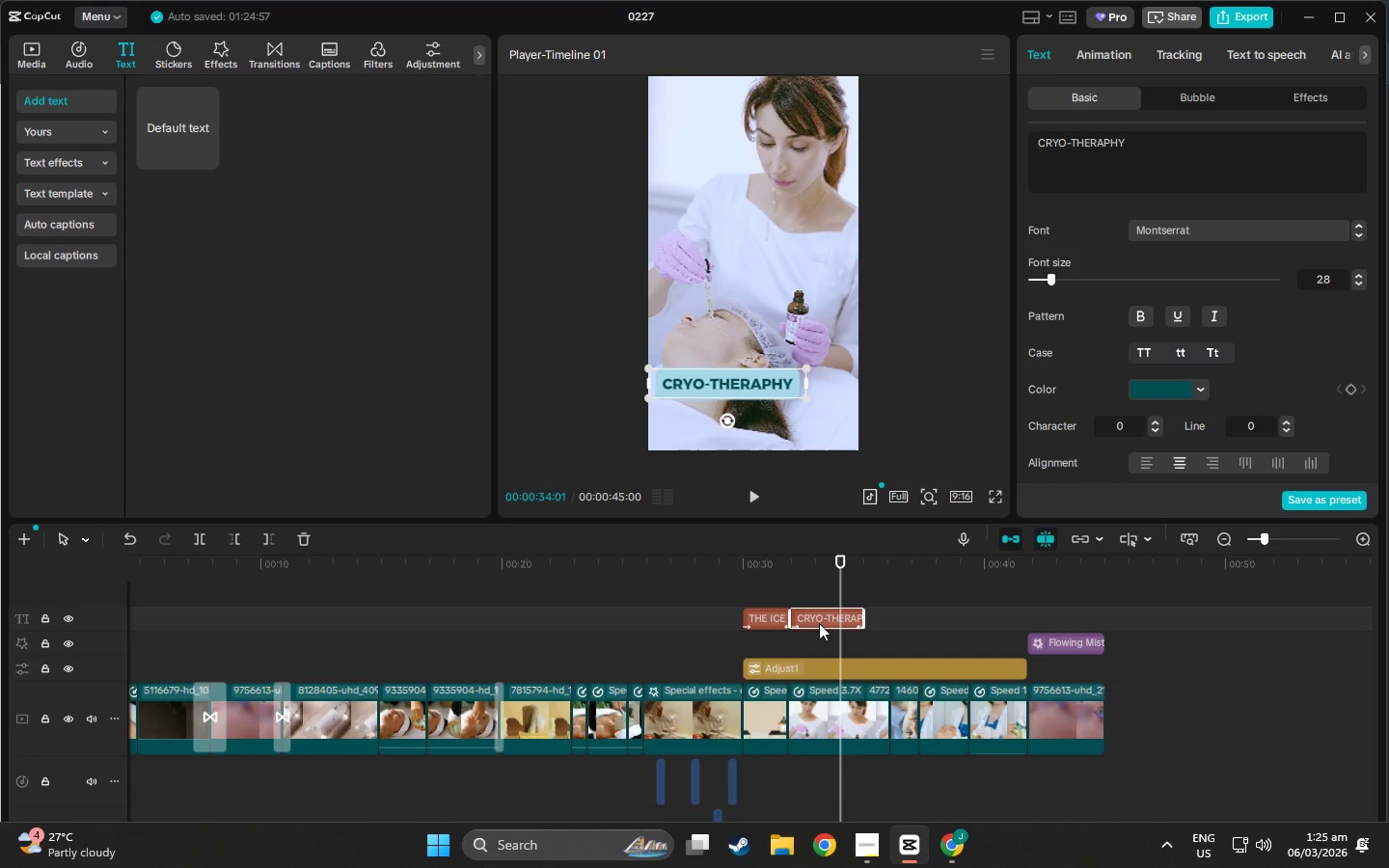 
hold_key(key=ControlLeft, duration=0.42)
 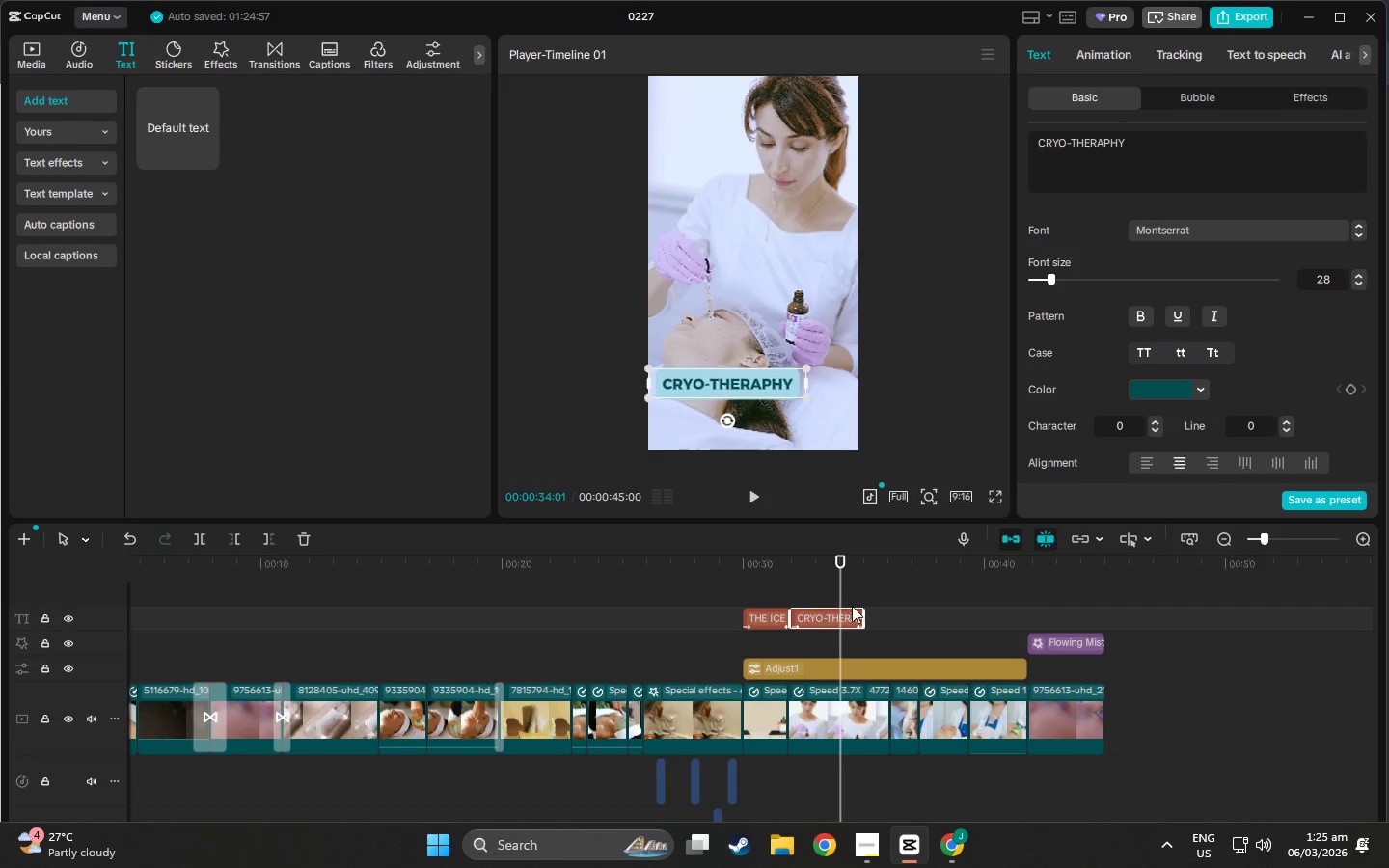 
left_click_drag(start_coordinate=[844, 556], to_coordinate=[873, 555])
 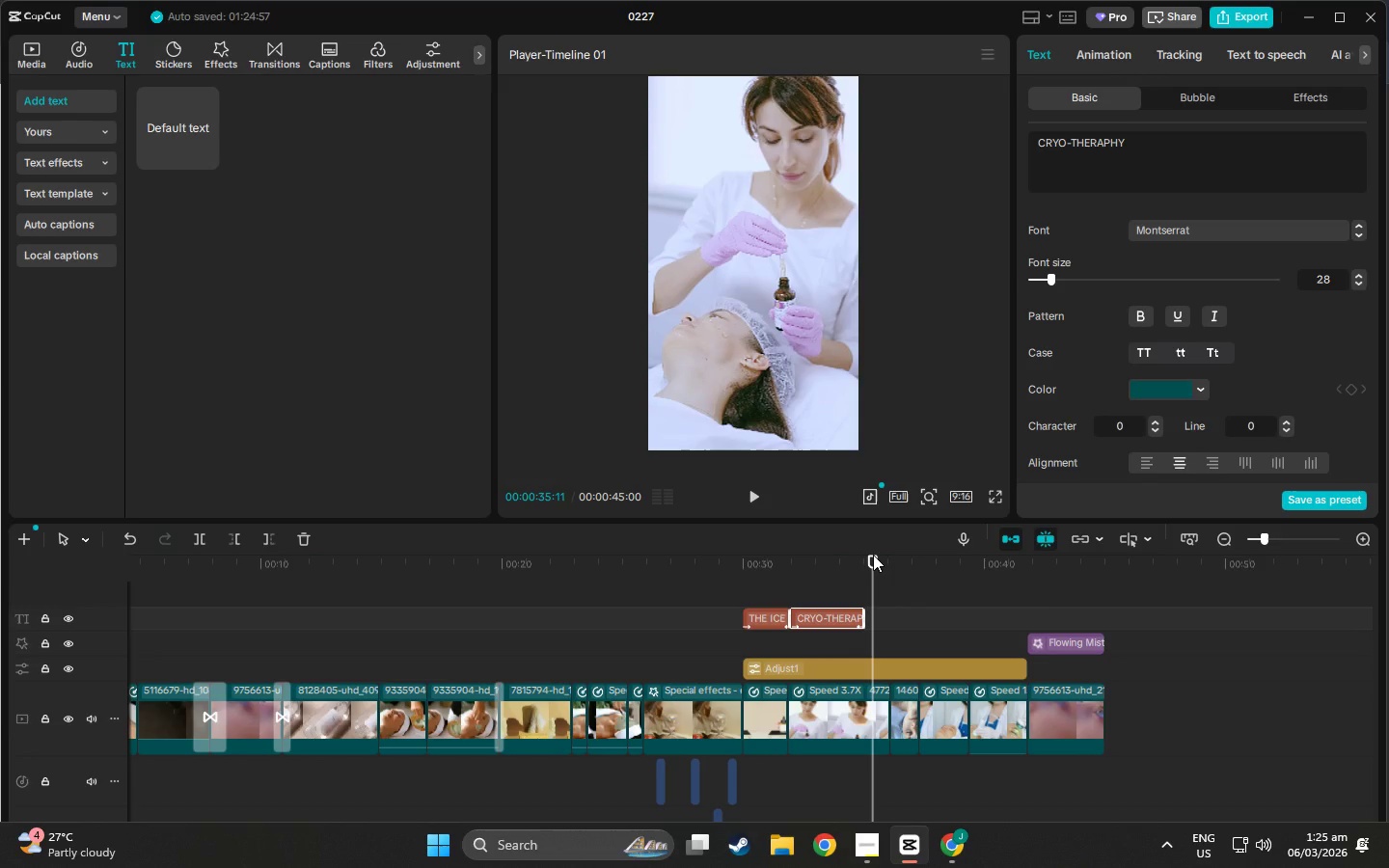 
wait(11.06)
 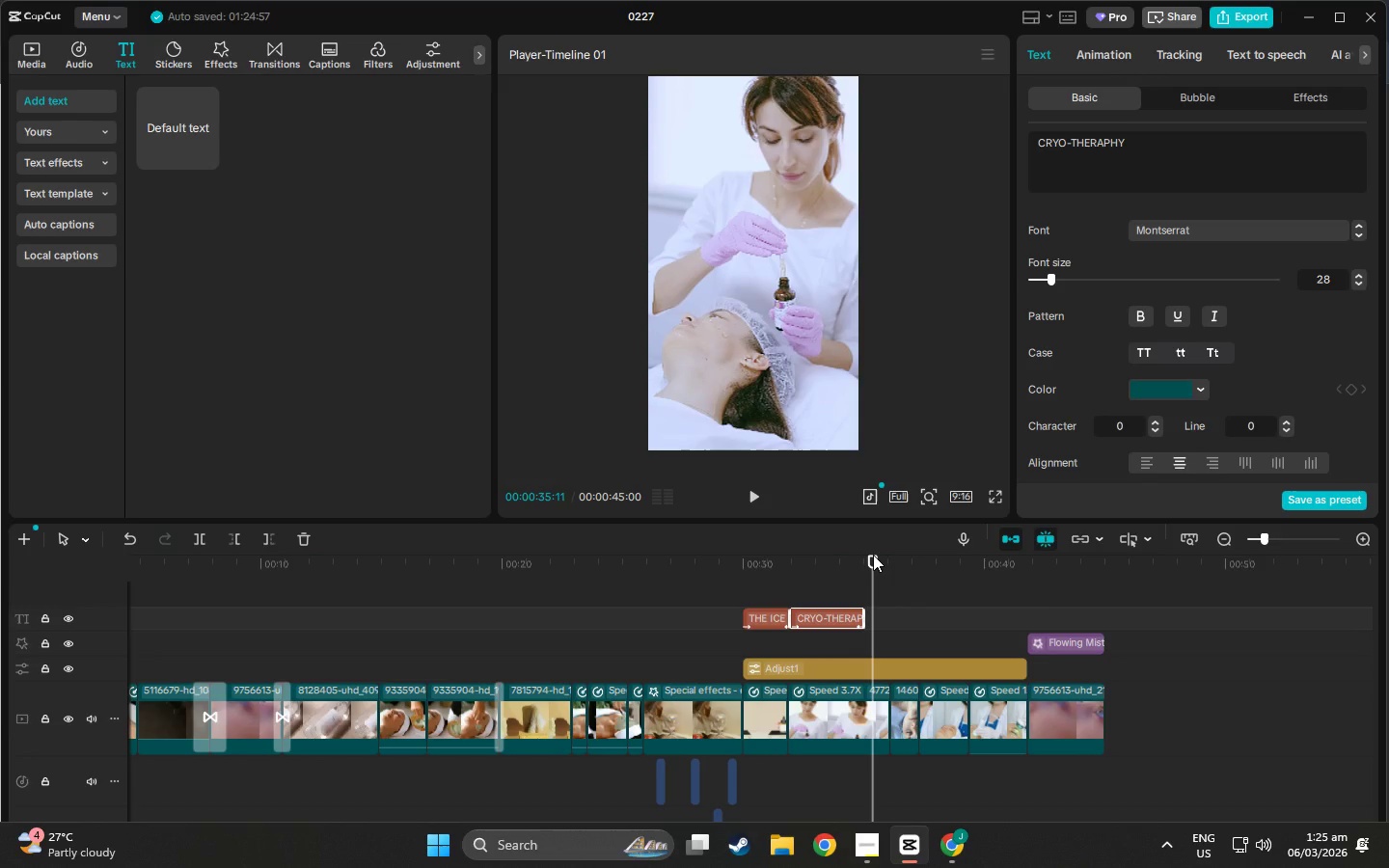 
left_click_drag(start_coordinate=[868, 558], to_coordinate=[950, 550])
 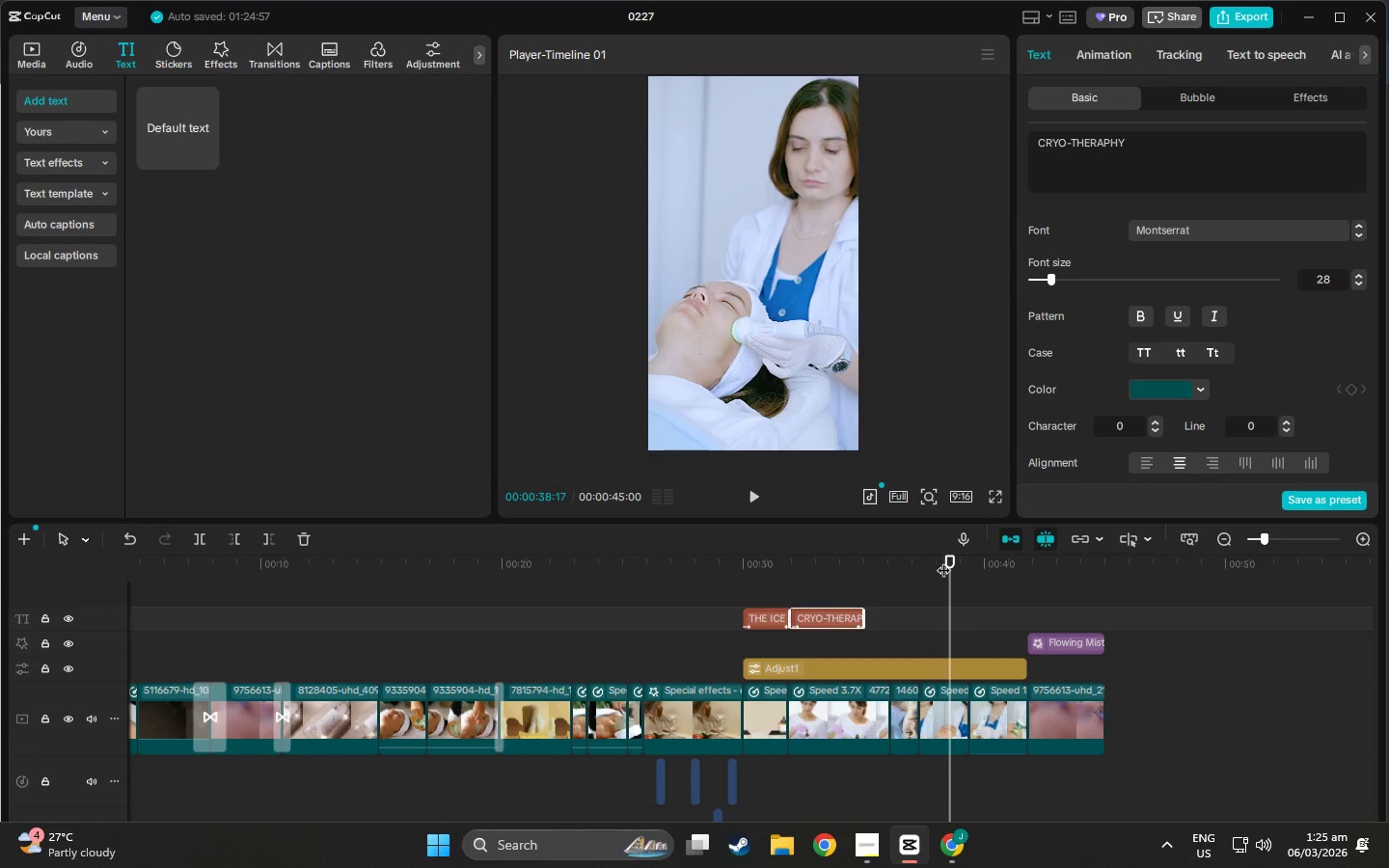 
left_click_drag(start_coordinate=[945, 558], to_coordinate=[809, 632])
 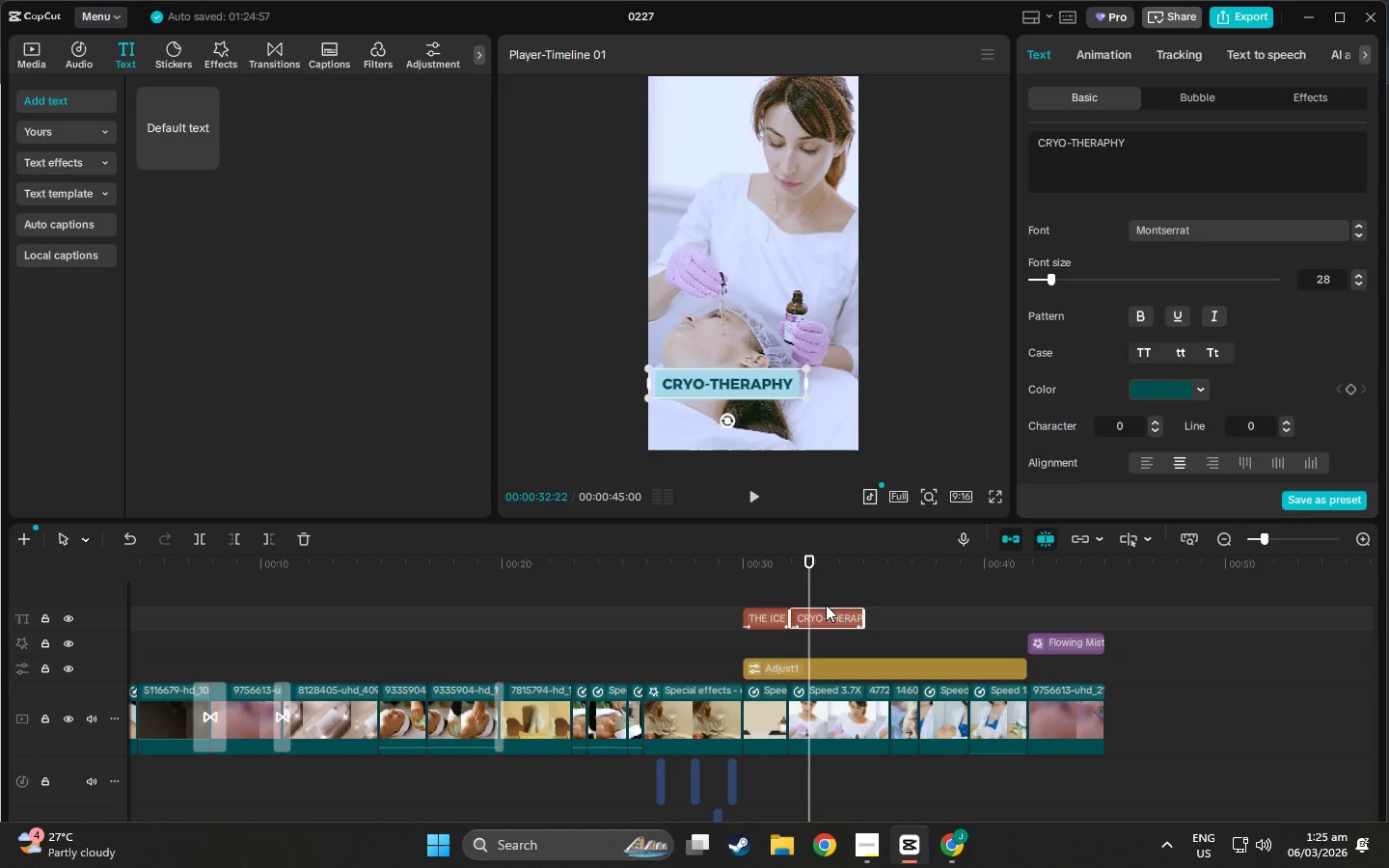 
left_click([826, 605])
 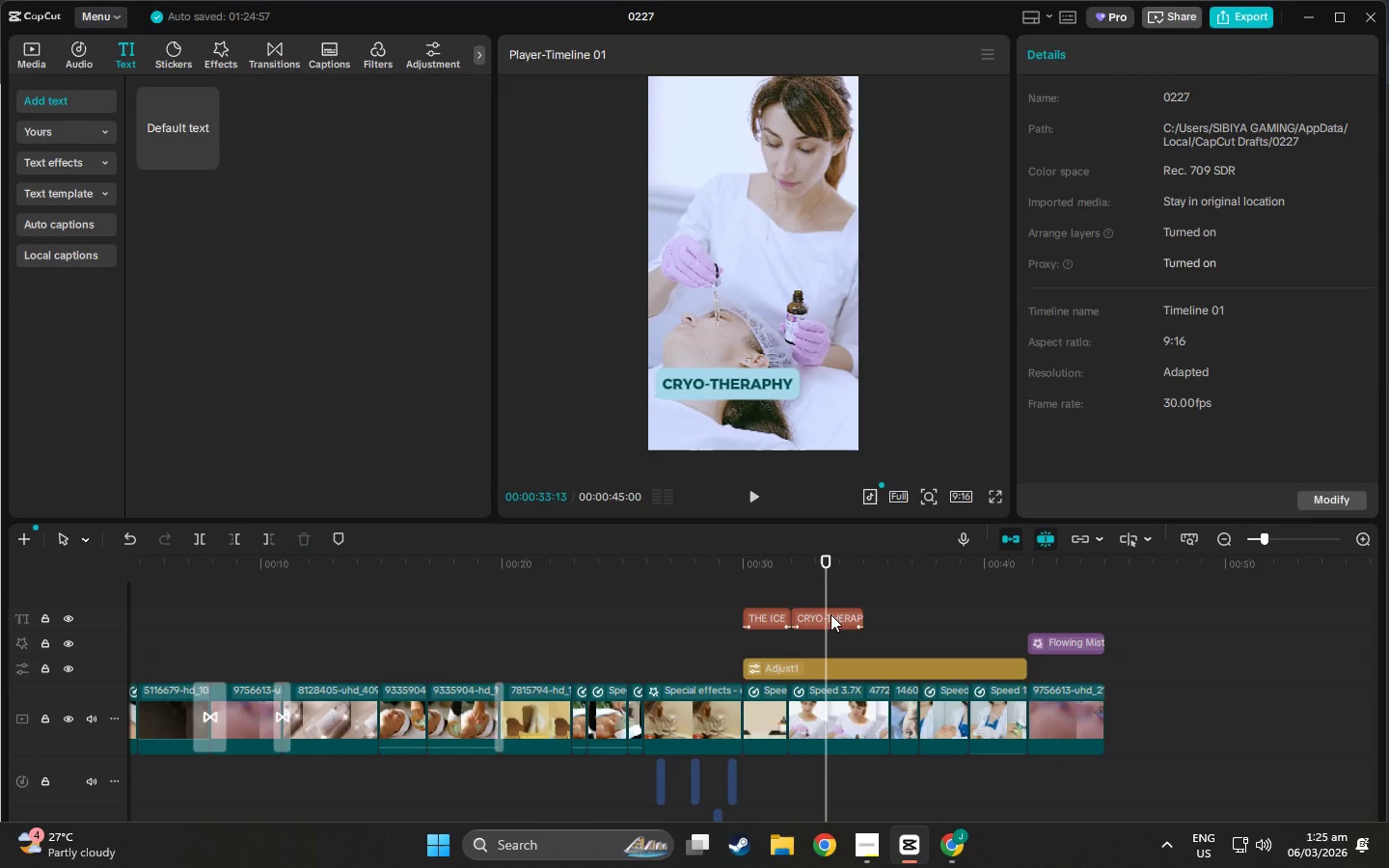 
left_click([831, 615])
 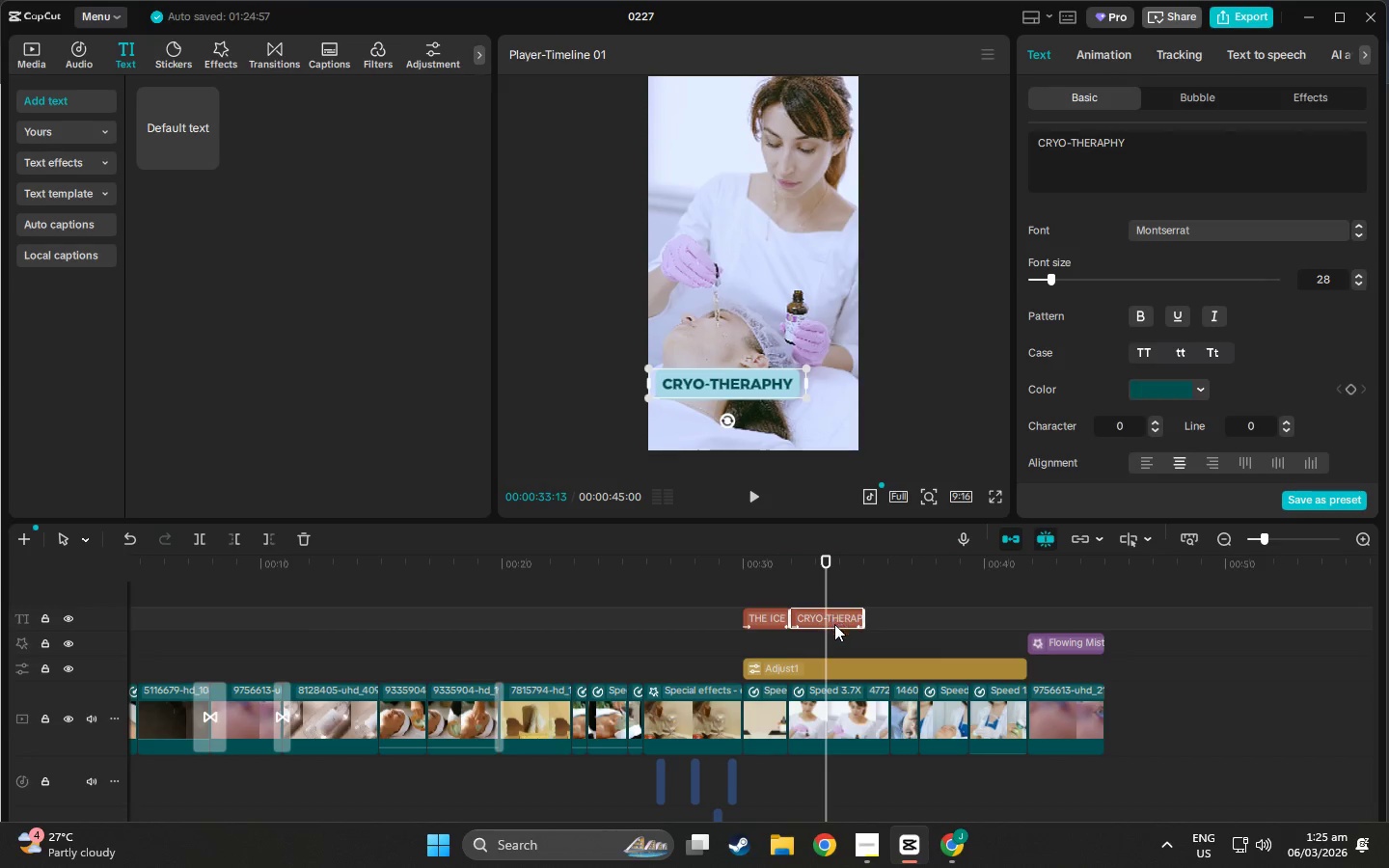 
key(Control+C)
 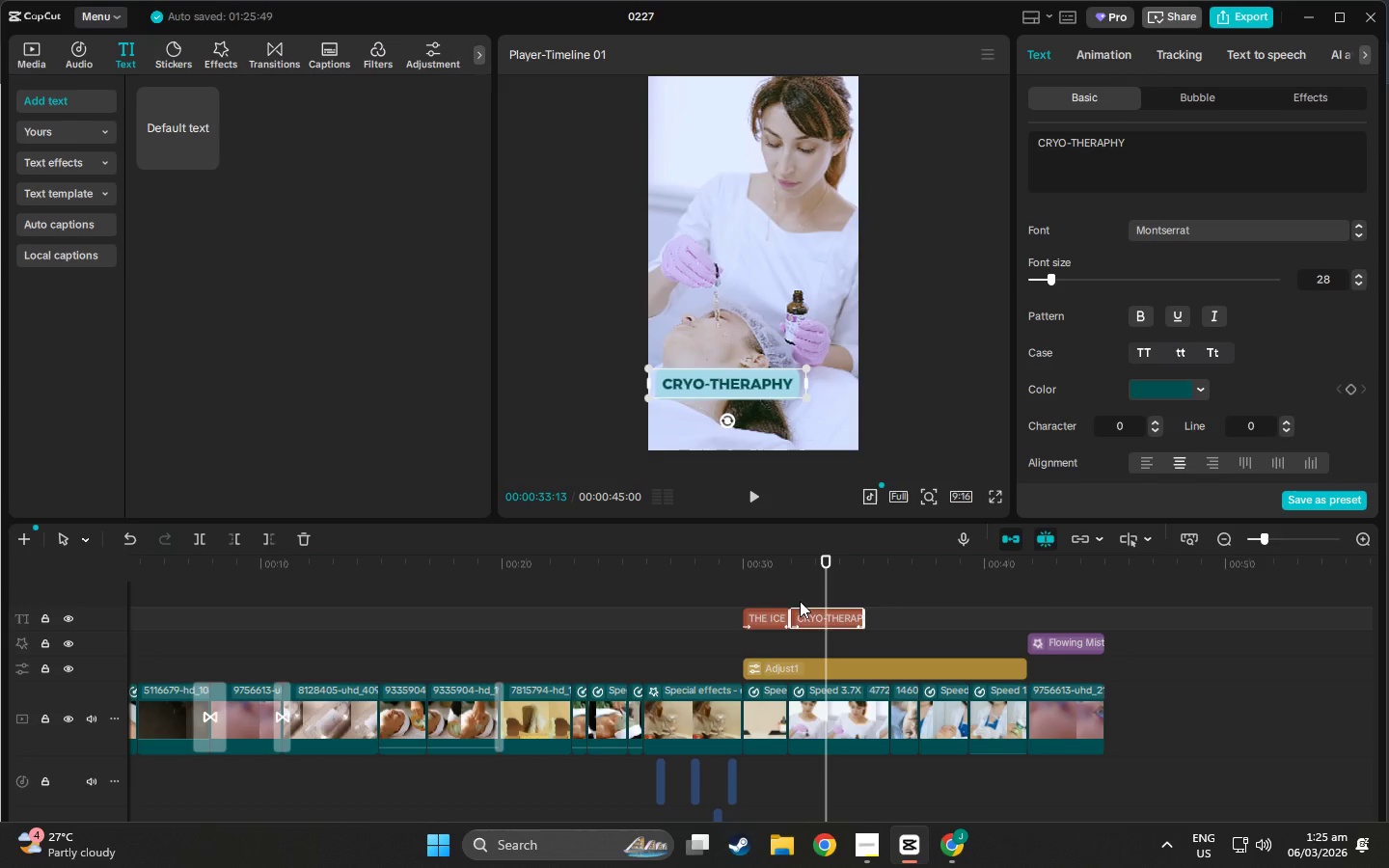 
key(Control+V)
 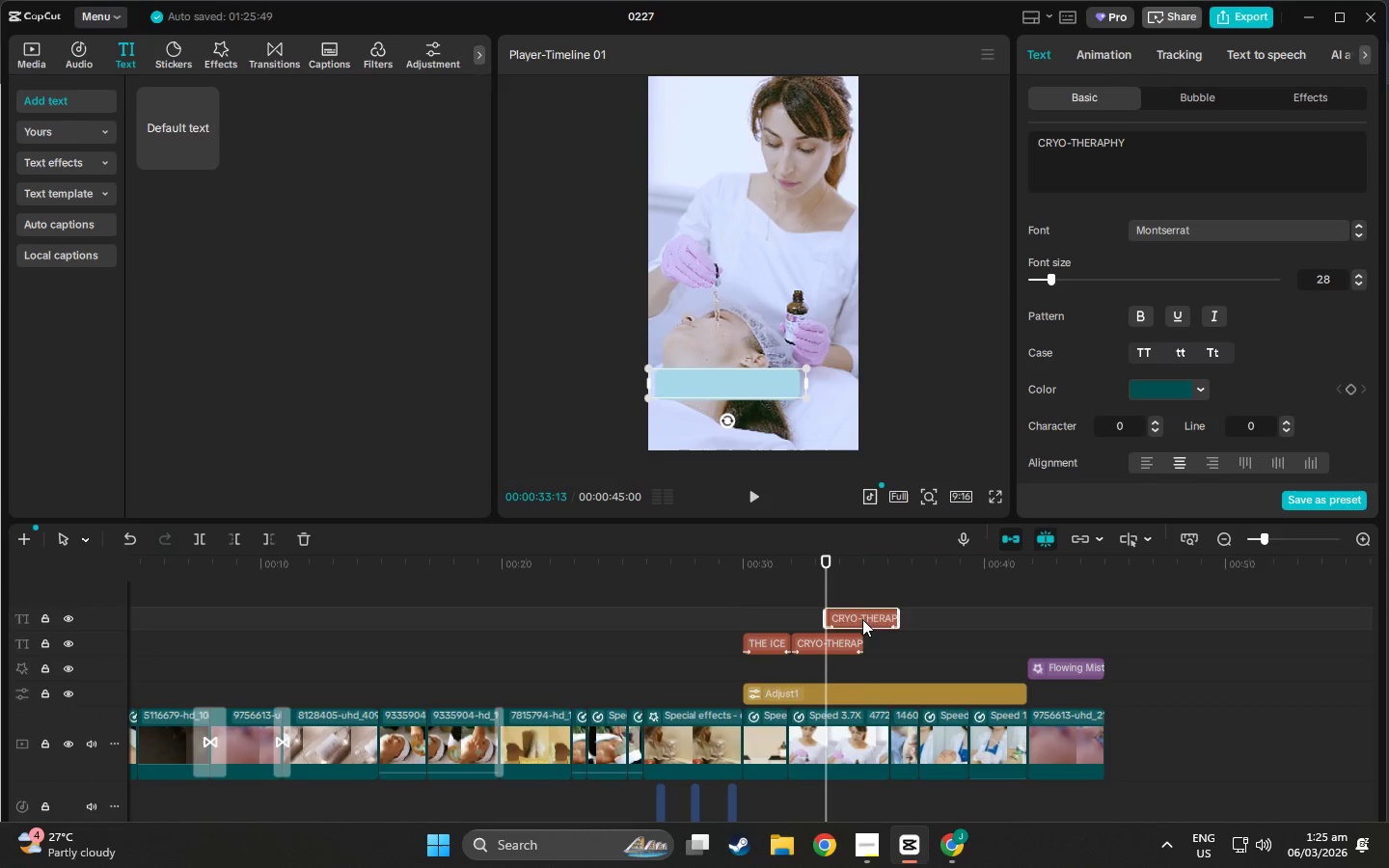 
left_click_drag(start_coordinate=[852, 616], to_coordinate=[890, 645])
 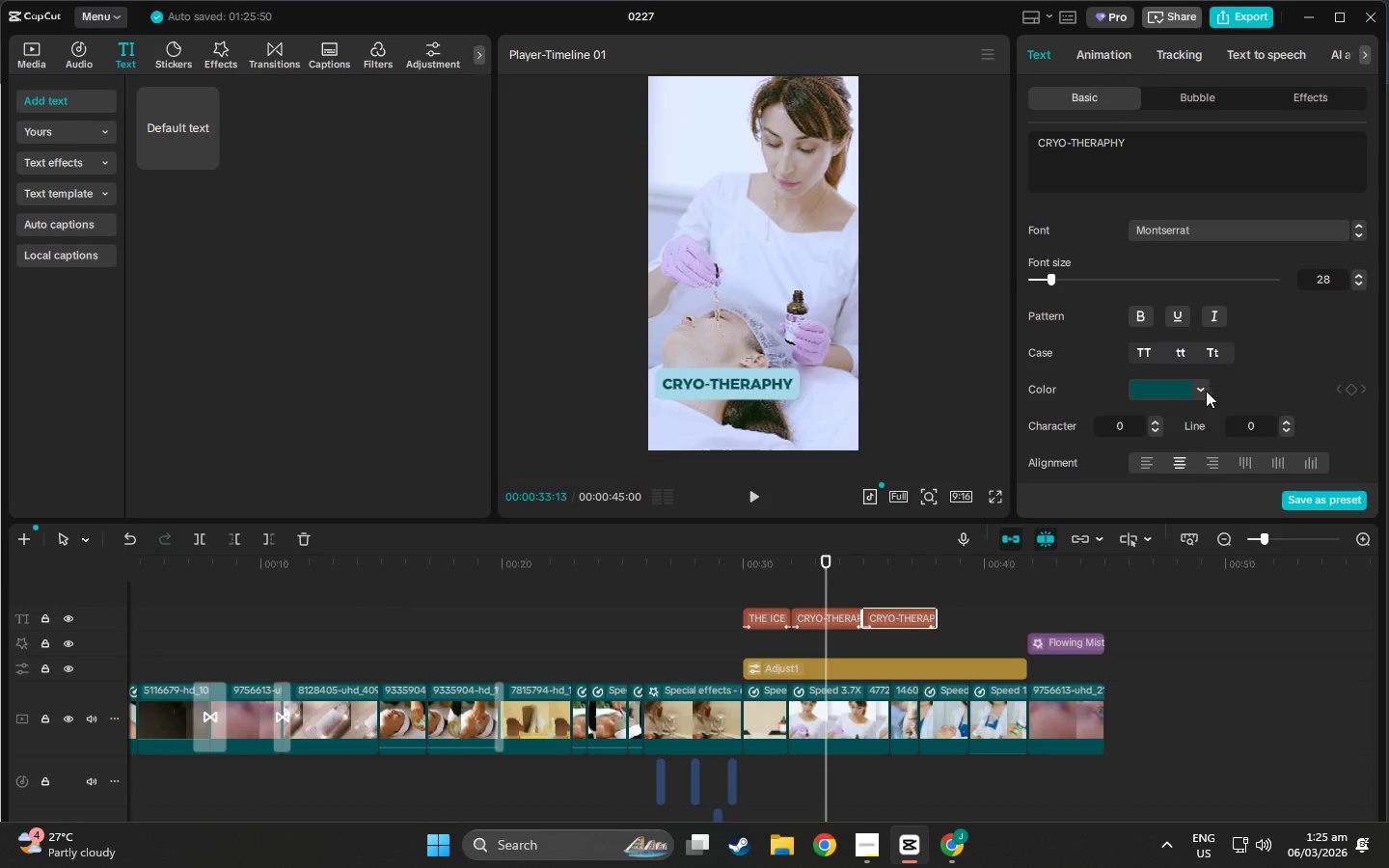 
left_click([1203, 393])
 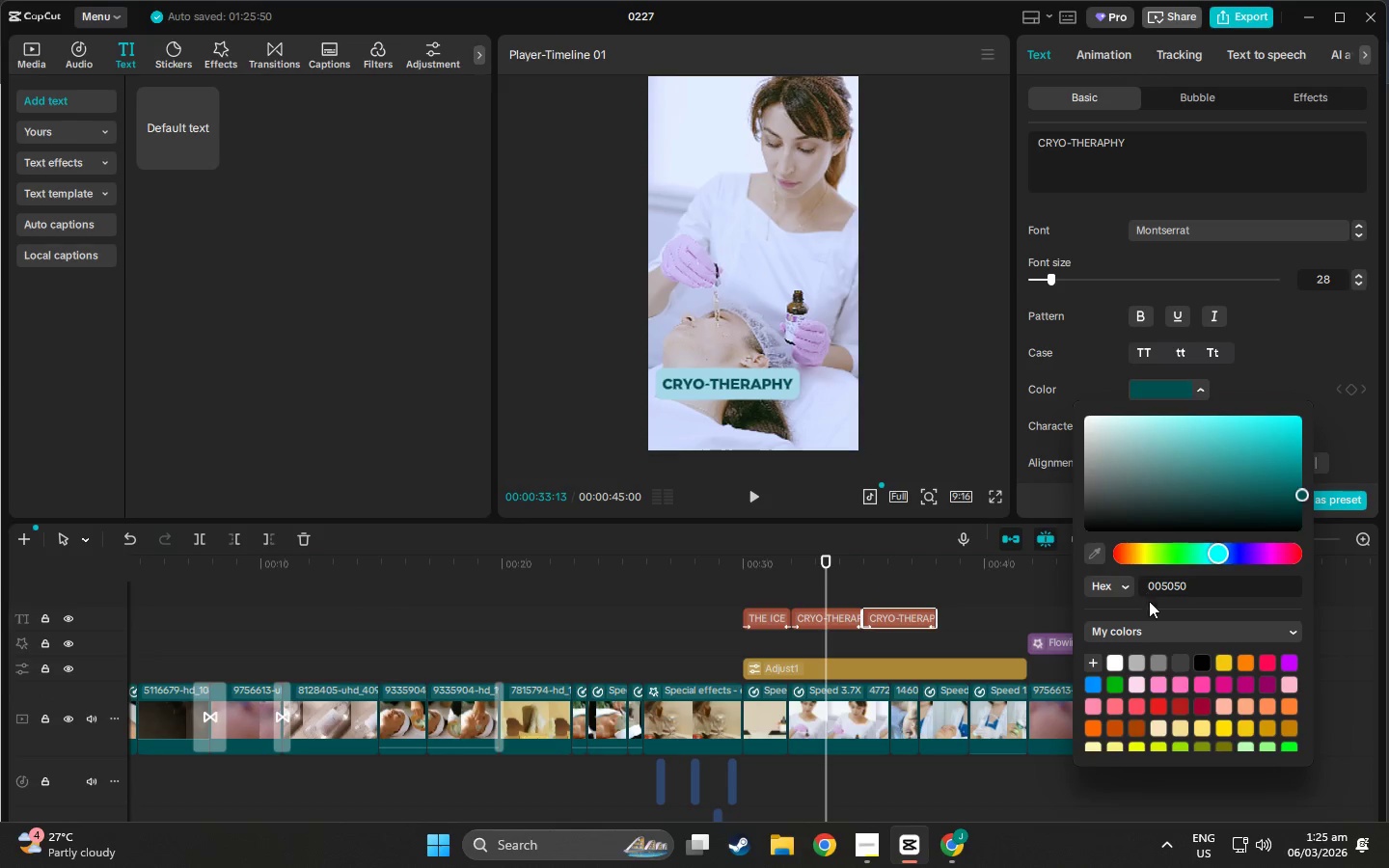 
left_click([1119, 657])
 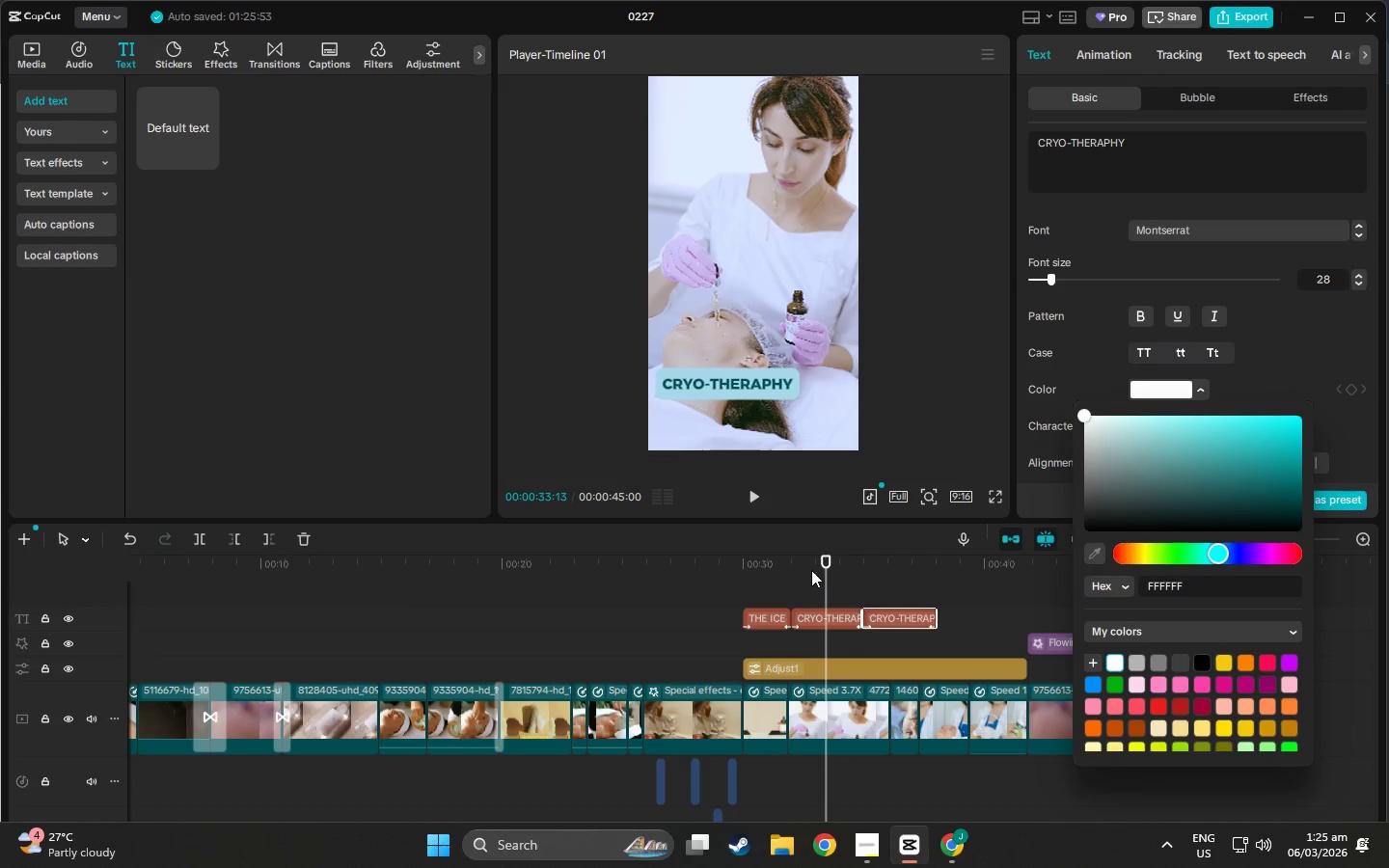 
left_click_drag(start_coordinate=[827, 565], to_coordinate=[904, 571])
 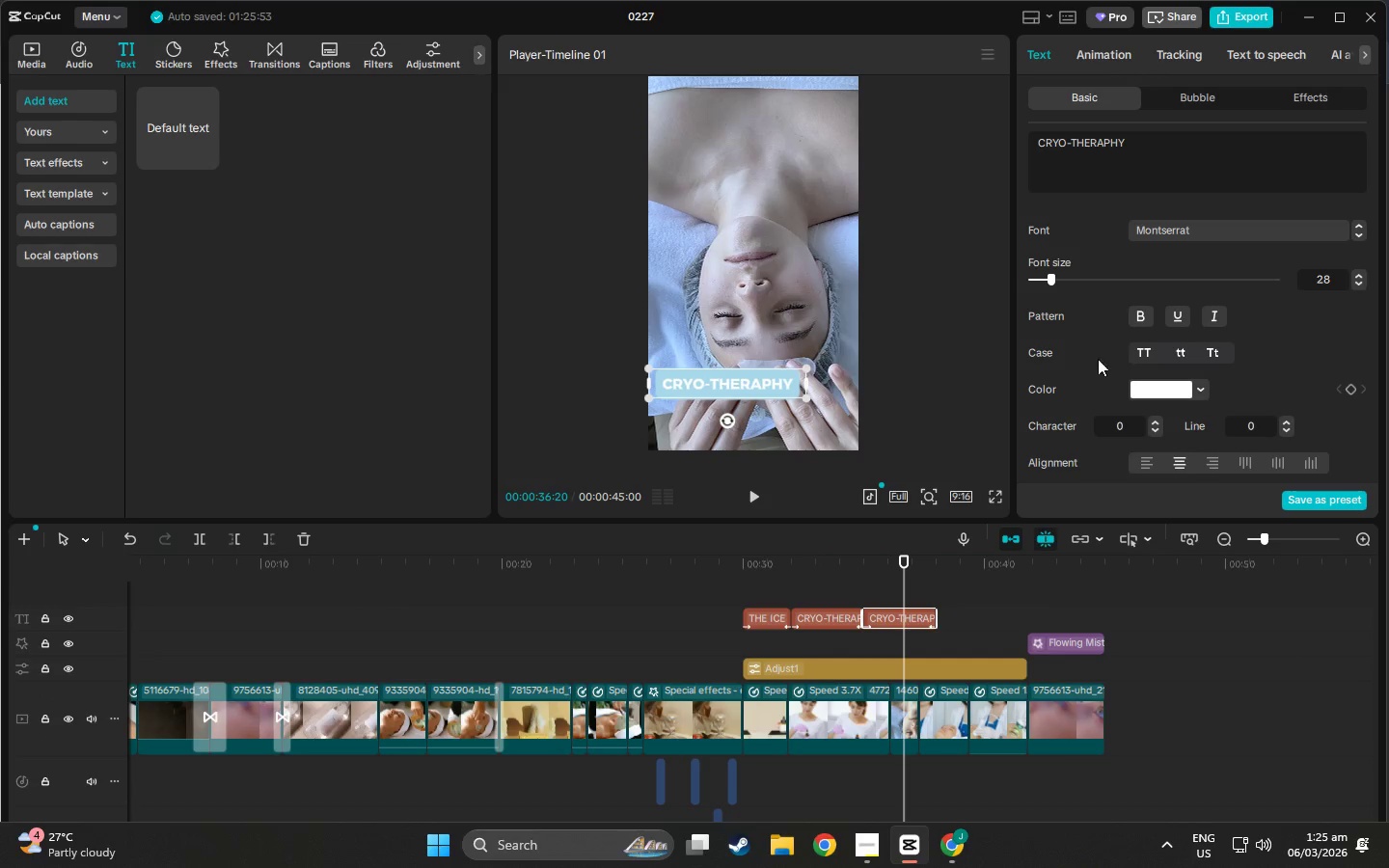 
scroll: coordinate [1180, 390], scroll_direction: down, amount: 19.0
 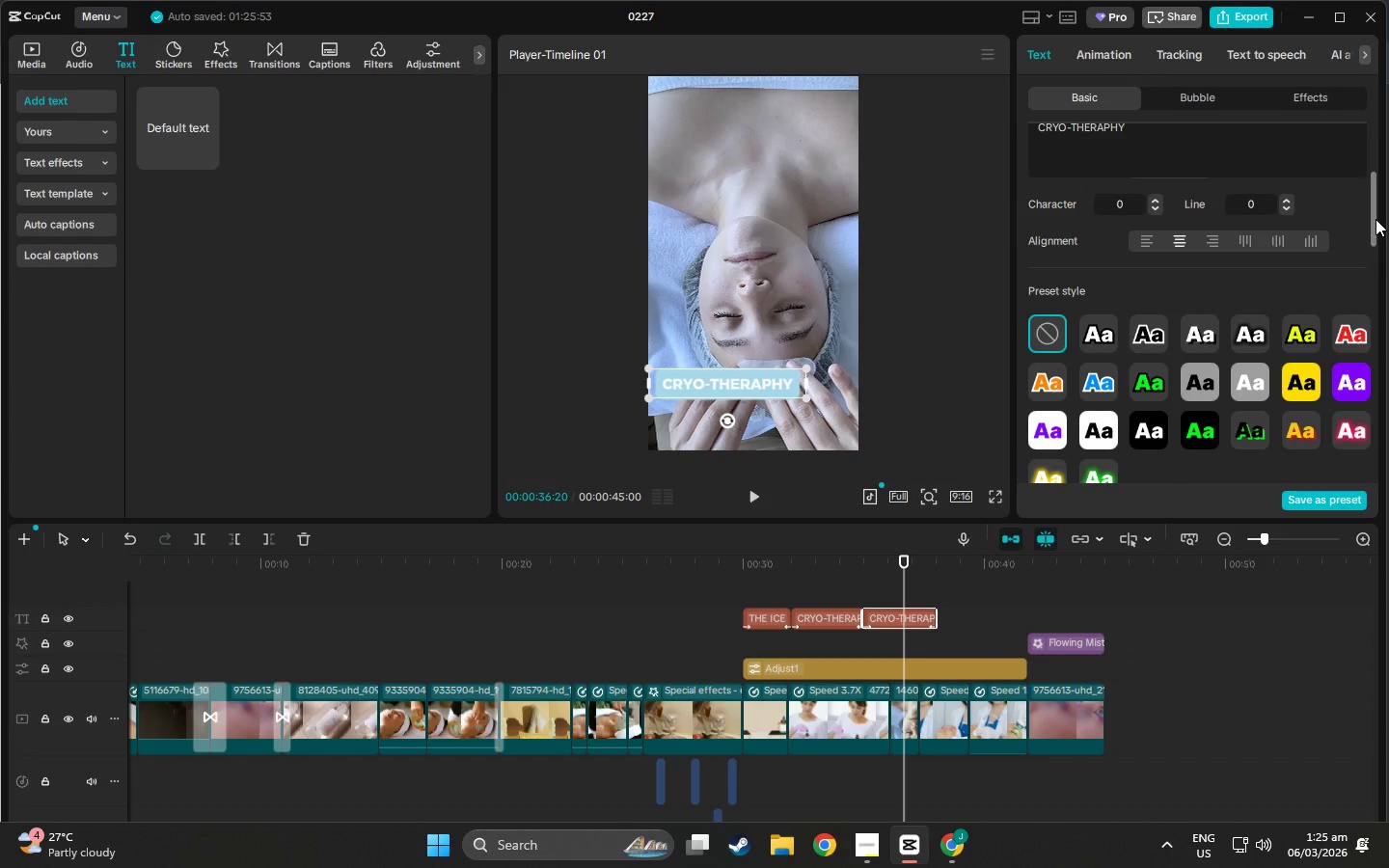 
left_click_drag(start_coordinate=[1375, 220], to_coordinate=[1373, 230])
 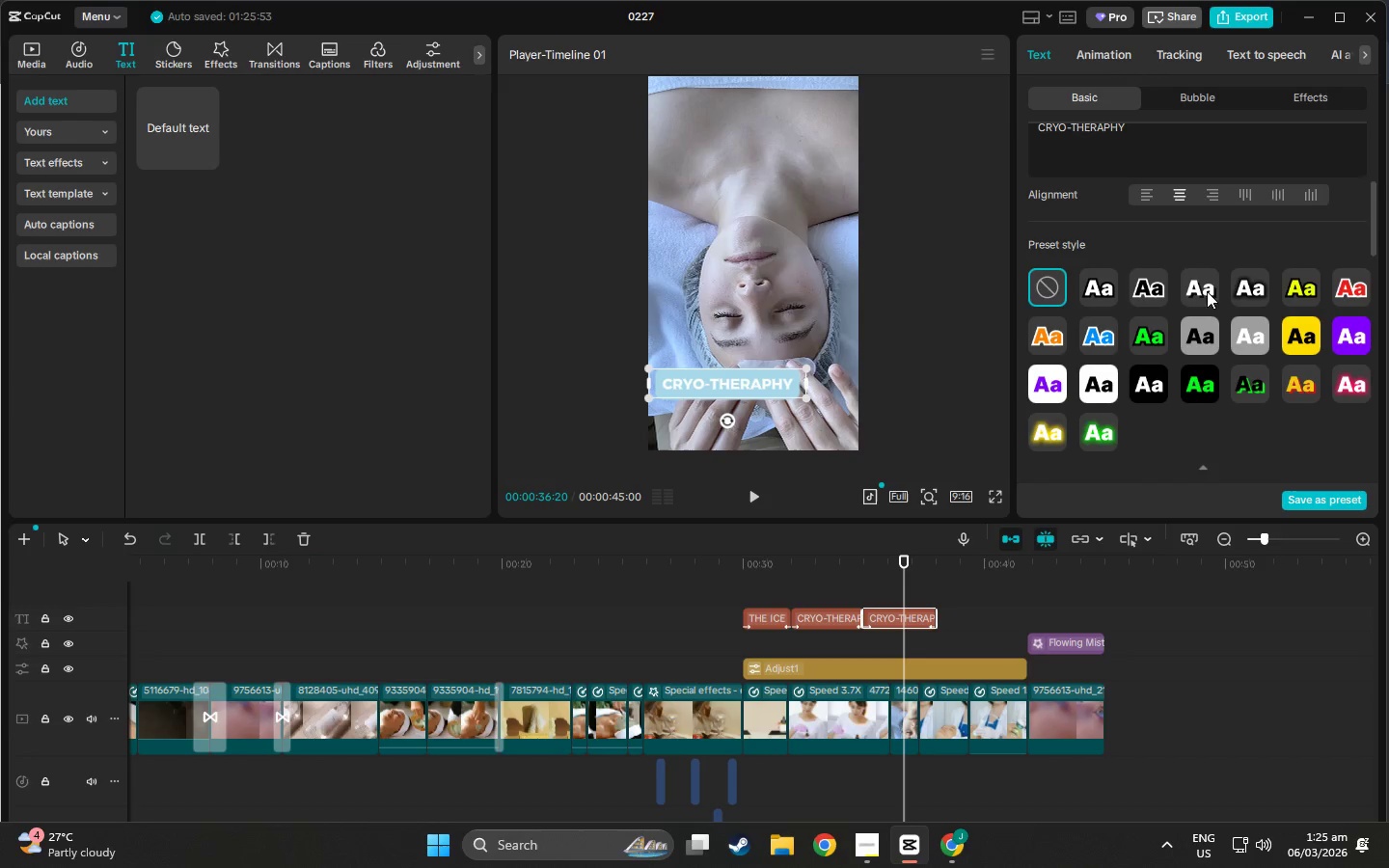 
left_click([1206, 287])
 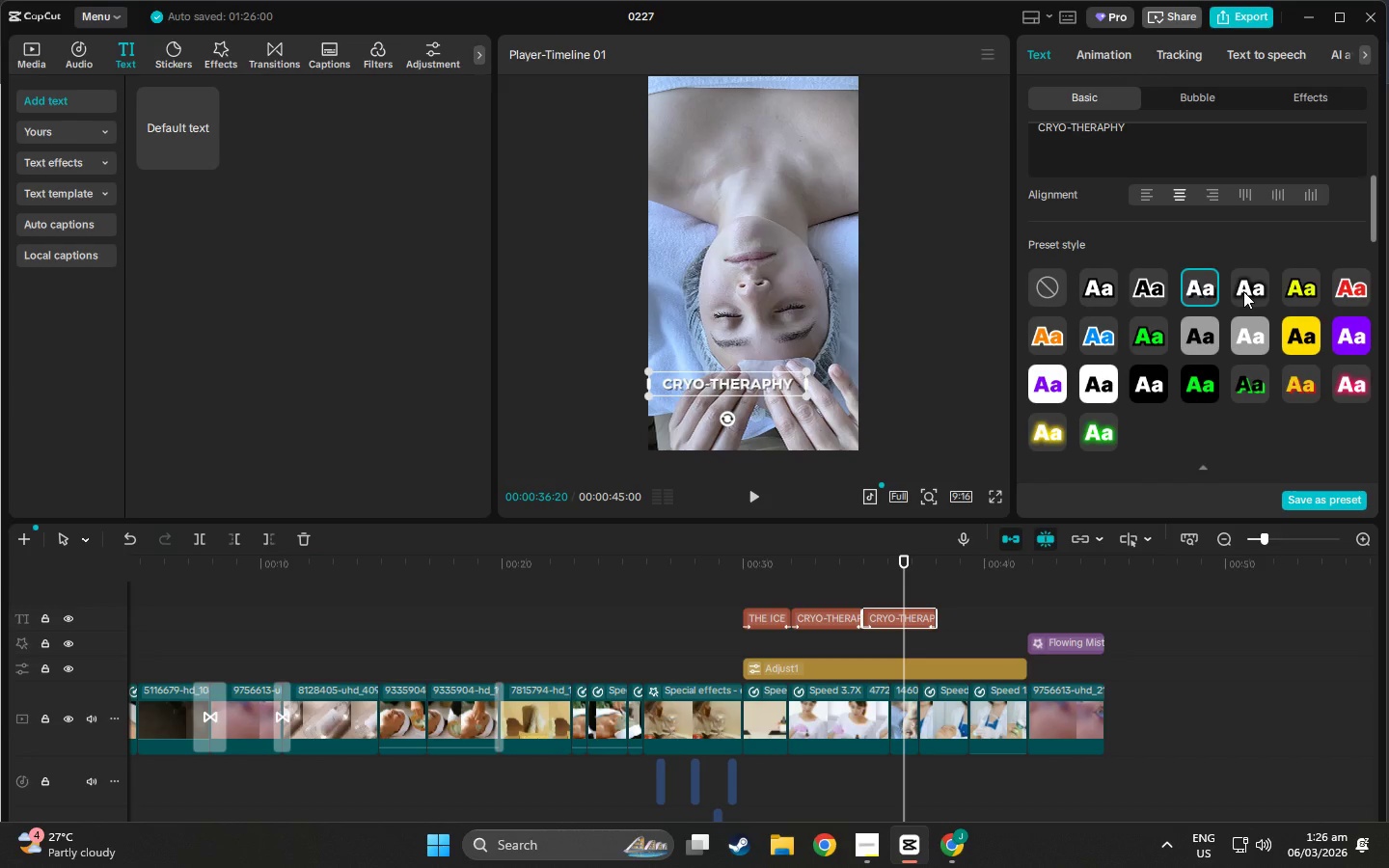 
left_click([1243, 291])
 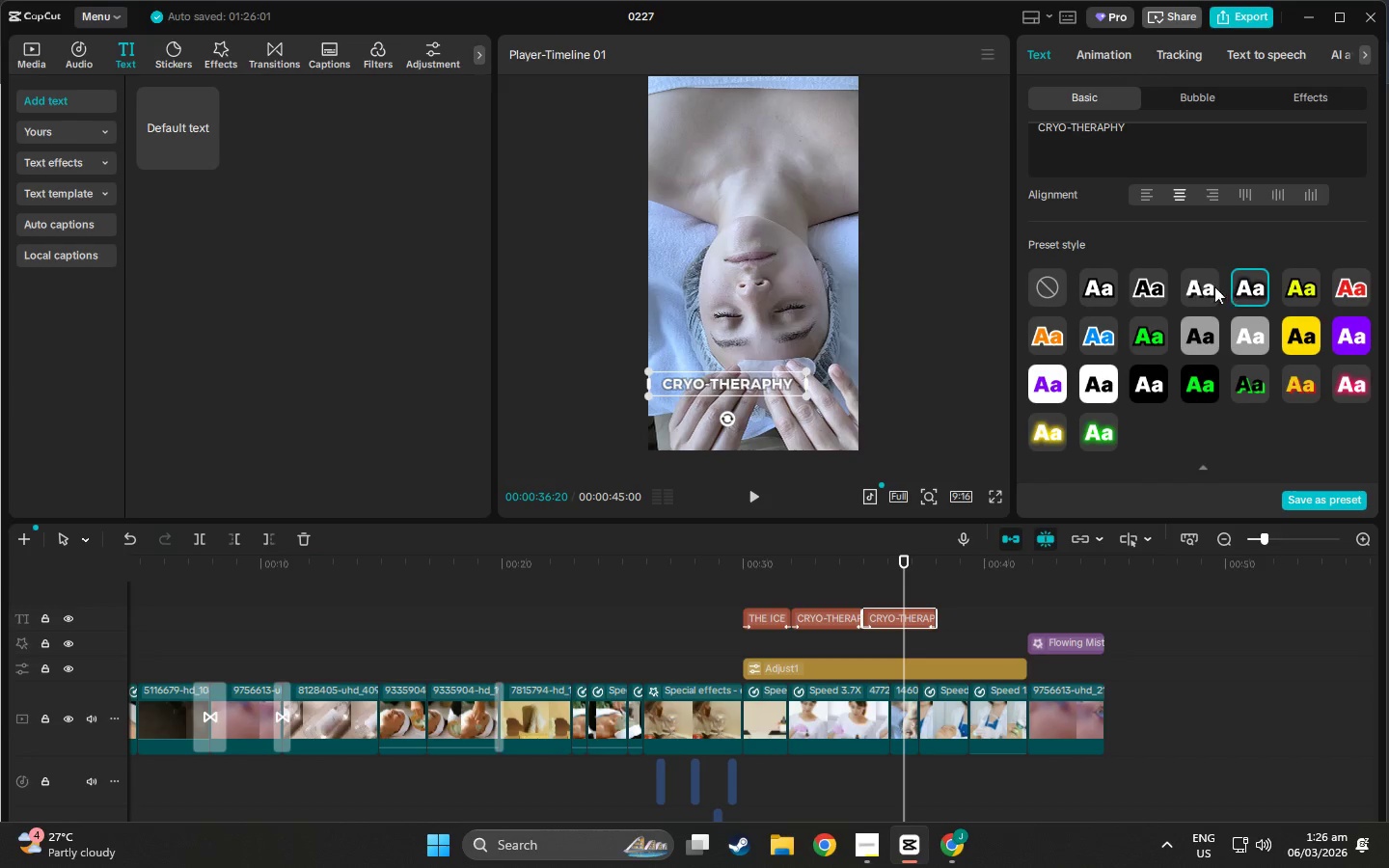 
left_click([1208, 285])
 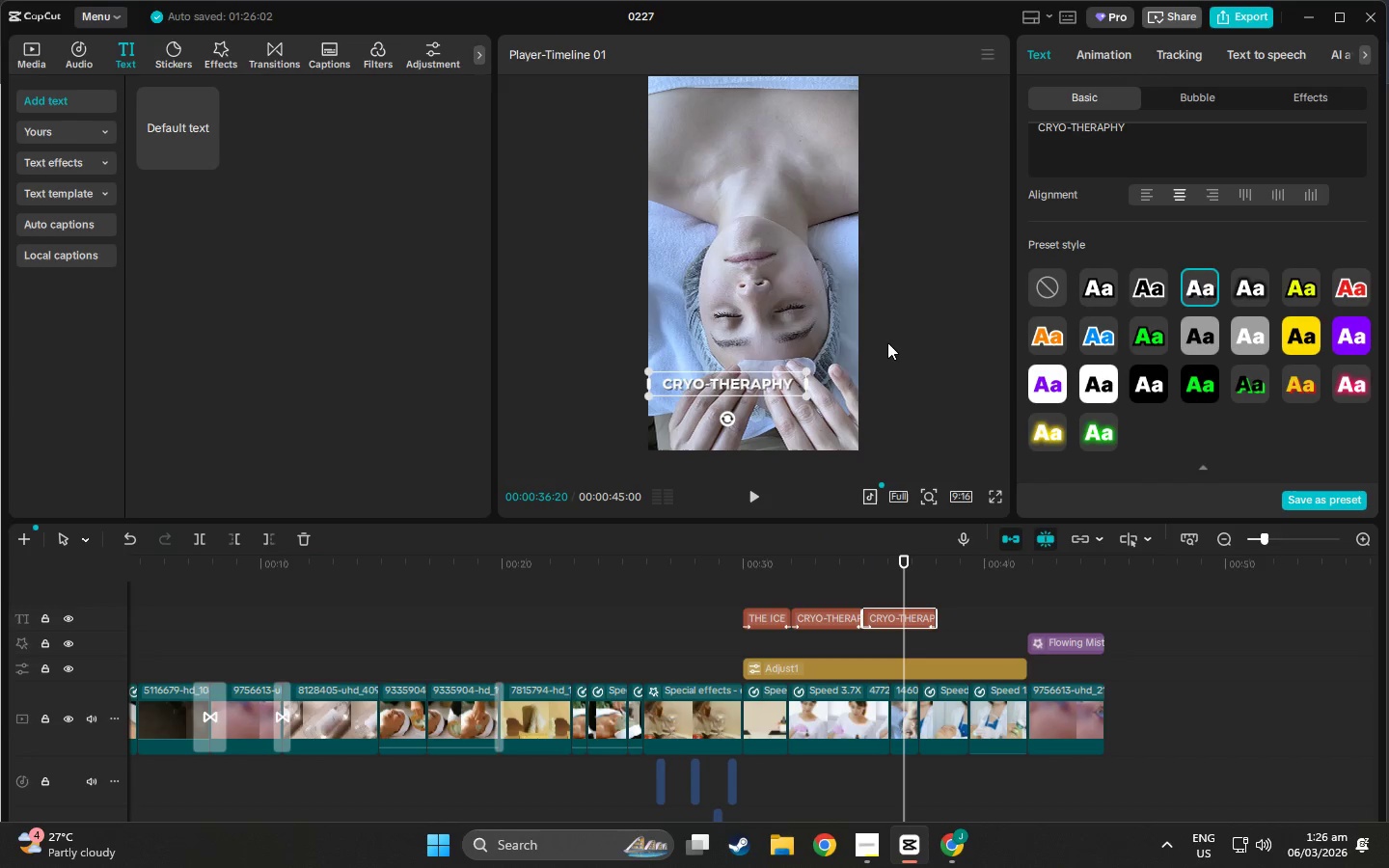 
wait(5.14)
 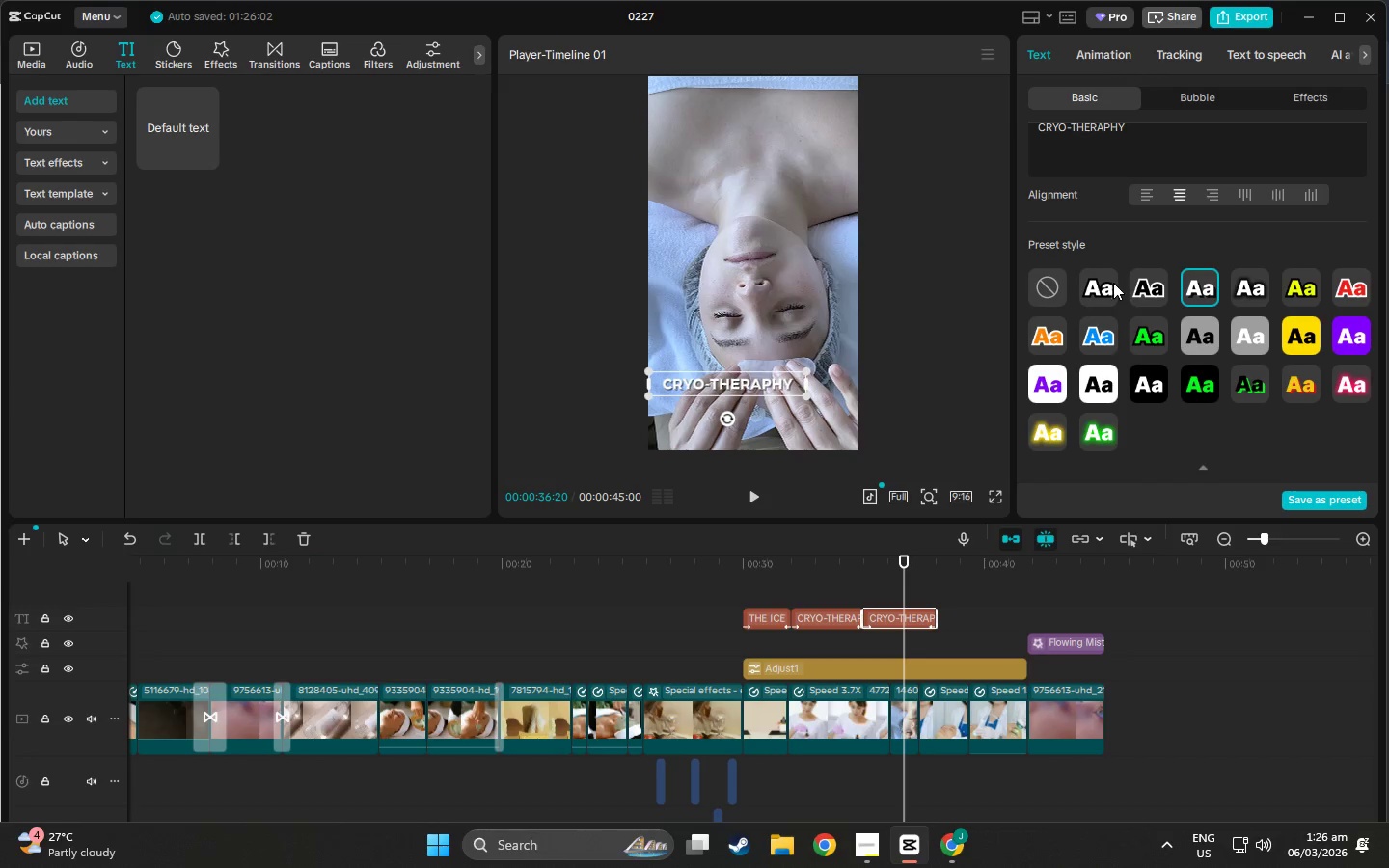 
left_click_drag(start_coordinate=[1142, 142], to_coordinate=[1033, 134])
 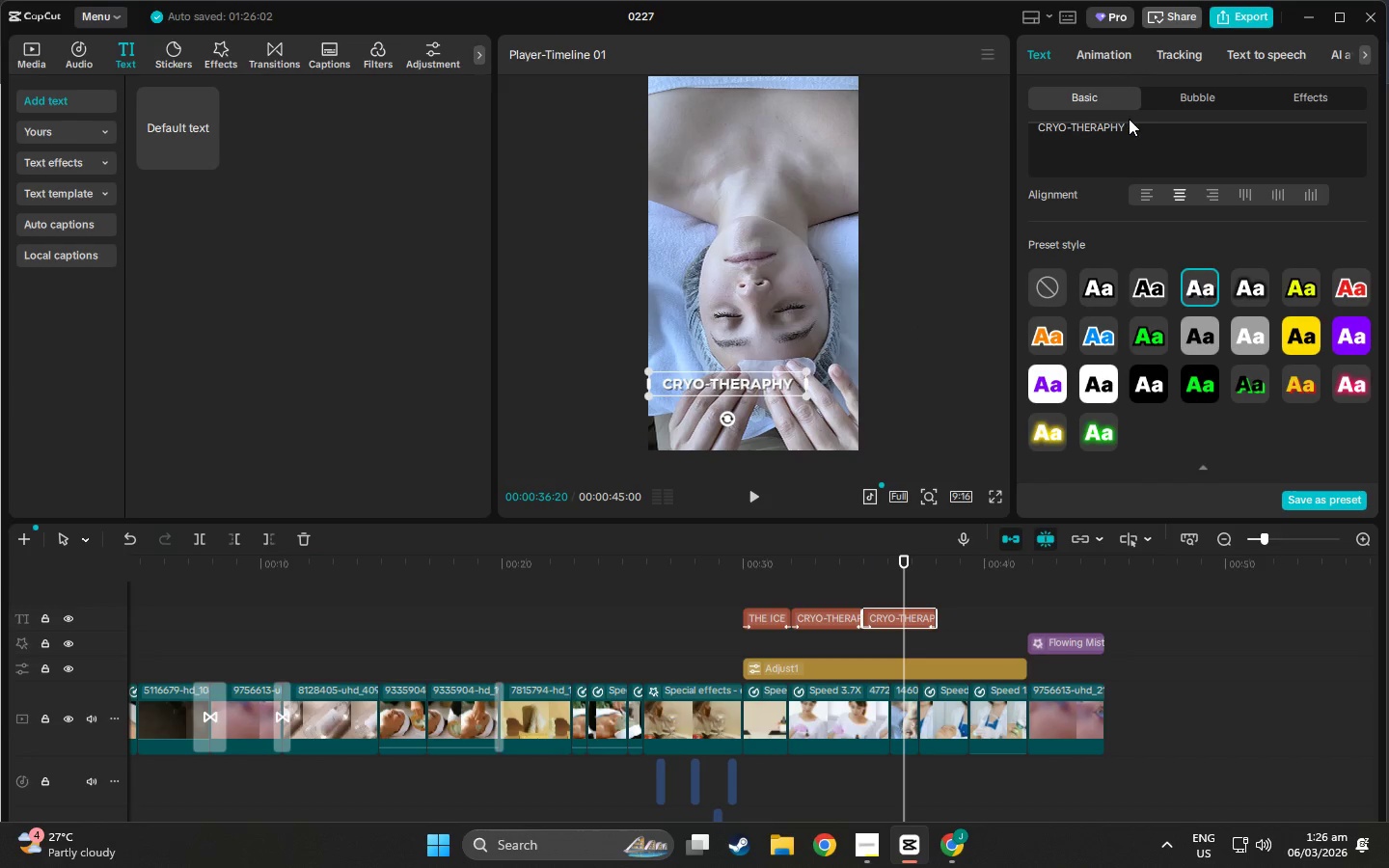 
left_click([1129, 119])
 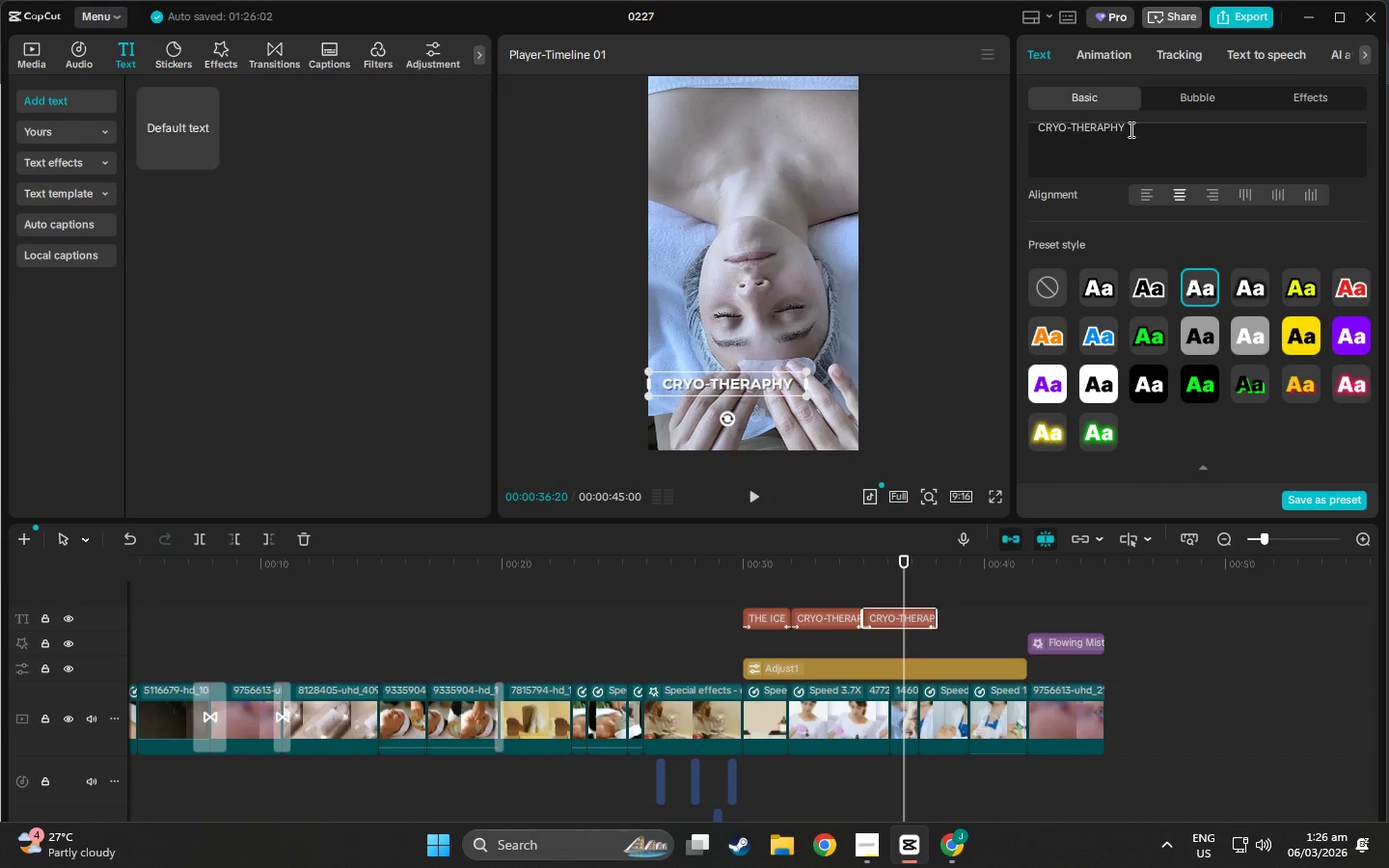 
left_click_drag(start_coordinate=[1130, 129], to_coordinate=[1035, 116])
 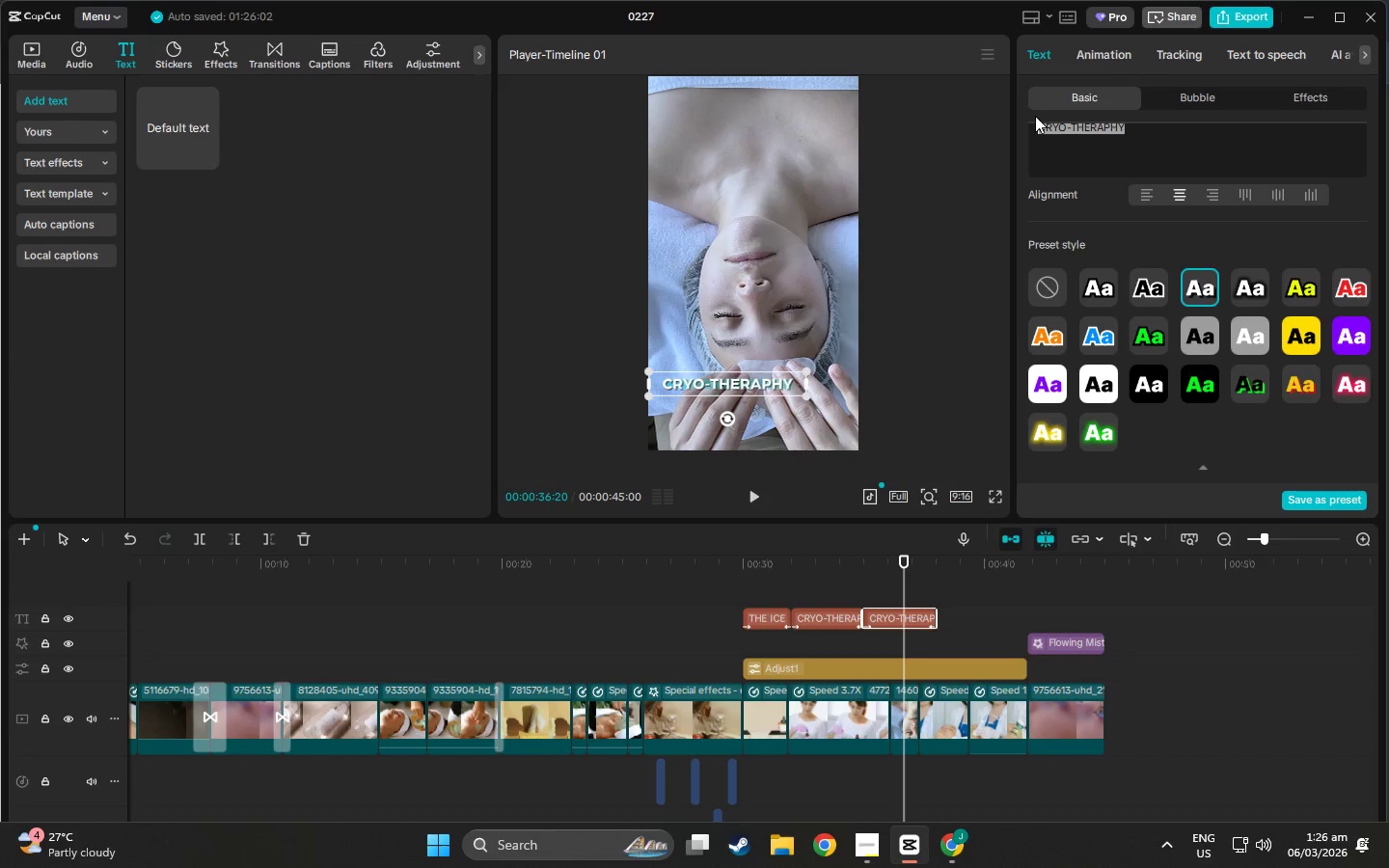 
wait(20.77)
 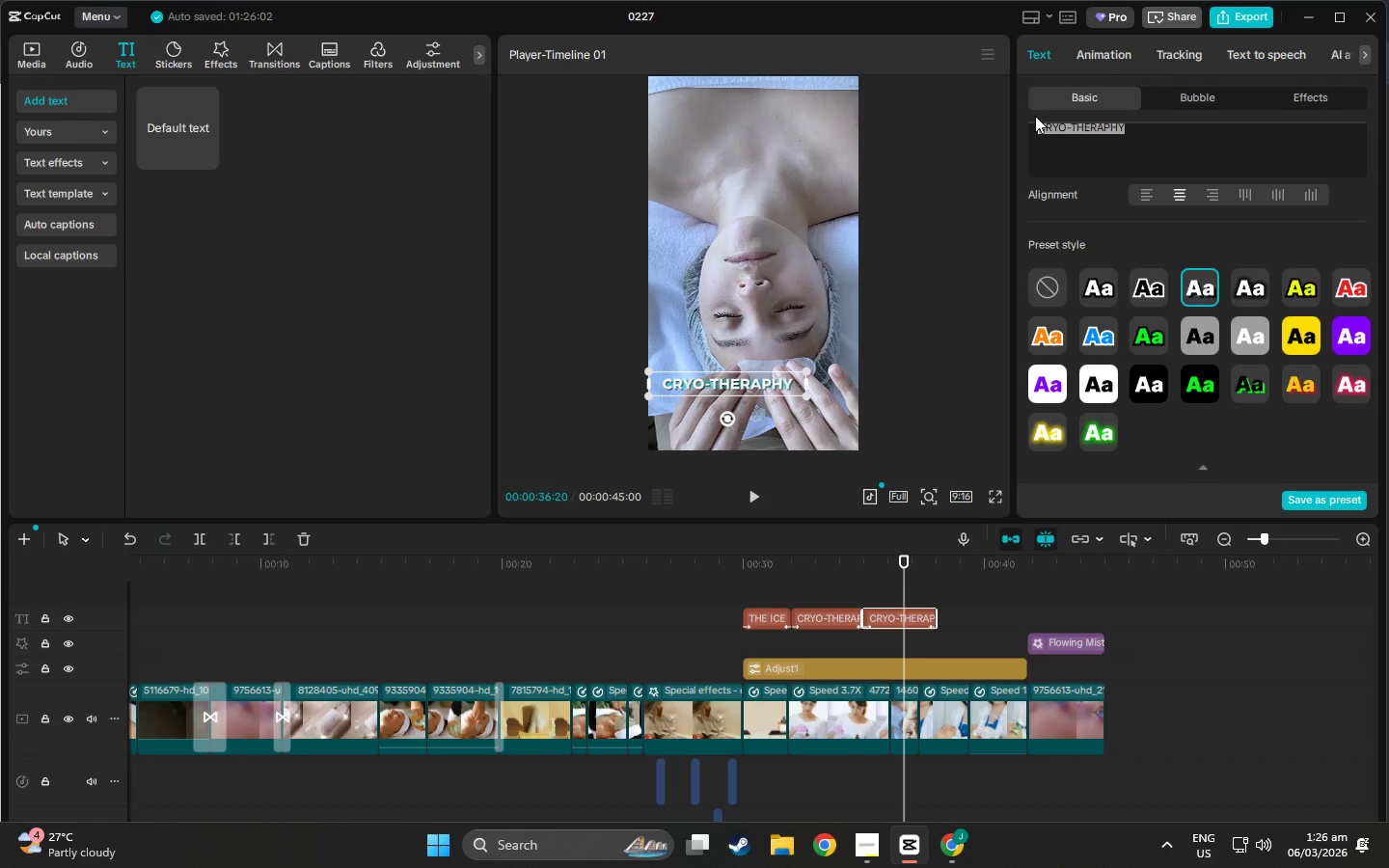 
left_click_drag(start_coordinate=[895, 550], to_coordinate=[845, 558])
 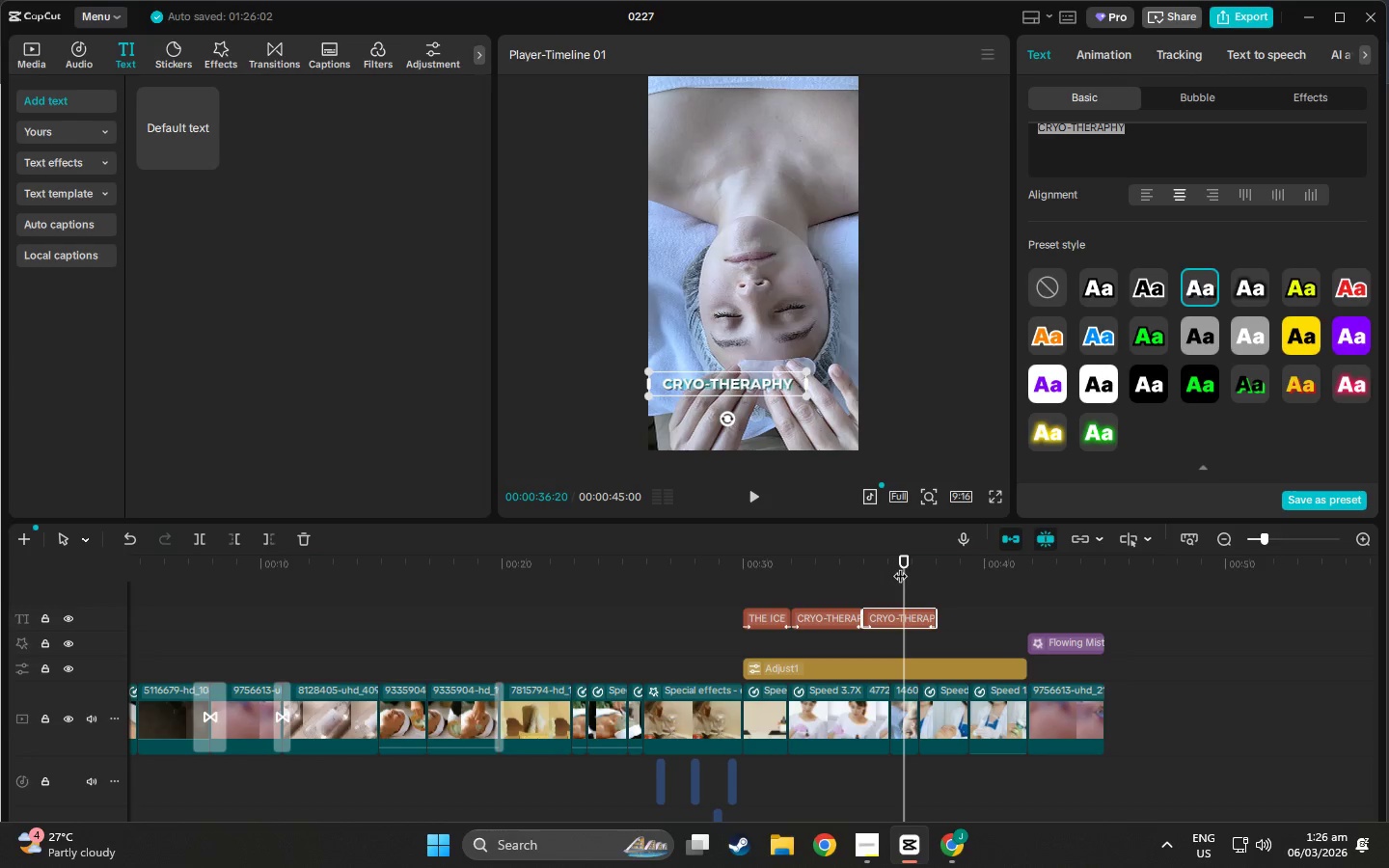 
left_click_drag(start_coordinate=[900, 566], to_coordinate=[821, 565])
 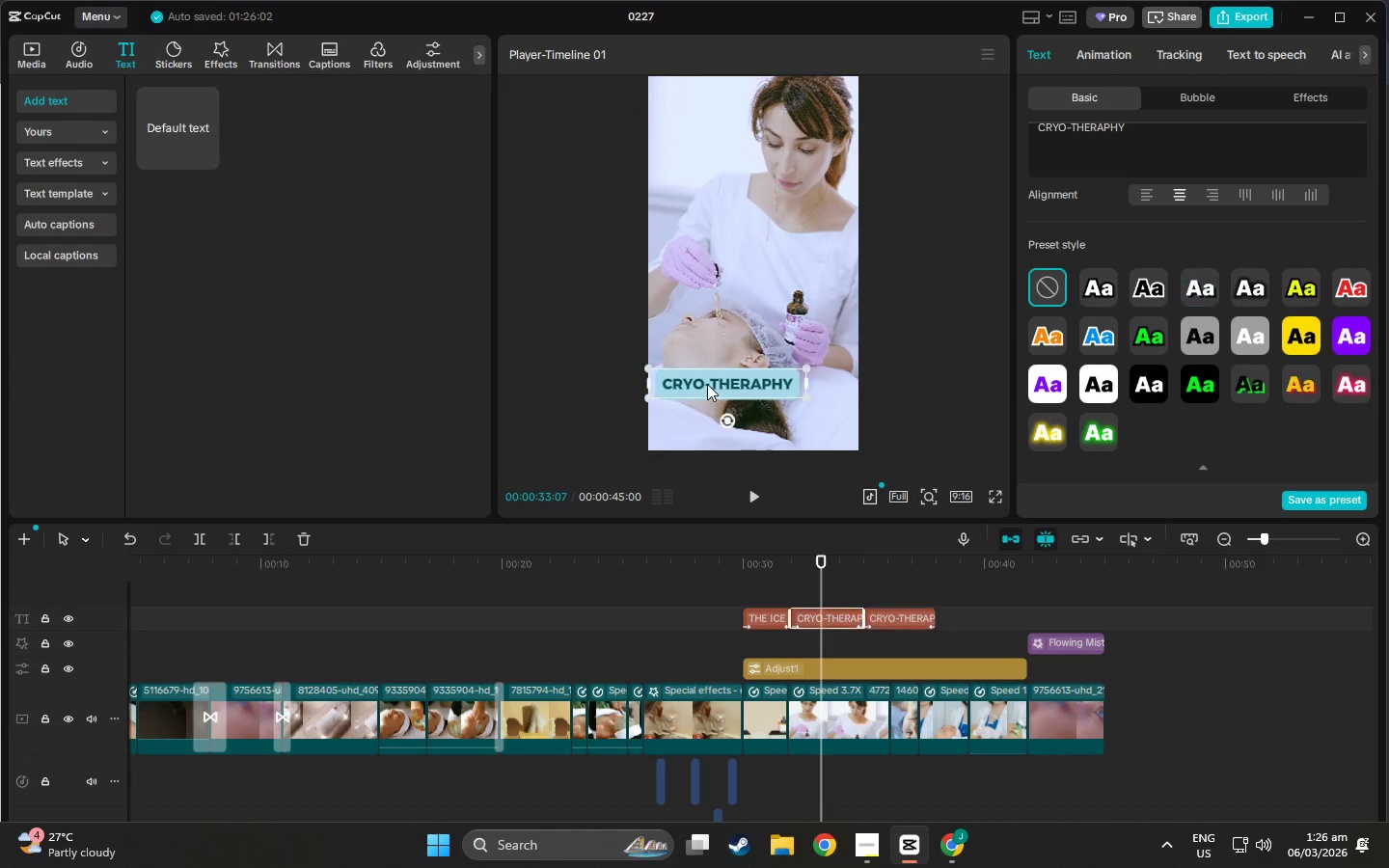 
left_click_drag(start_coordinate=[707, 384], to_coordinate=[701, 381])
 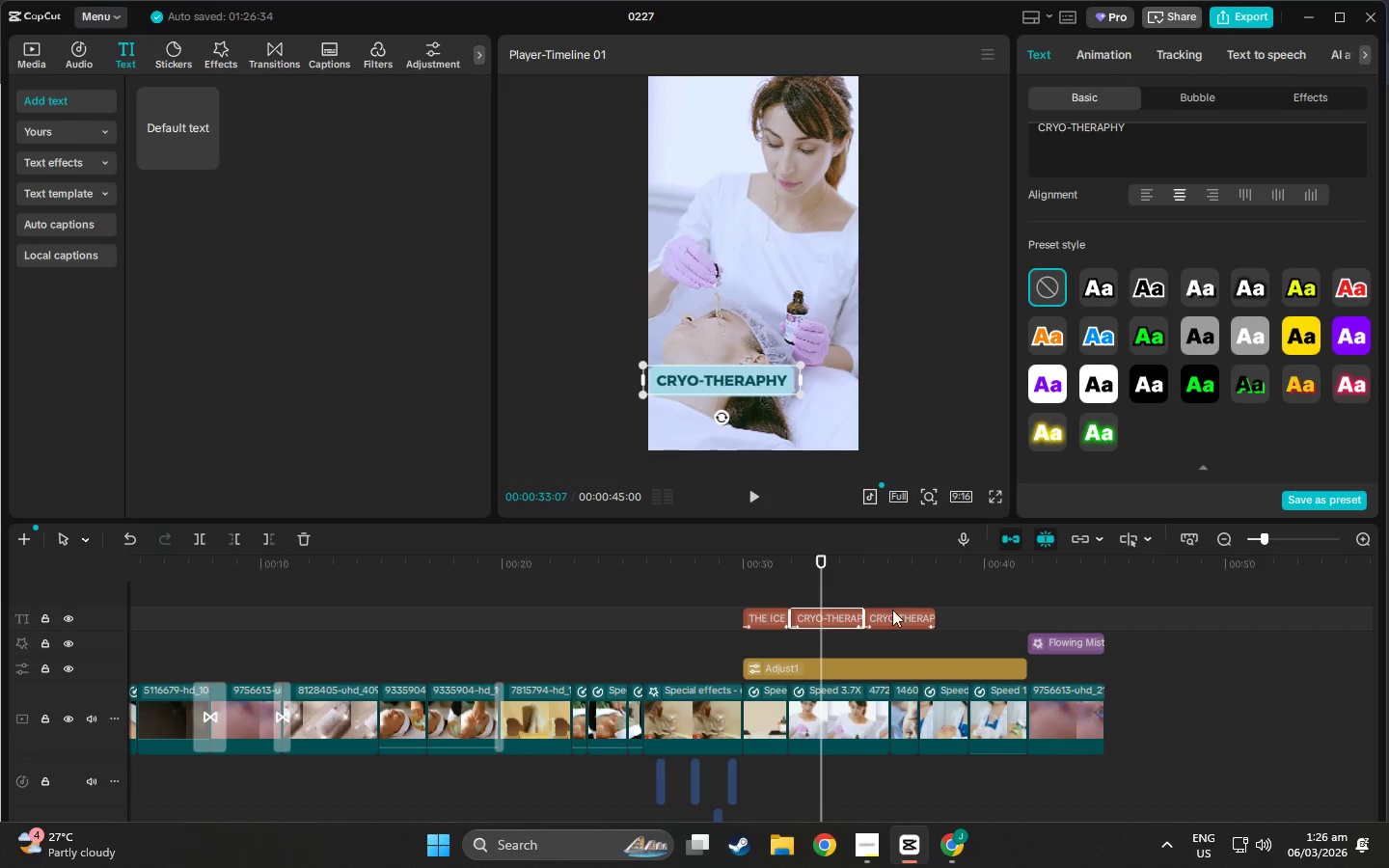 
left_click([895, 614])
 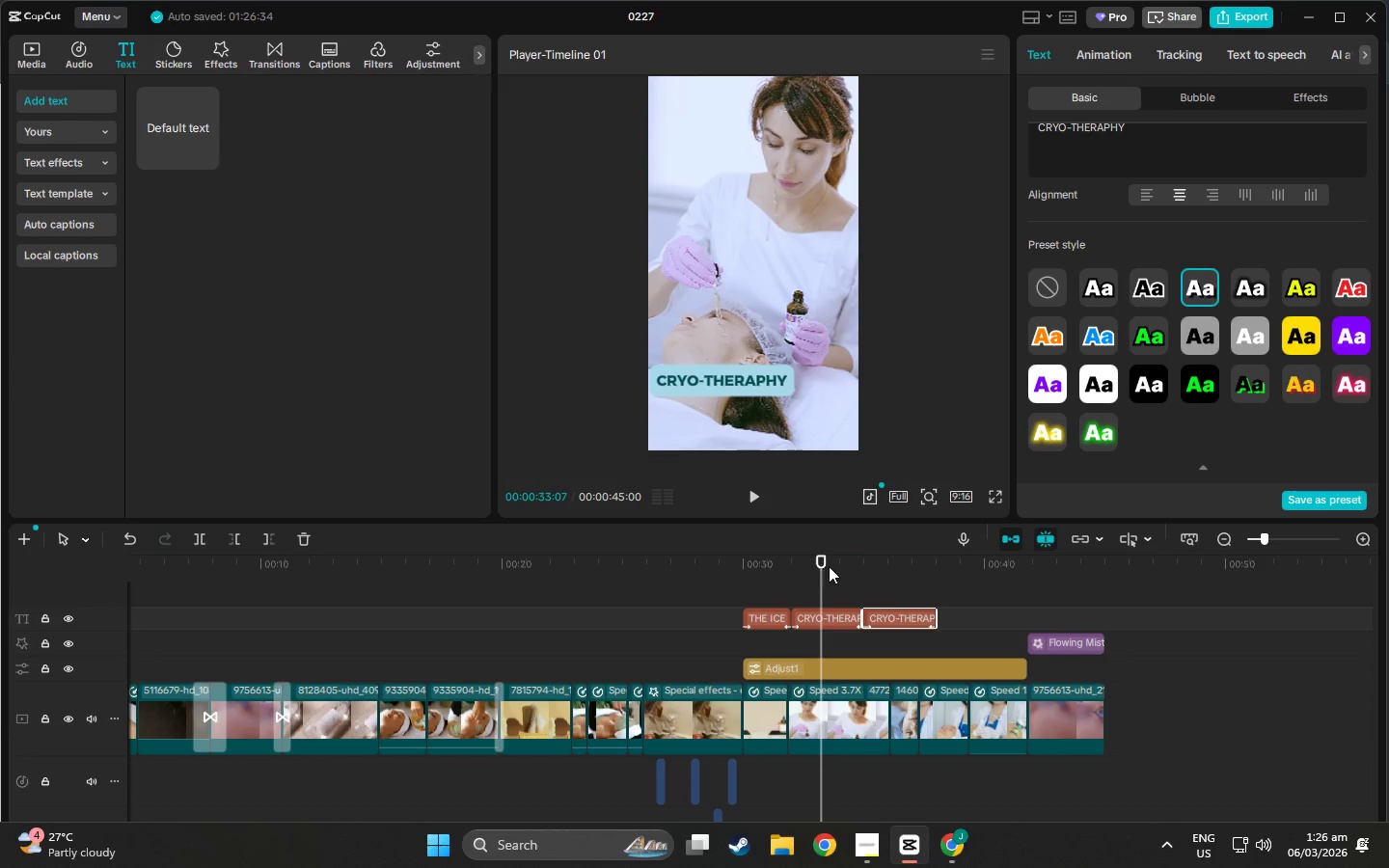 
left_click_drag(start_coordinate=[829, 566], to_coordinate=[897, 576])
 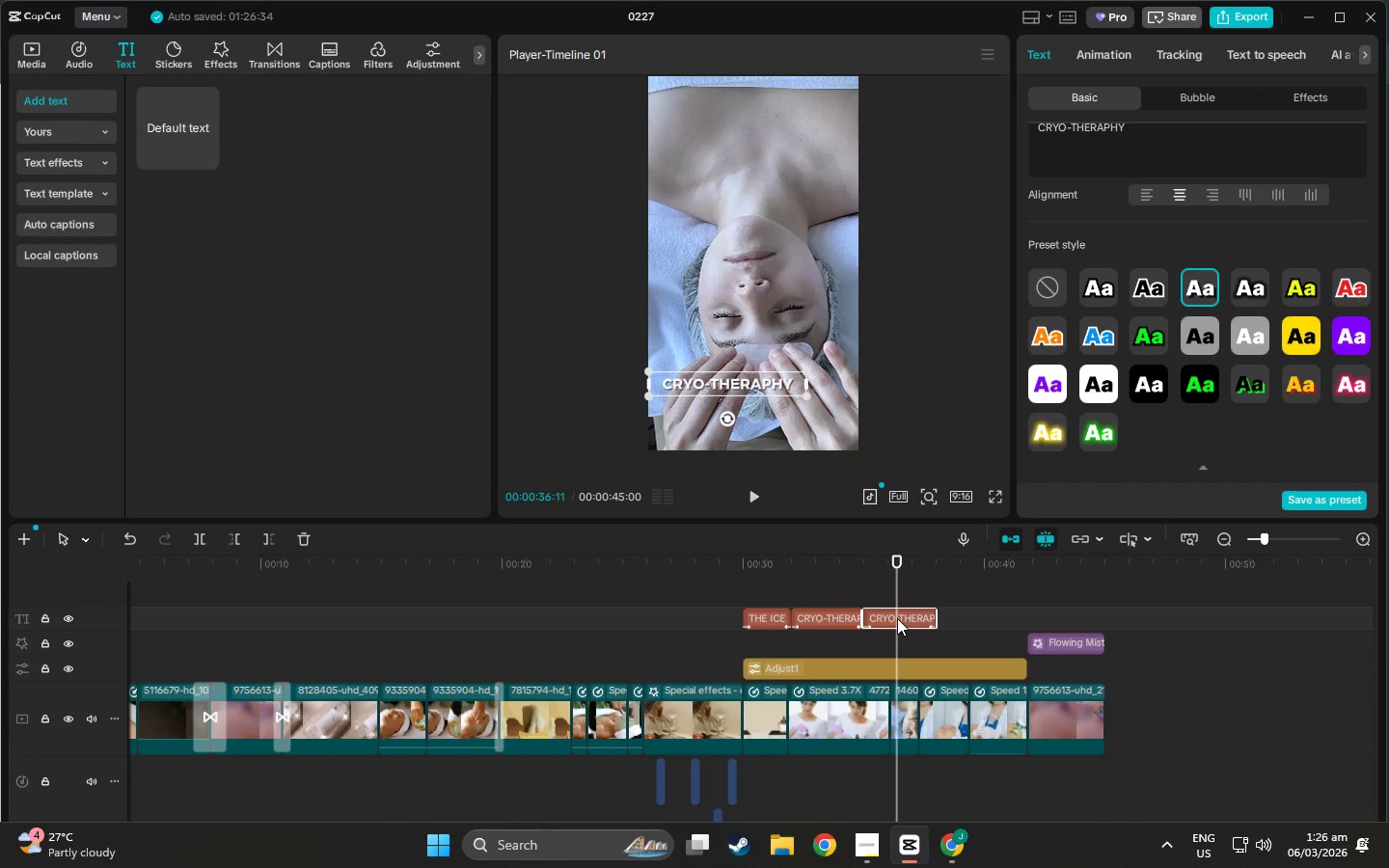 
key(Control+C)
 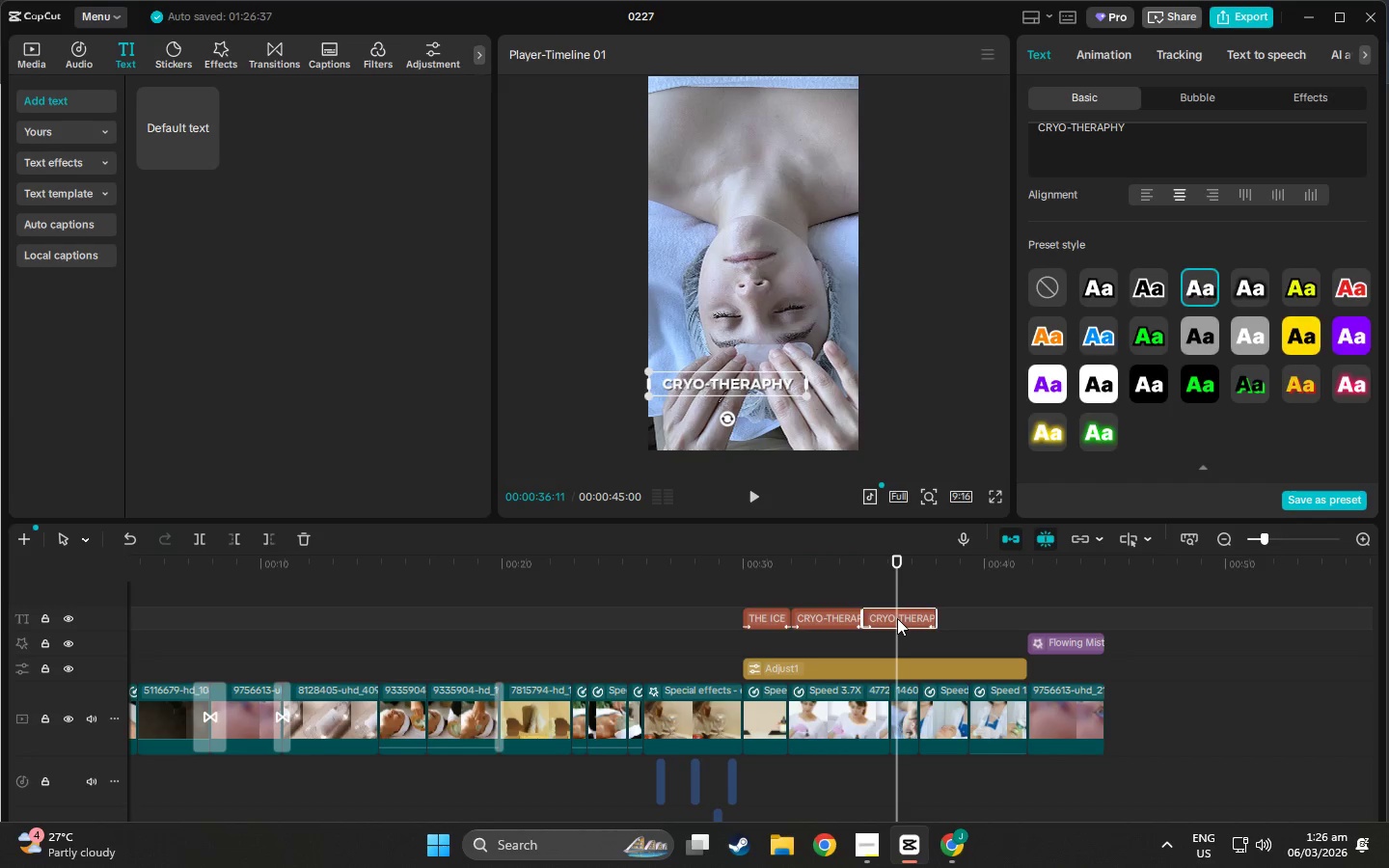 
key(Control+V)
 